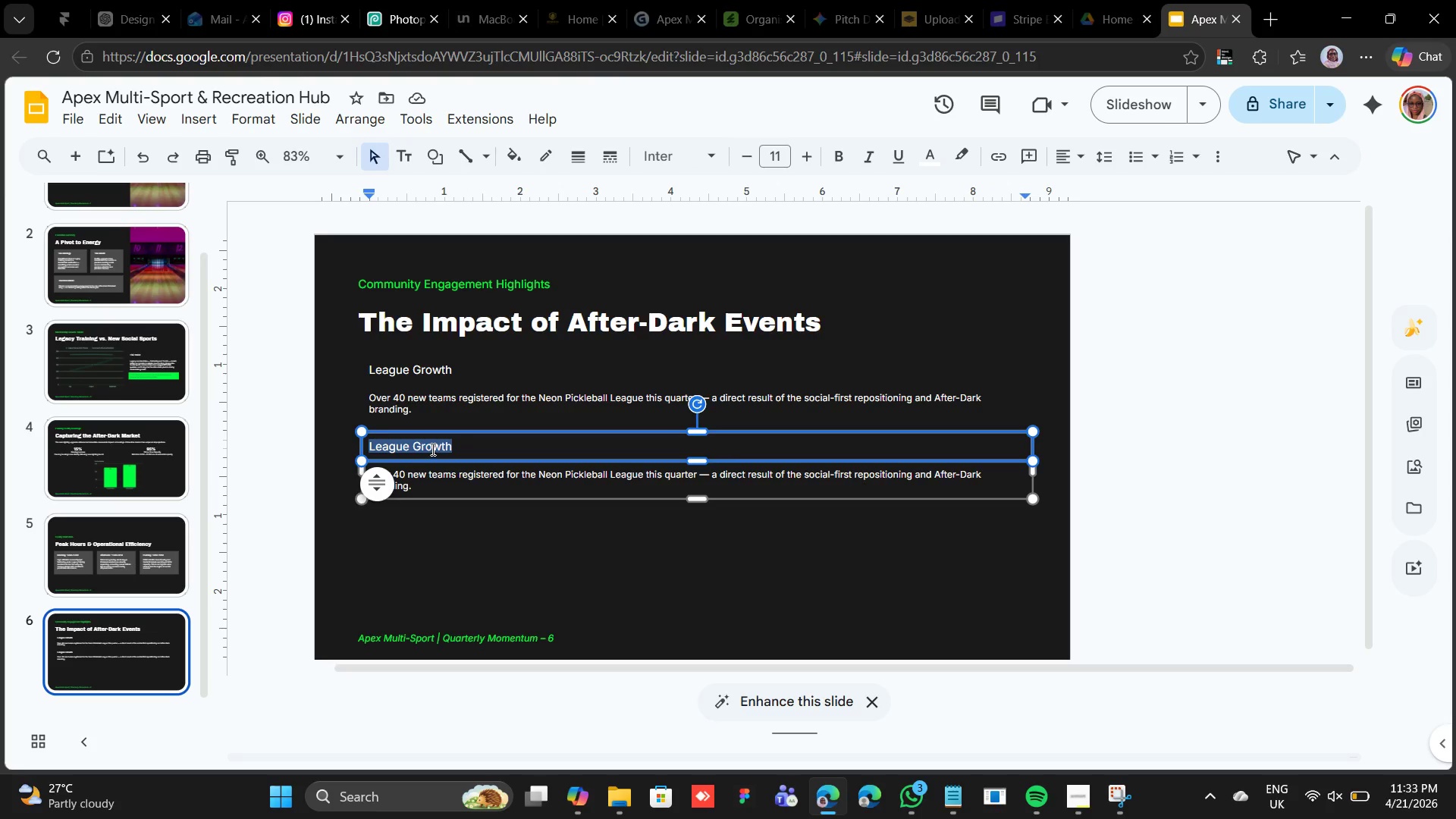 
right_click([431, 447])
 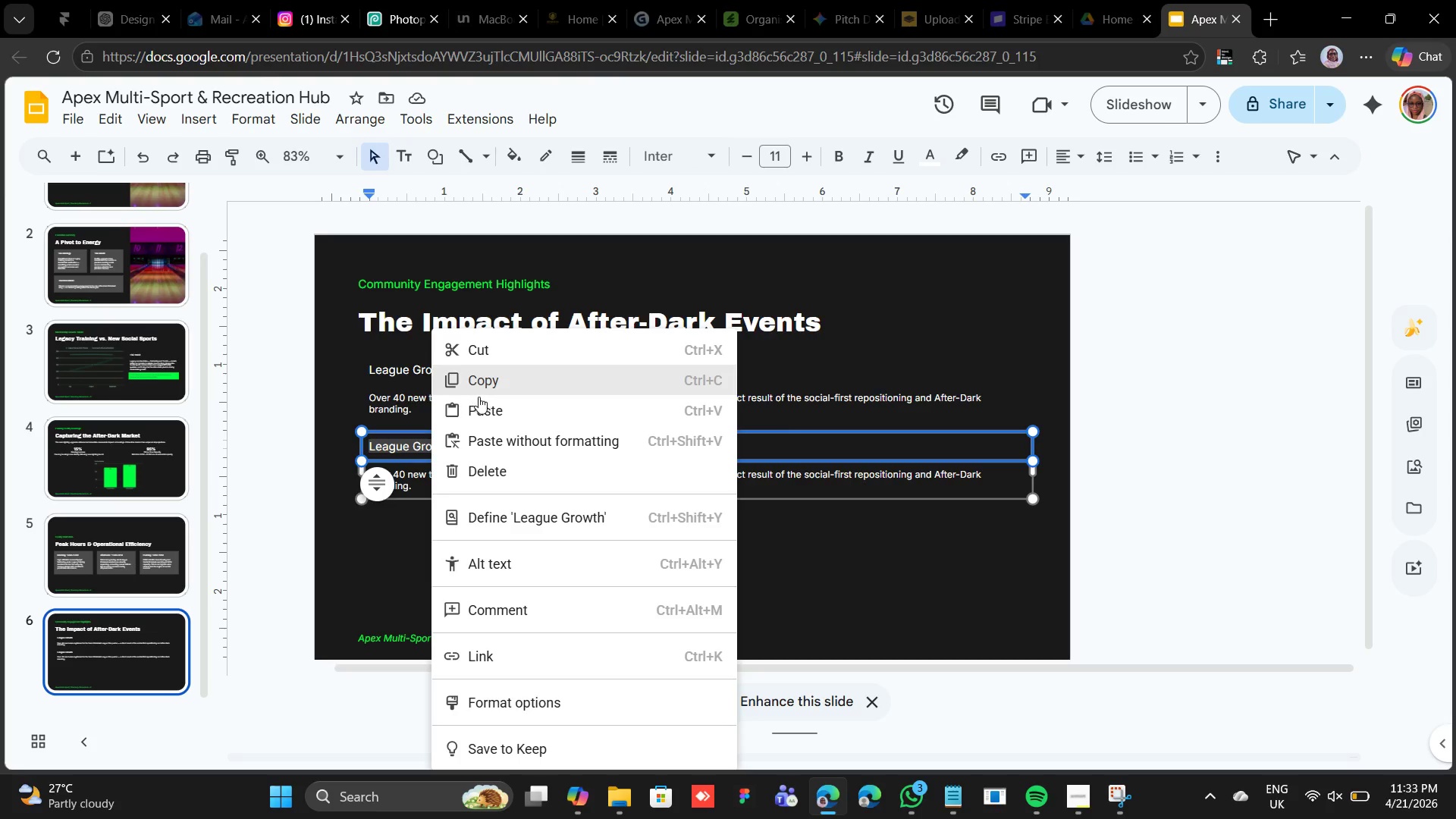 
left_click([479, 413])
 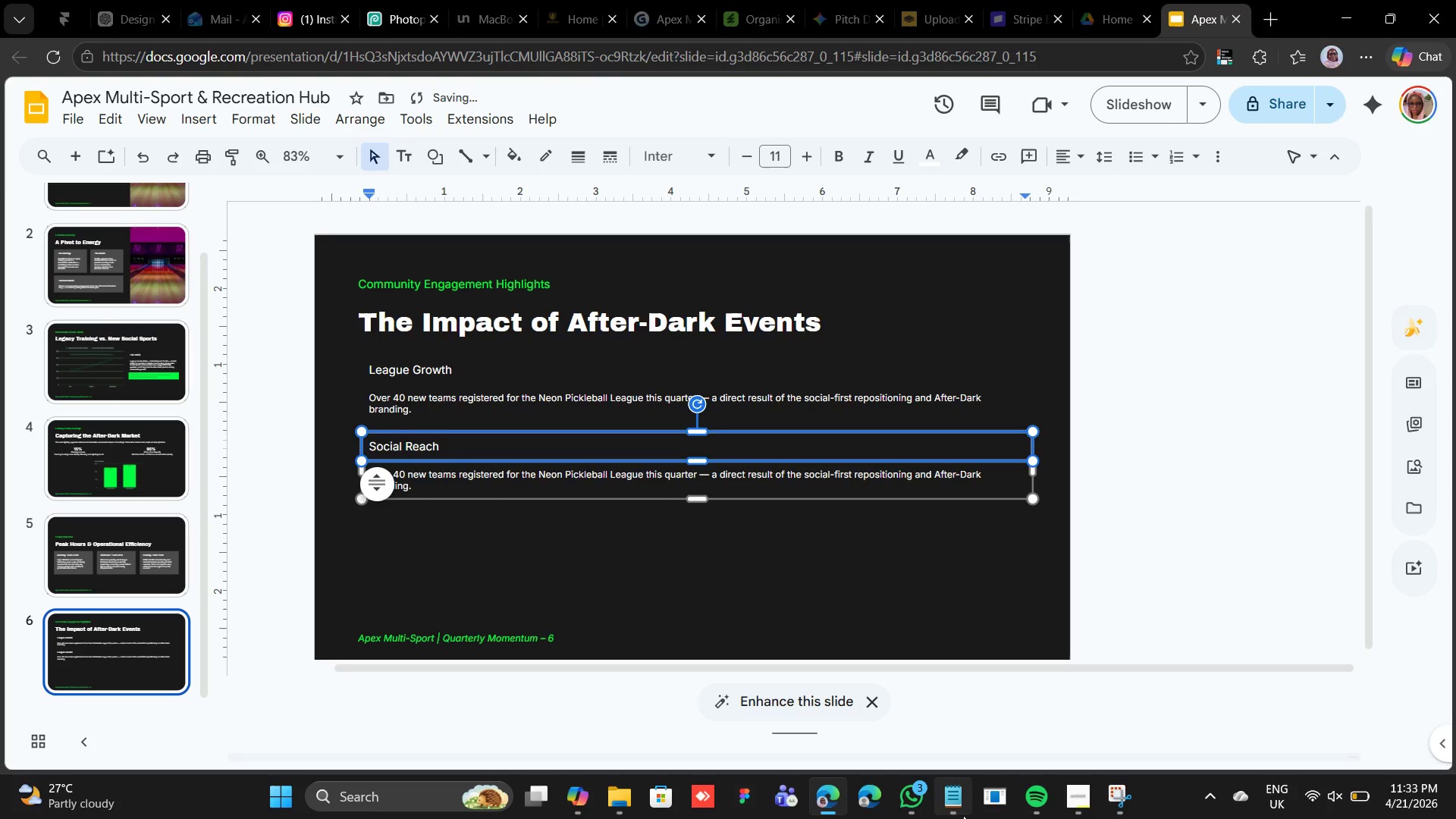 
left_click([949, 806])
 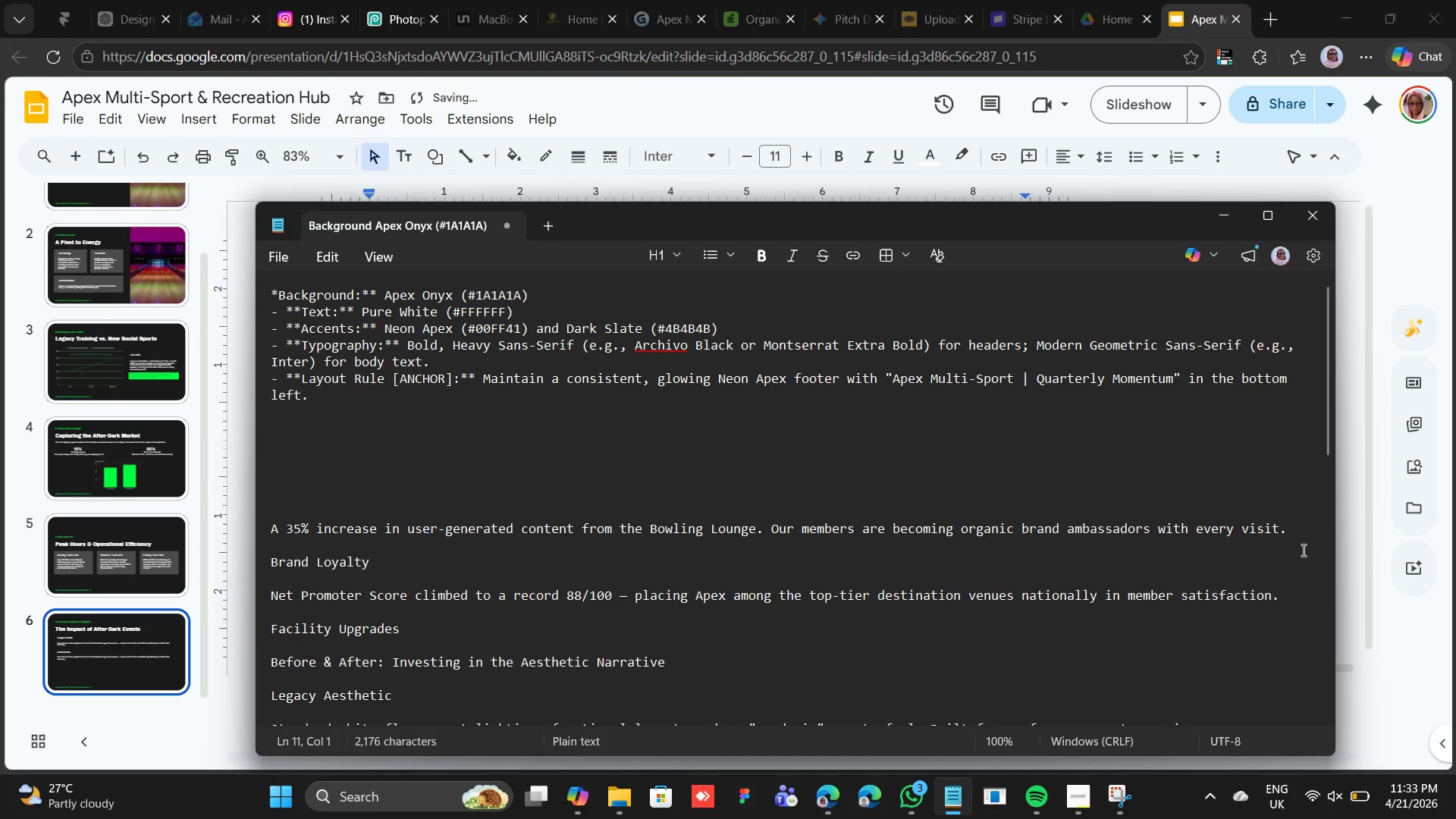 
left_click_drag(start_coordinate=[1293, 529], to_coordinate=[268, 532])
 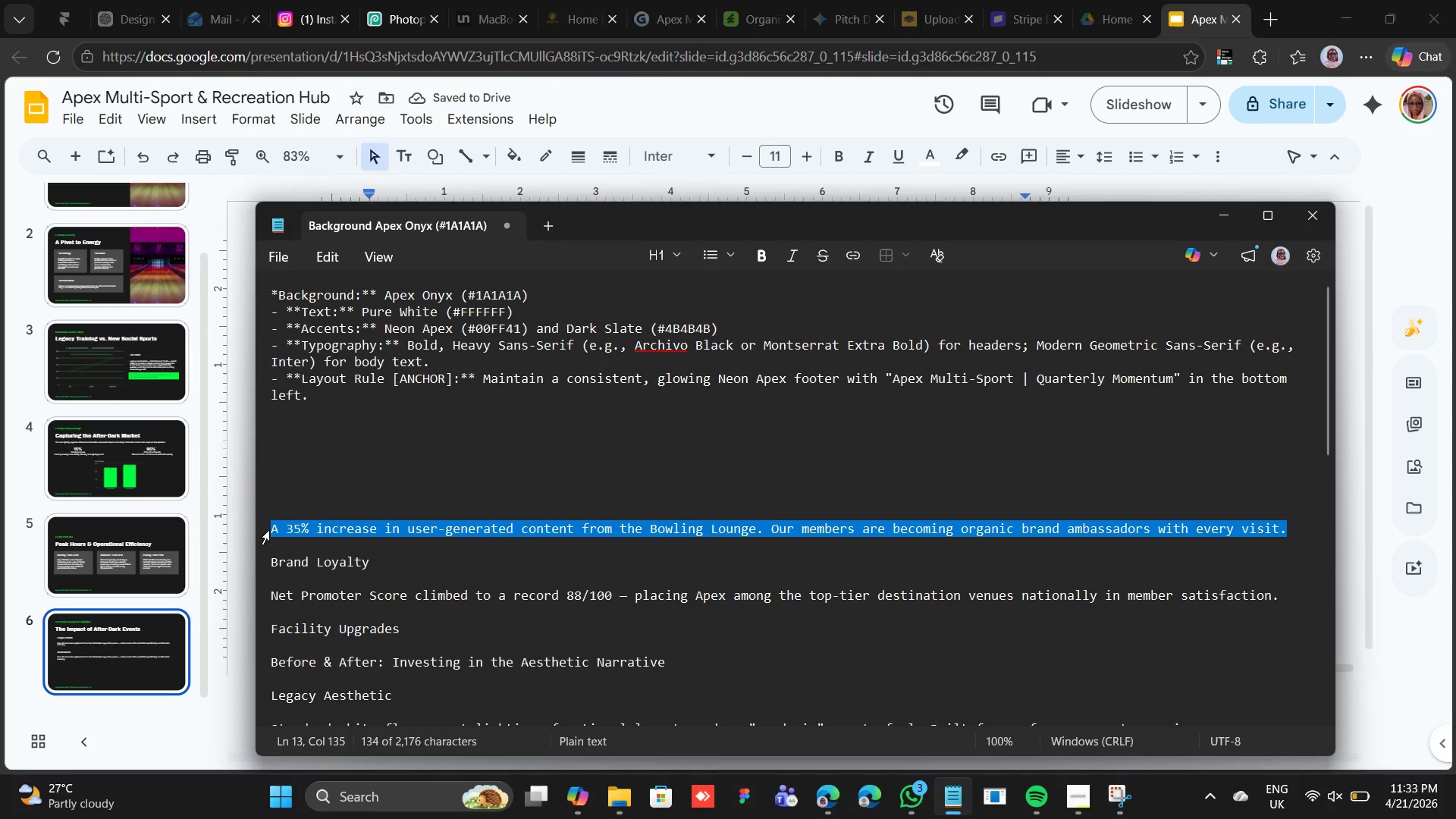 
right_click([268, 530])
 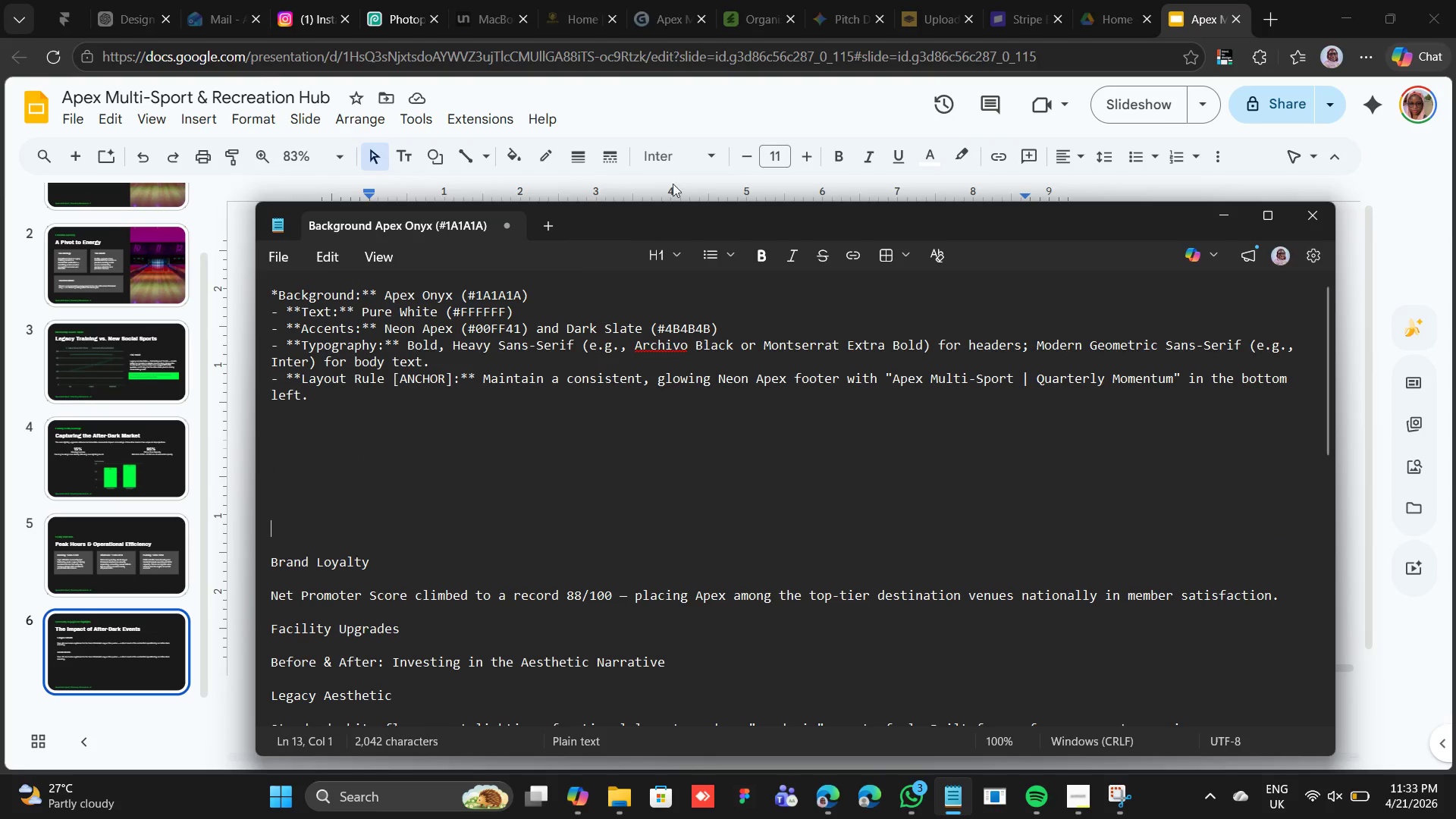 
left_click([680, 133])
 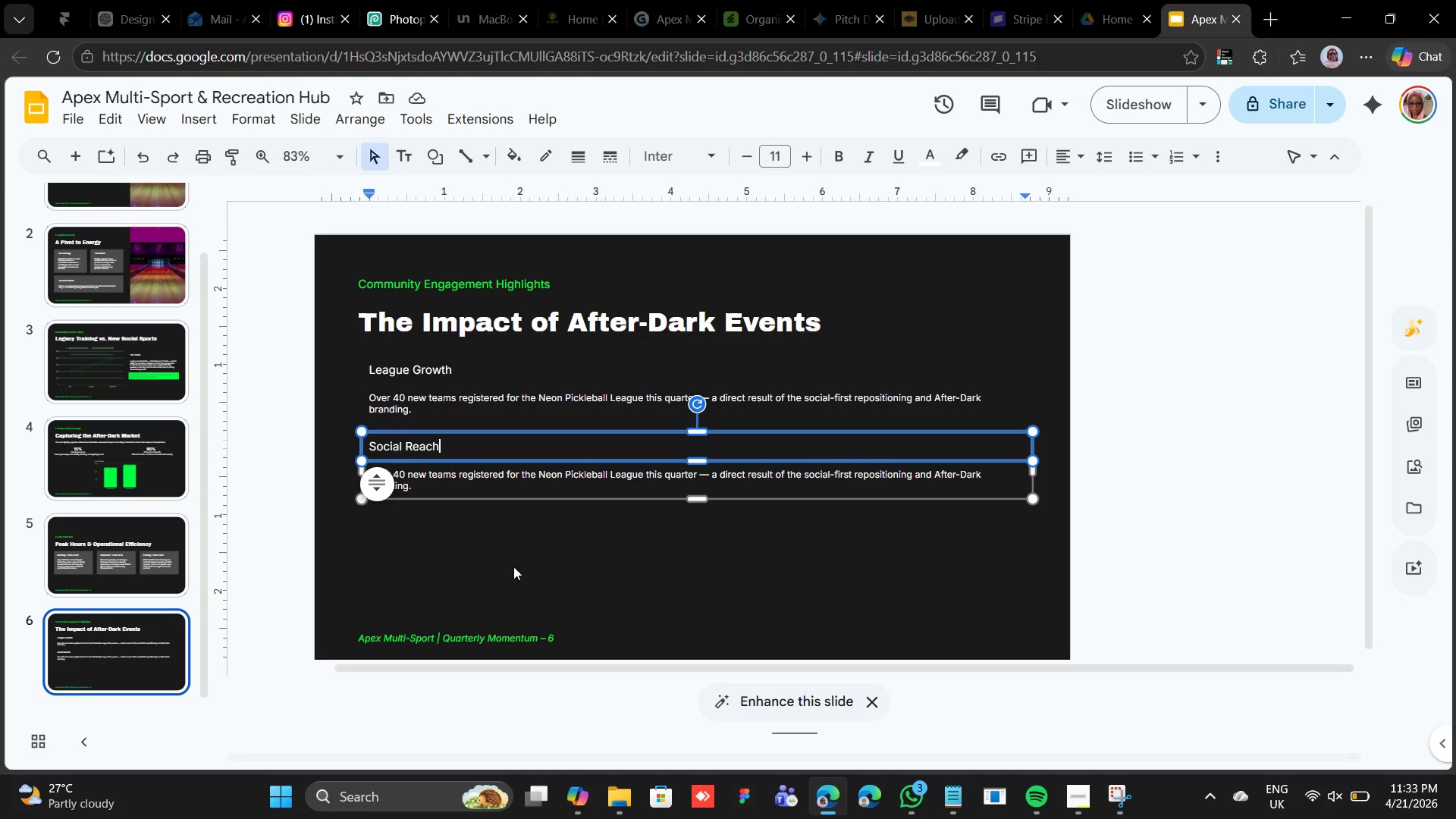 
left_click([513, 567])
 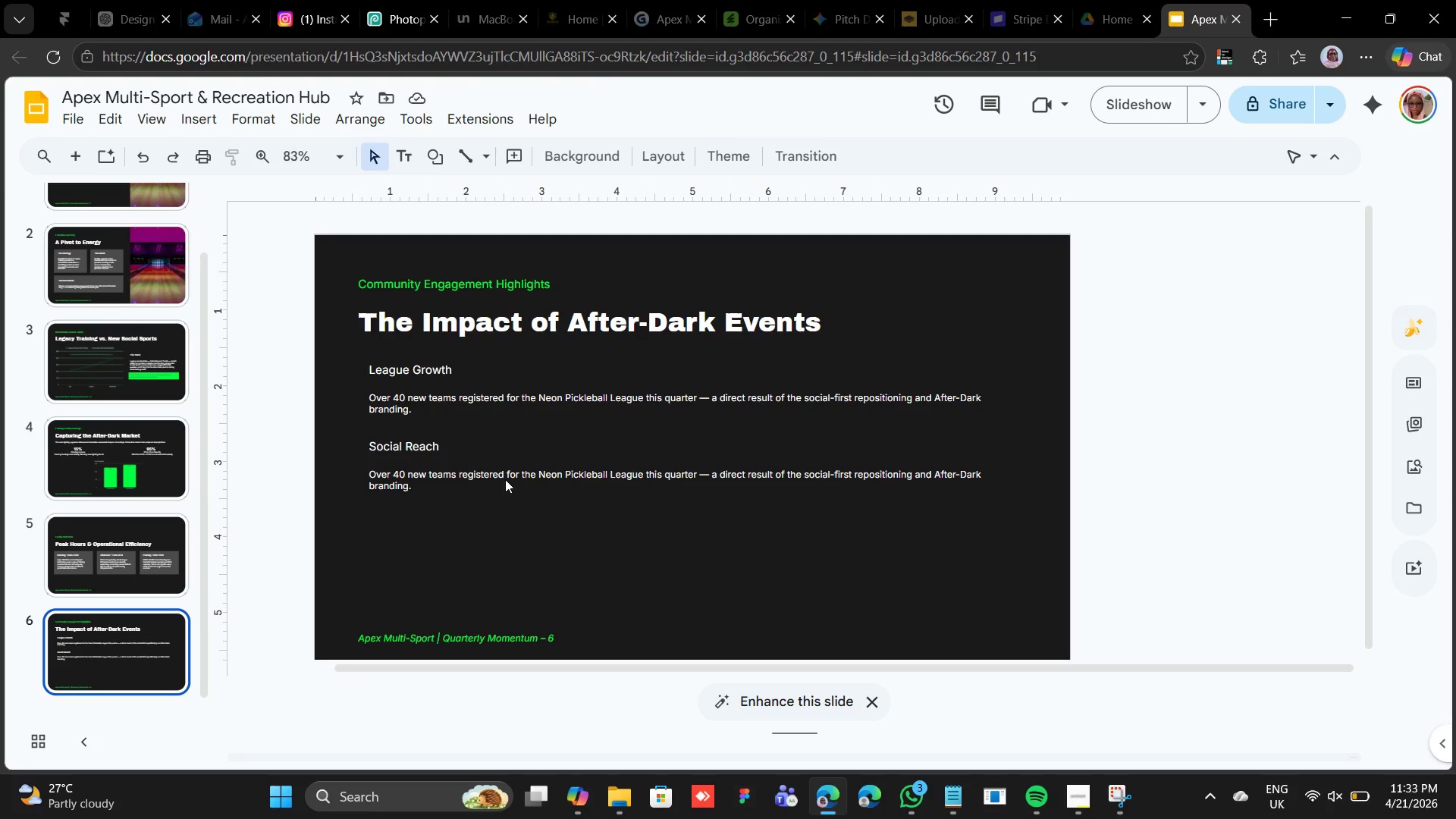 
double_click([505, 478])
 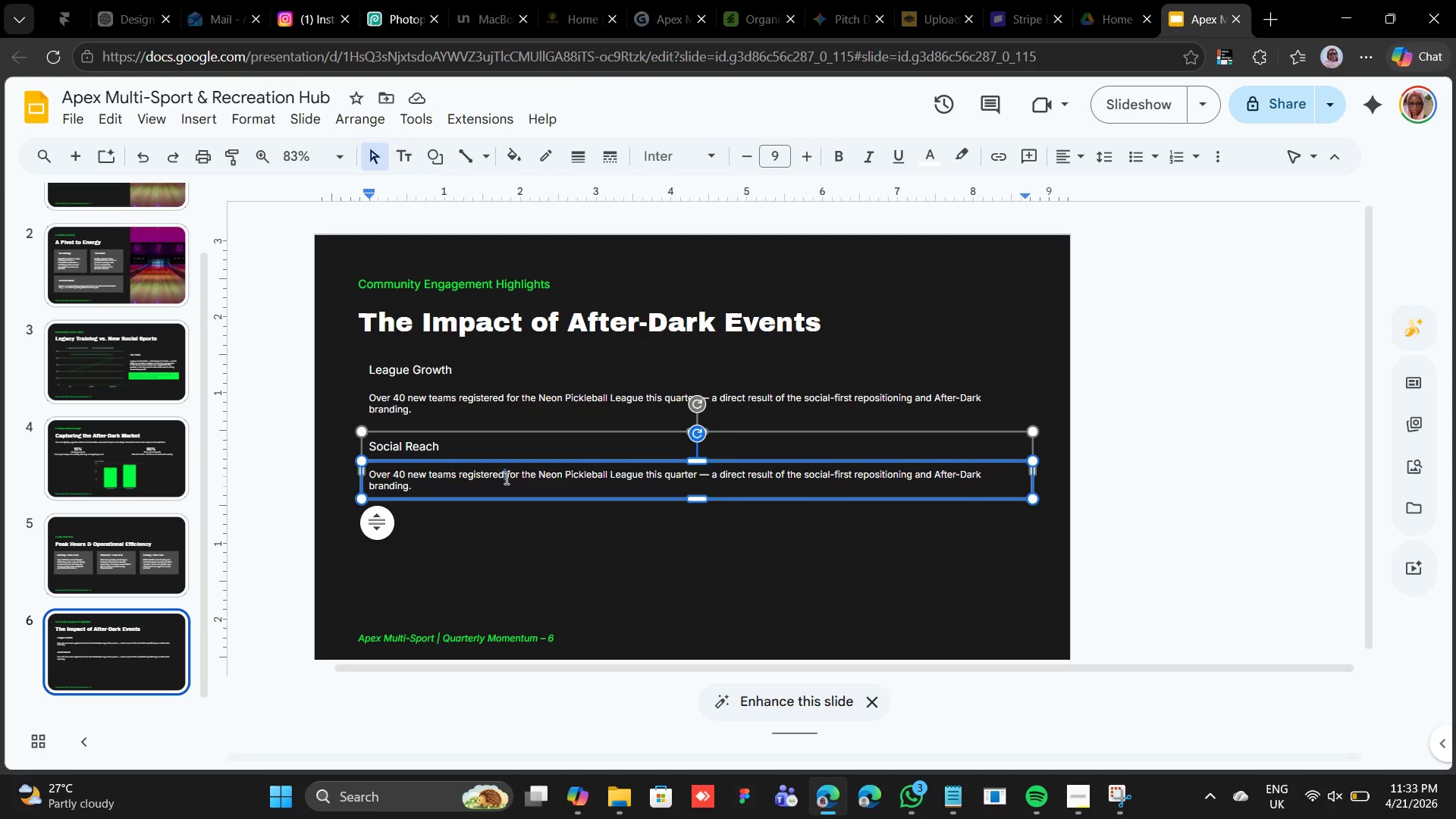 
triple_click([505, 478])
 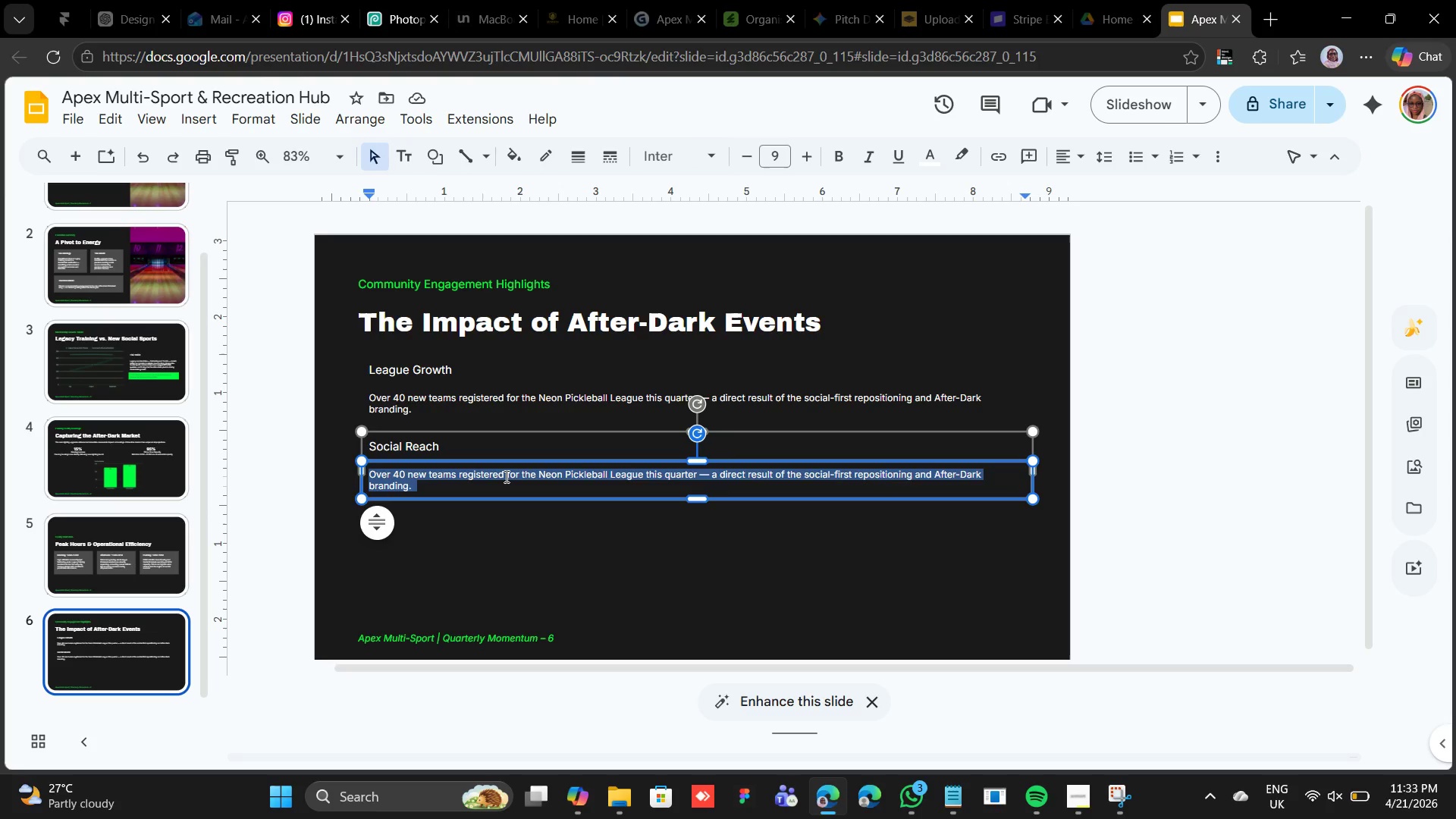 
right_click([505, 476])
 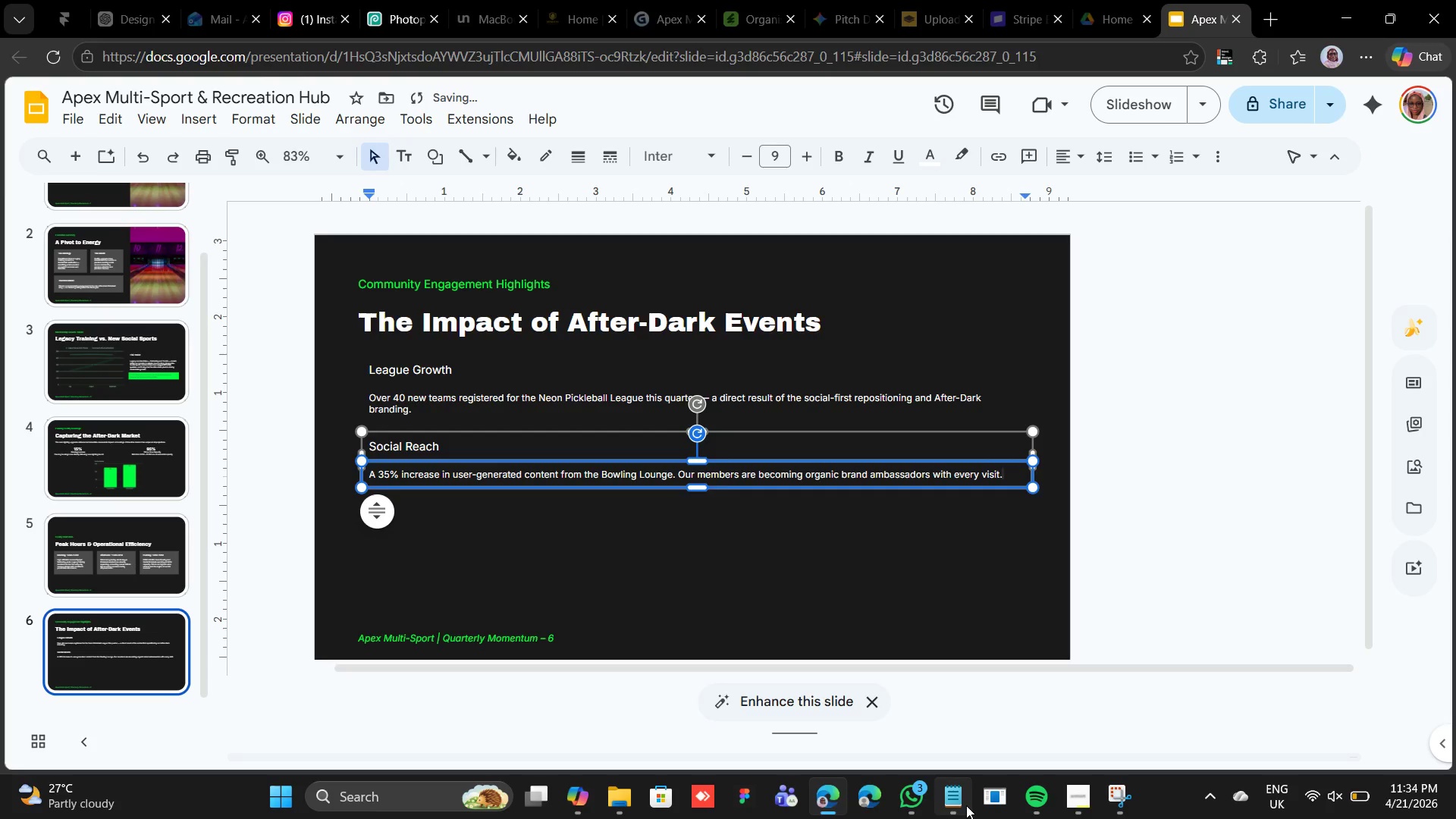 
left_click([965, 802])
 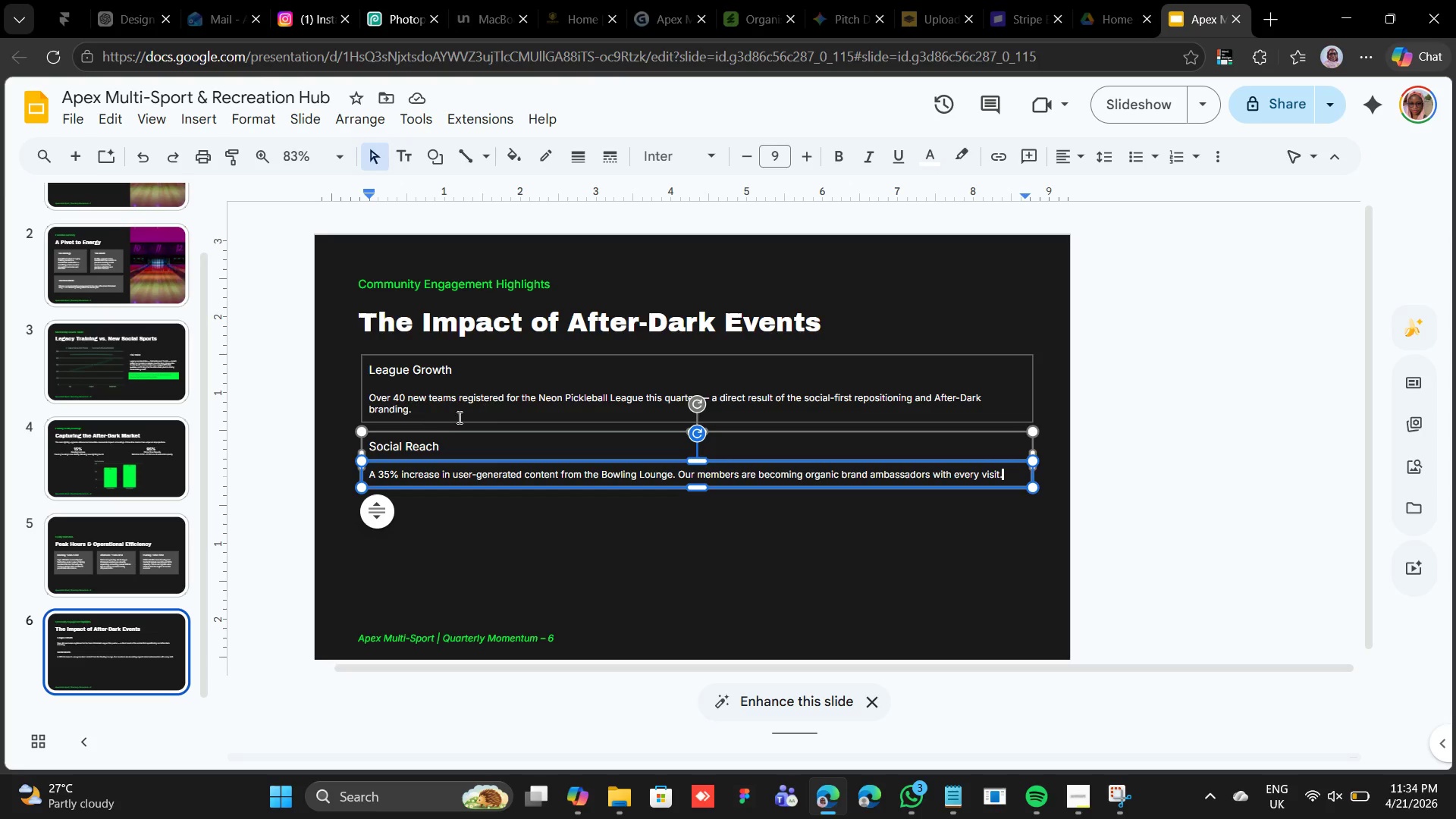 
left_click_drag(start_coordinate=[396, 395], to_coordinate=[454, 394])
 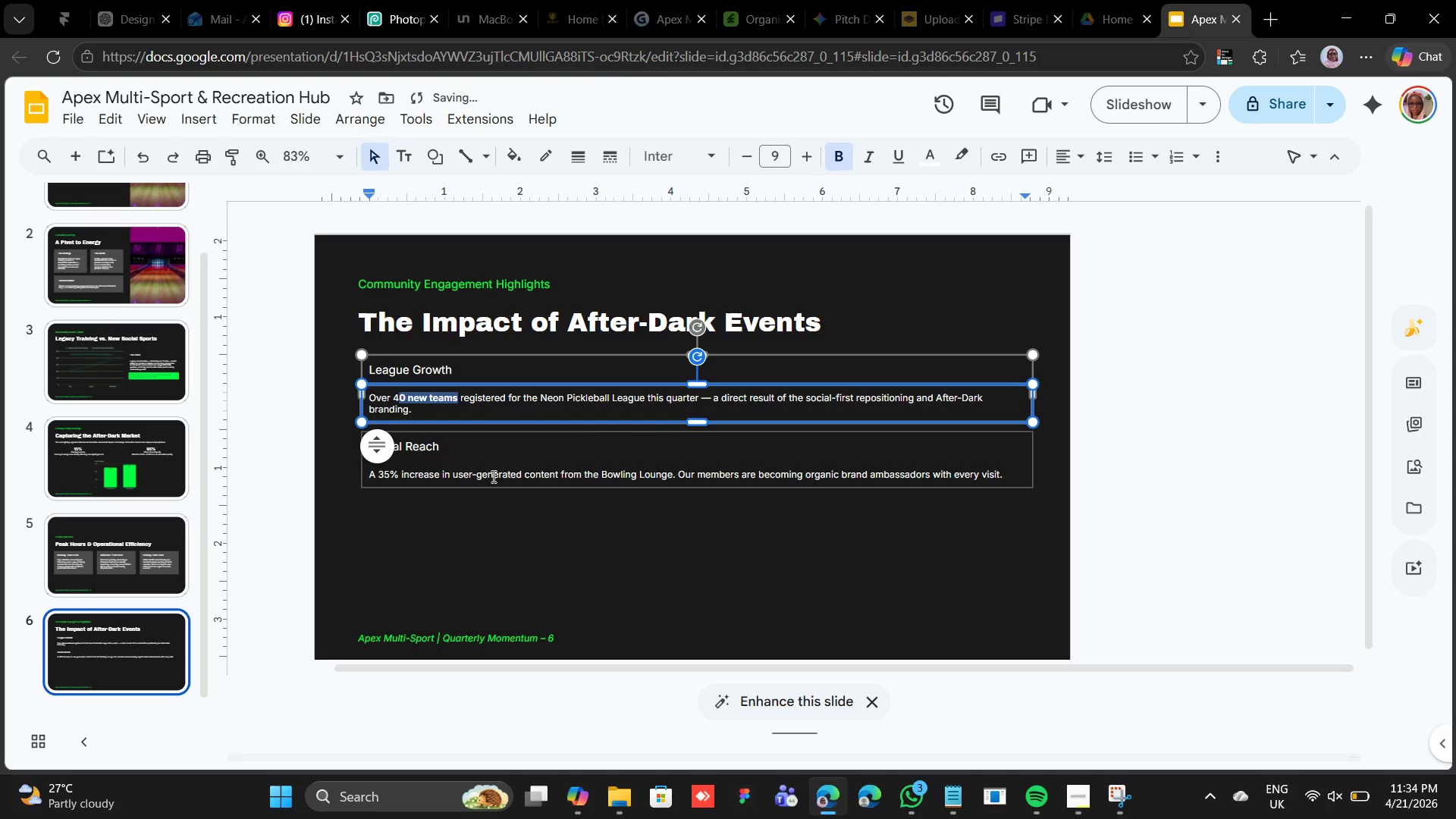 
left_click_drag(start_coordinate=[379, 473], to_coordinate=[438, 468])
 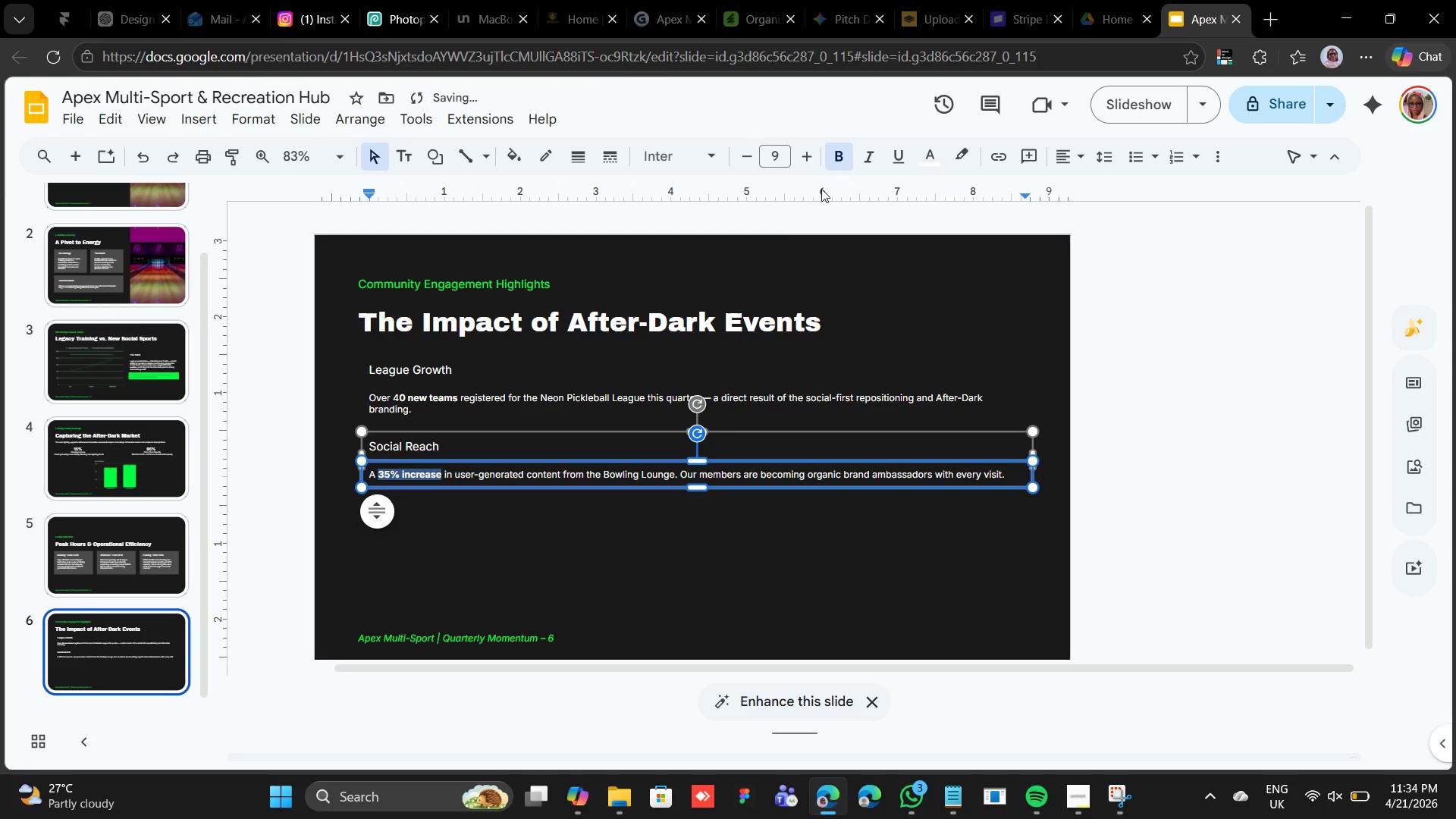 
left_click([584, 538])
 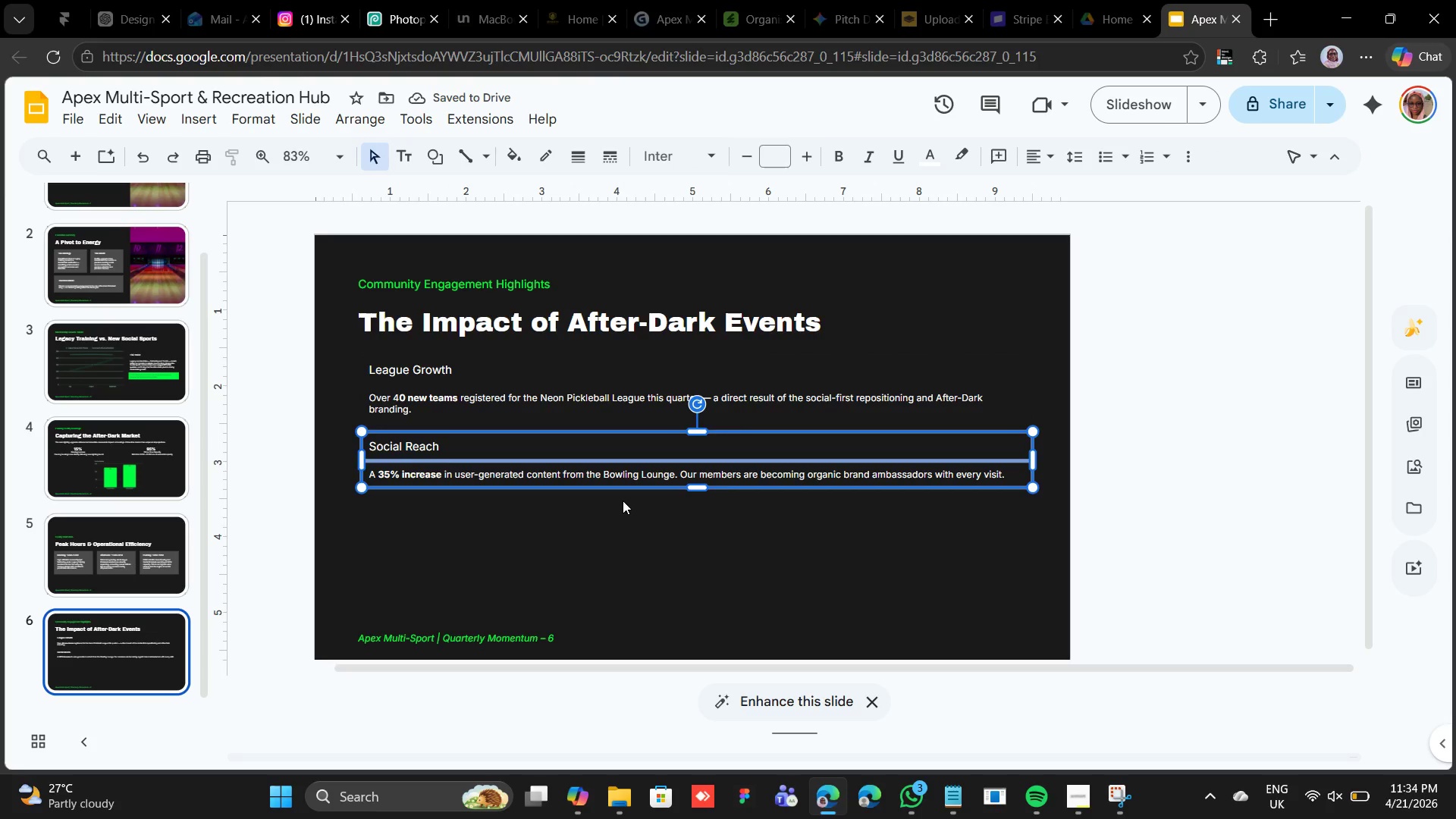 
key(Control+E)
 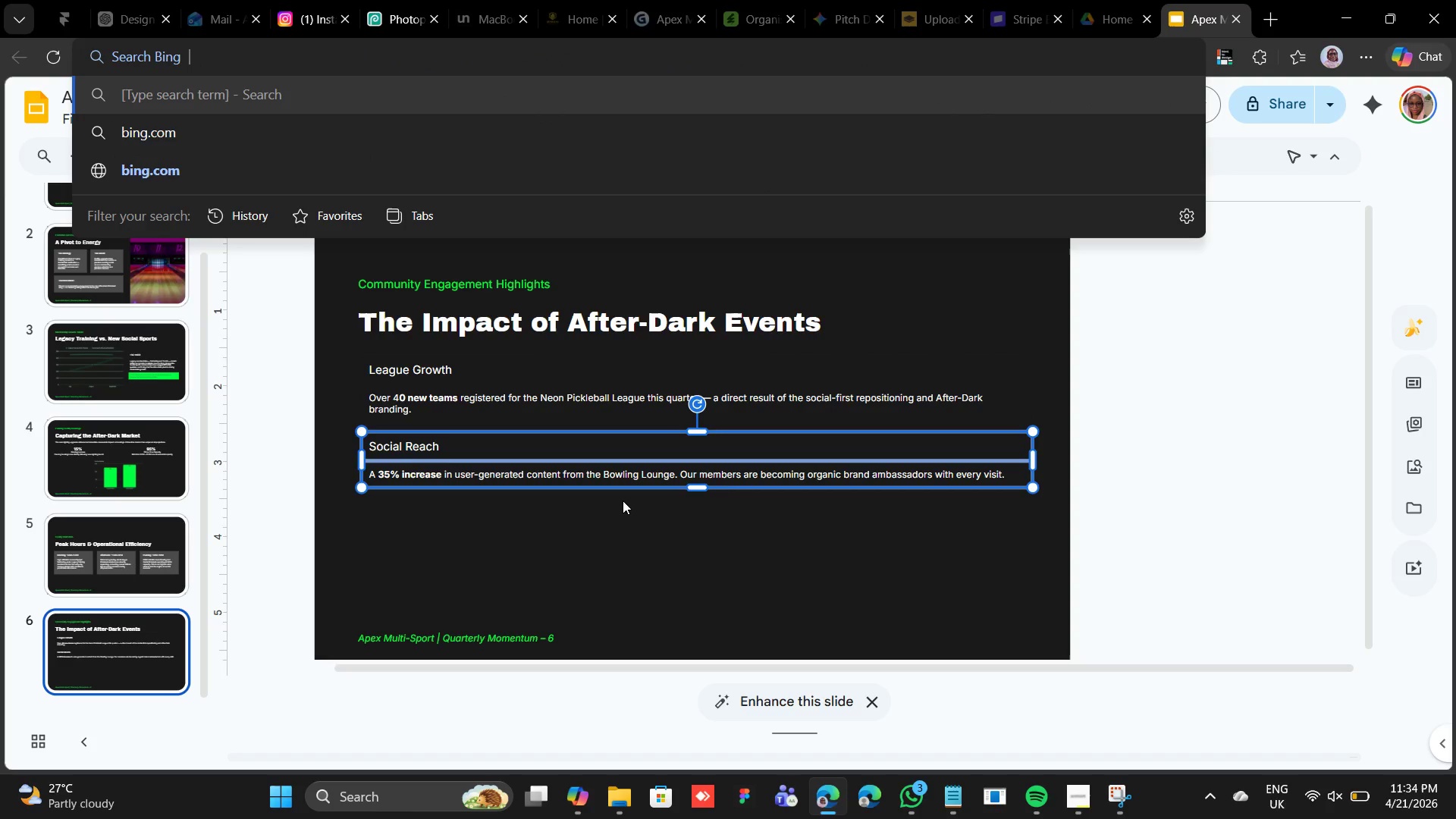 
key(Control+D)
 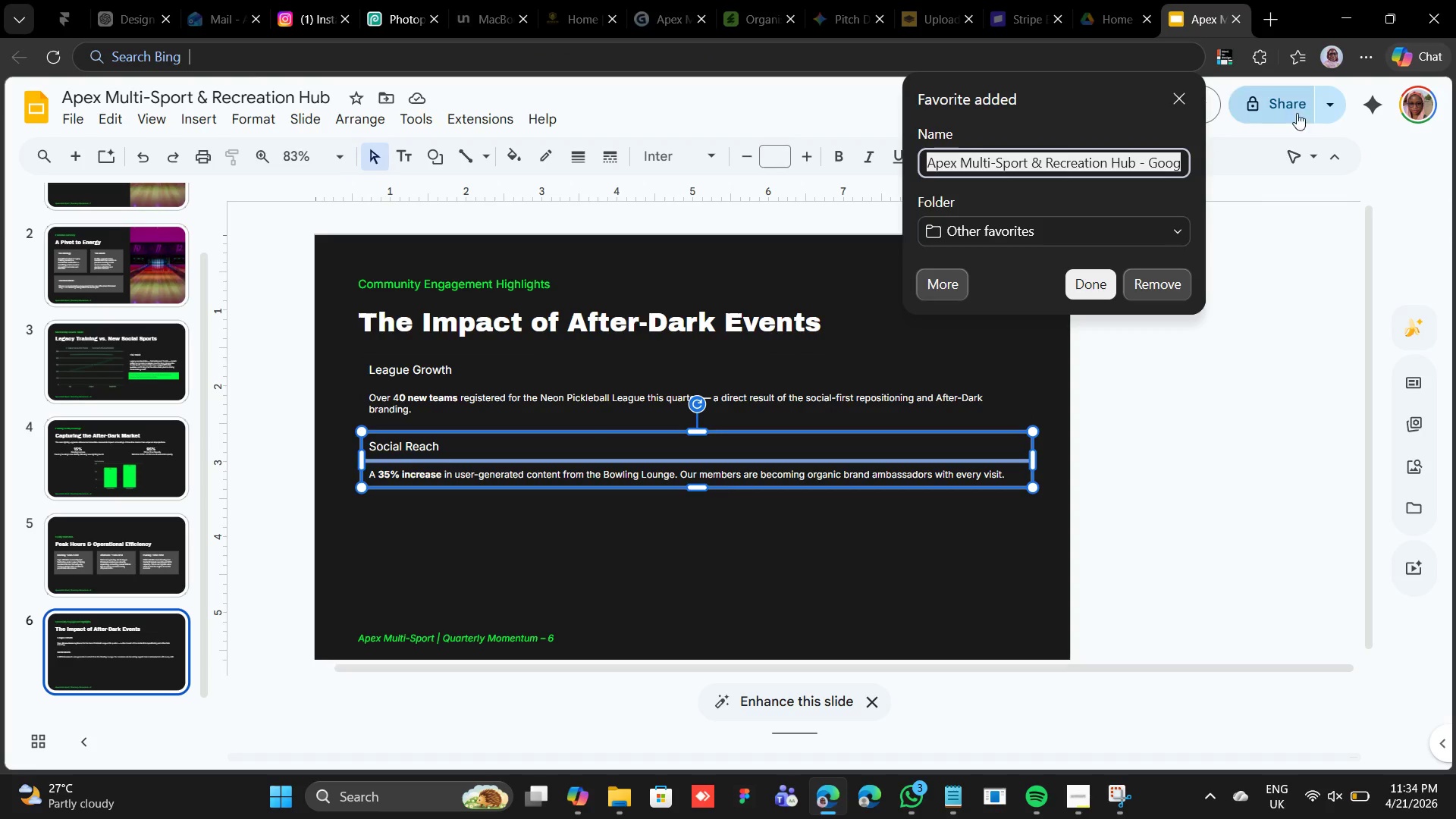 
left_click_drag(start_coordinate=[1173, 86], to_coordinate=[1173, 90])
 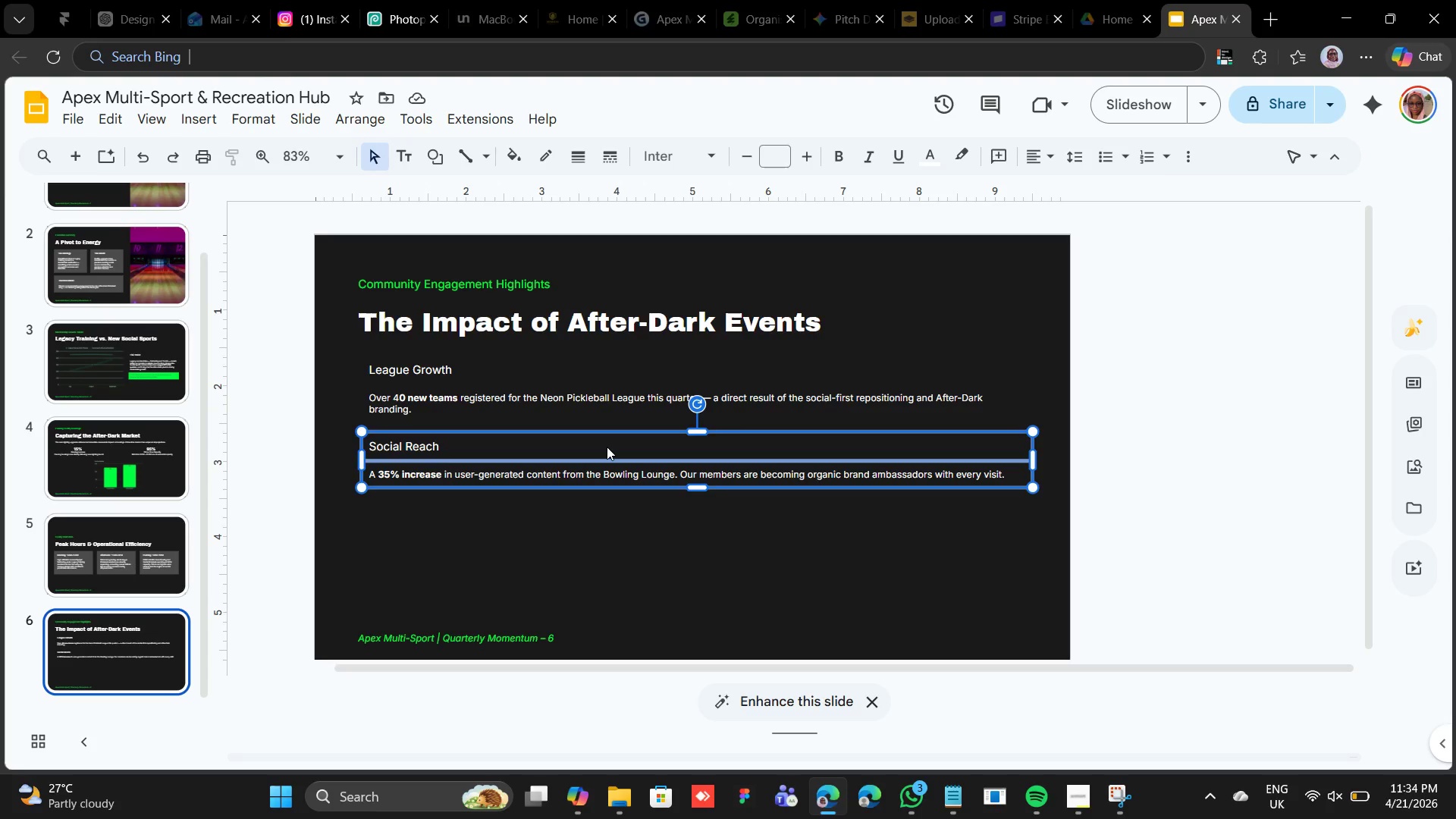 
key(Control+D)
 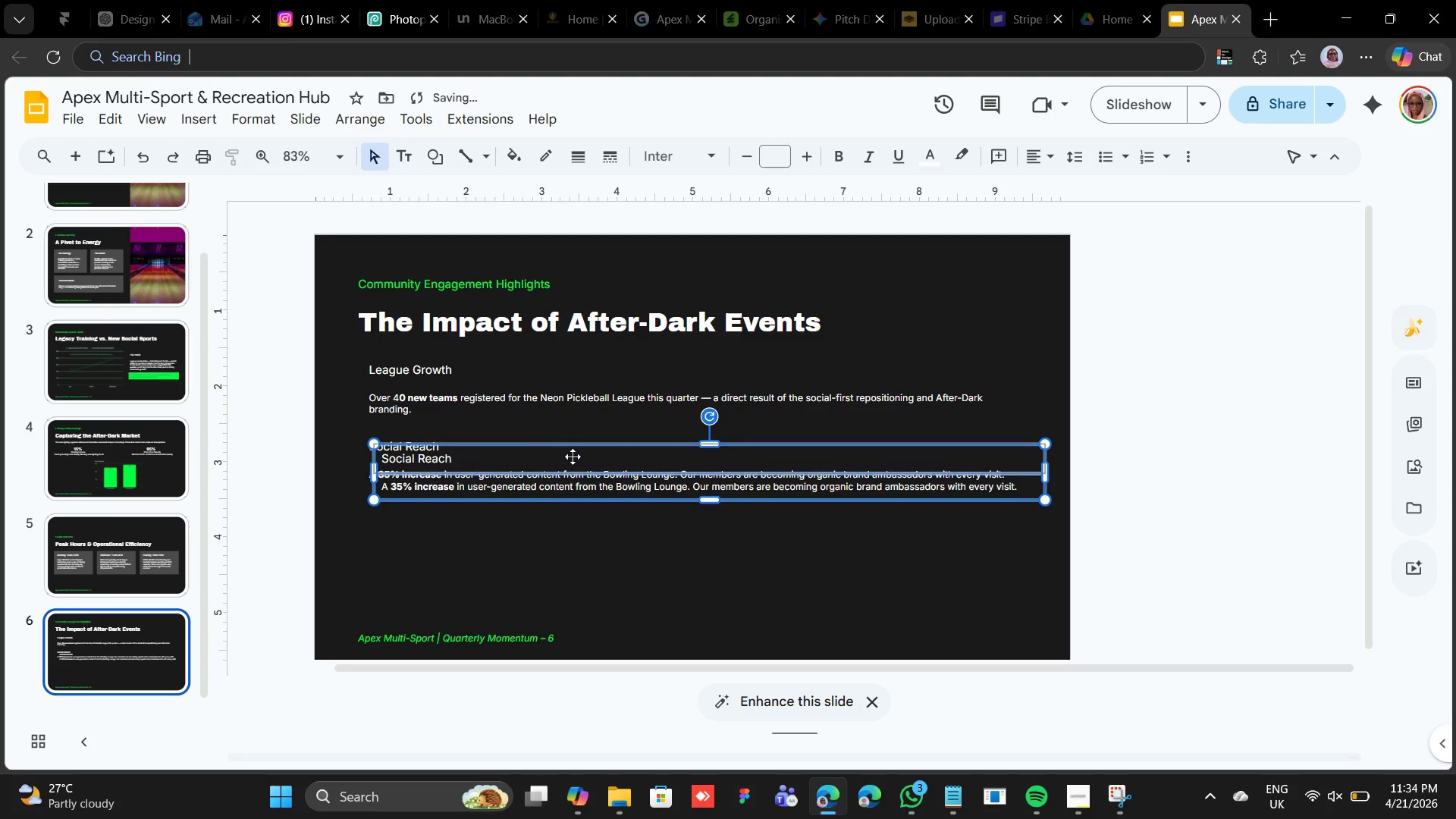 
left_click_drag(start_coordinate=[573, 447], to_coordinate=[550, 519])
 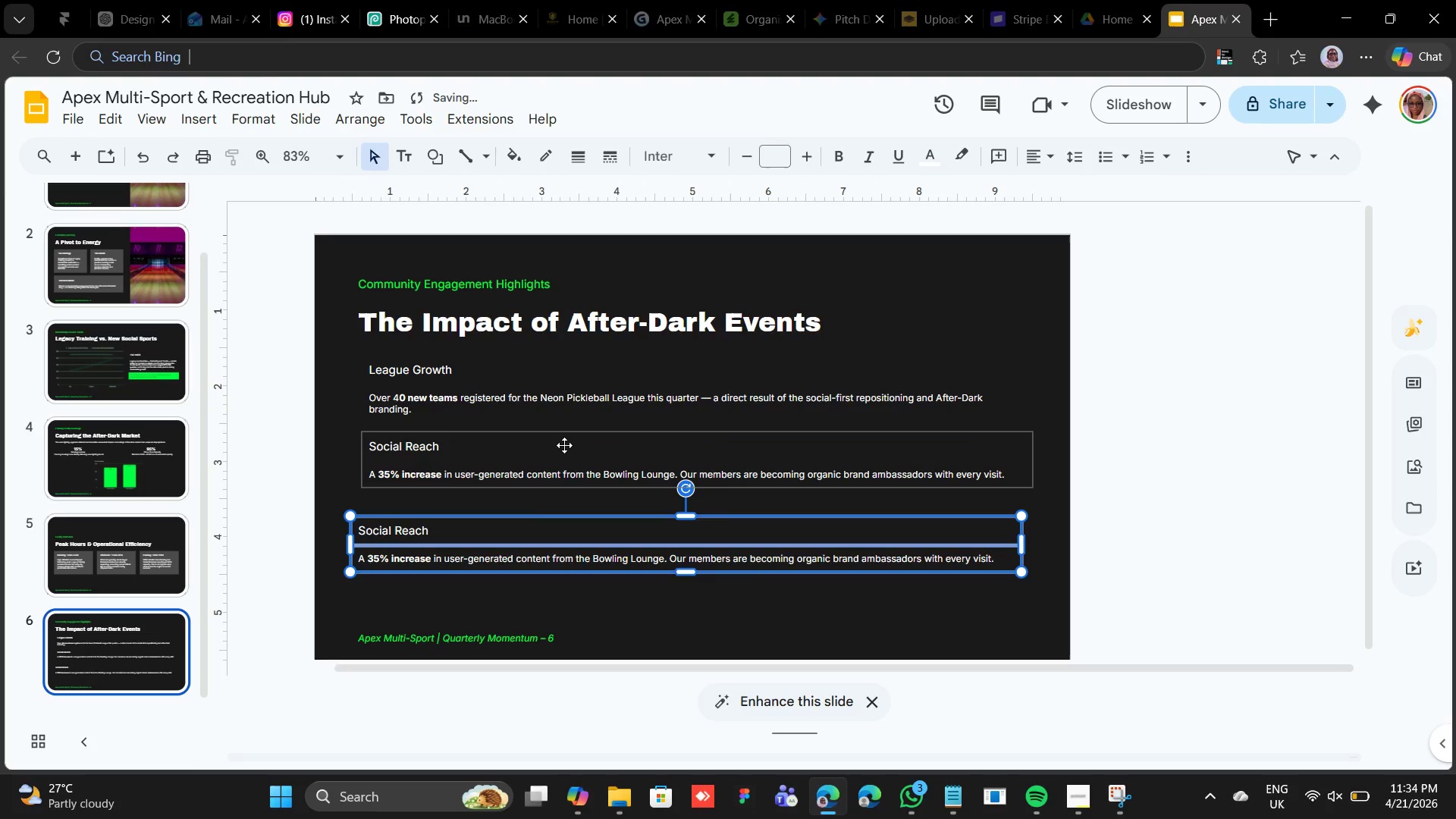 
left_click([564, 444])
 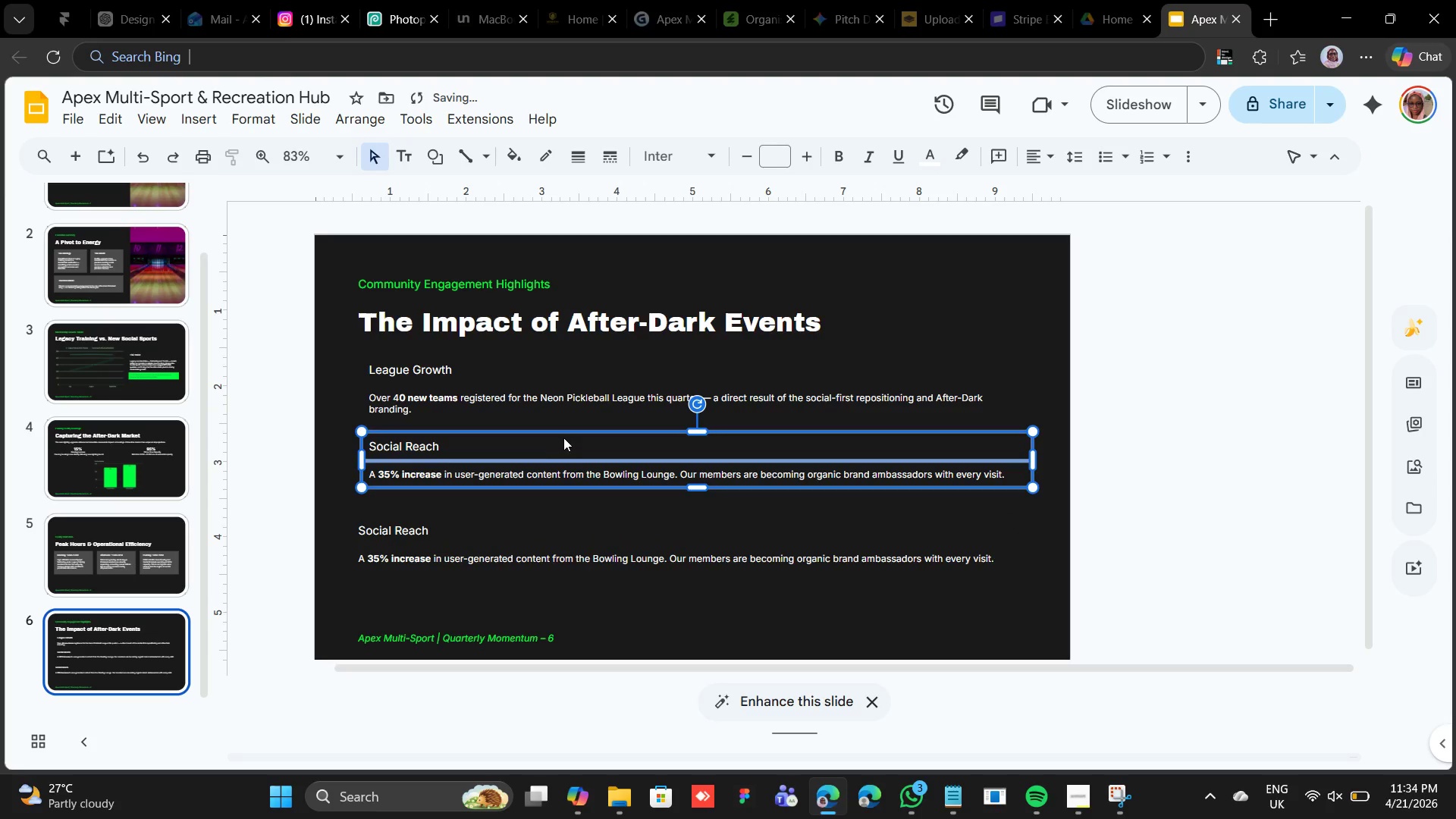 
left_click_drag(start_coordinate=[563, 435], to_coordinate=[551, 431])
 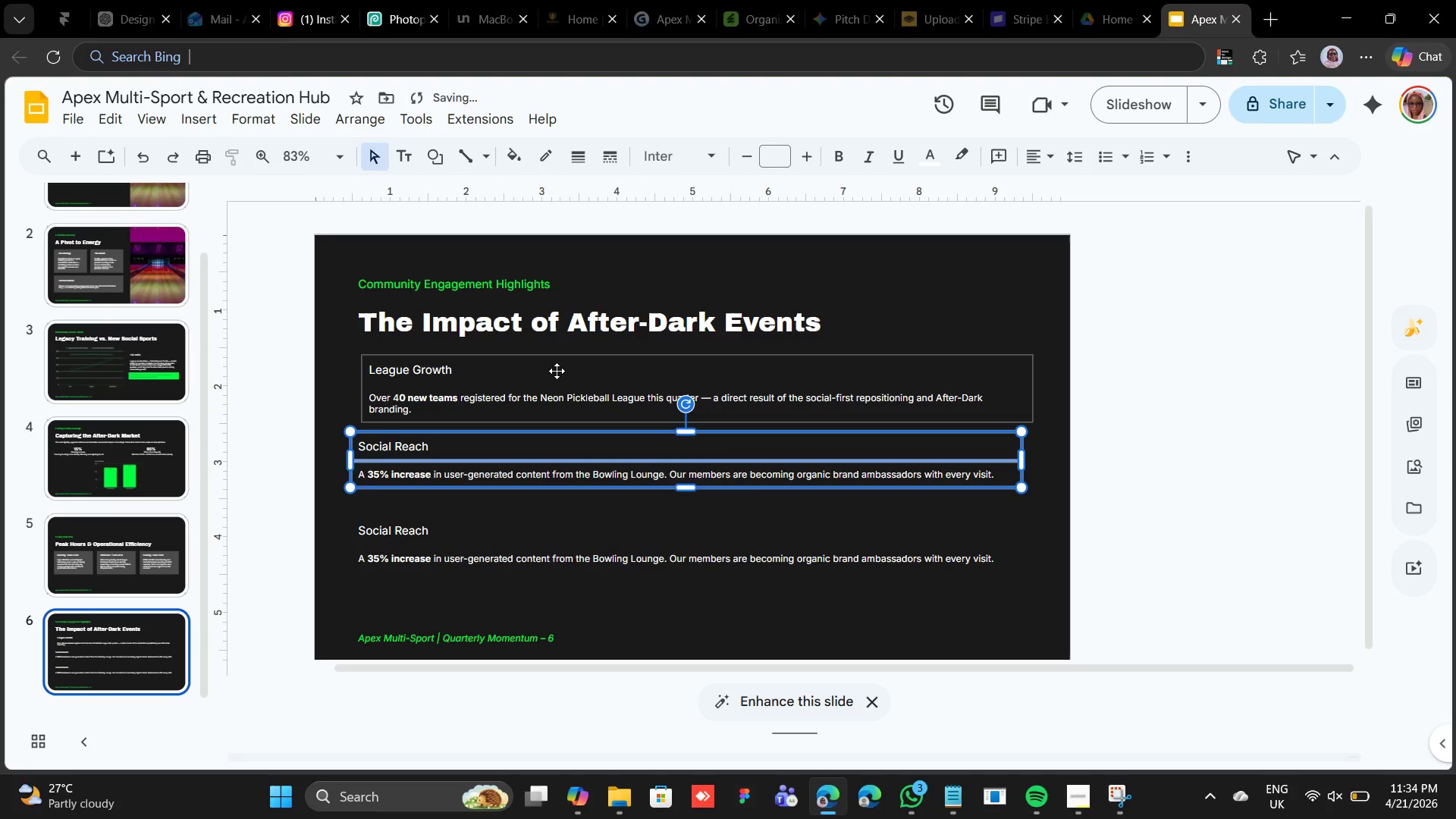 
left_click([557, 364])
 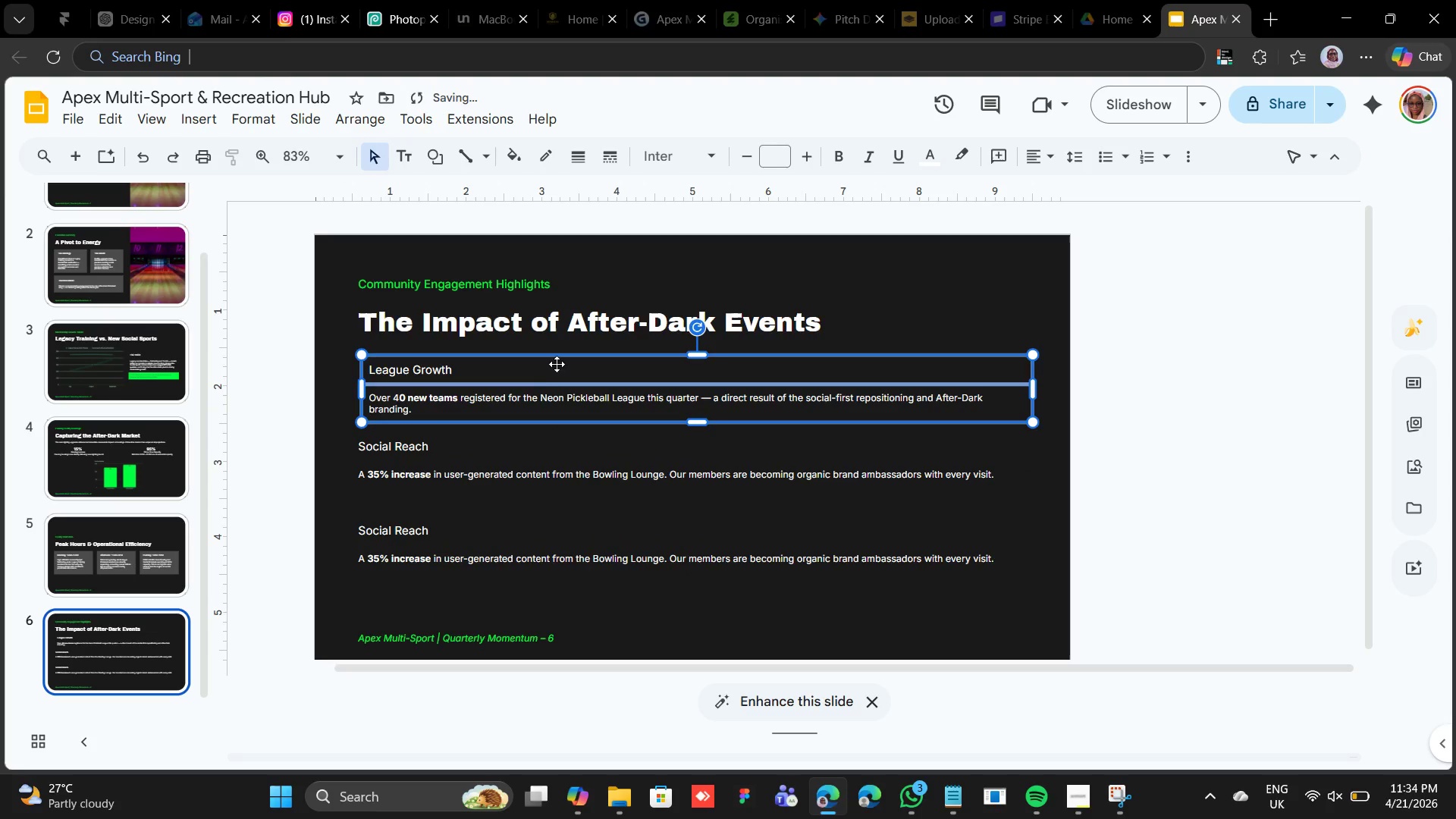 
left_click_drag(start_coordinate=[557, 364], to_coordinate=[547, 360])
 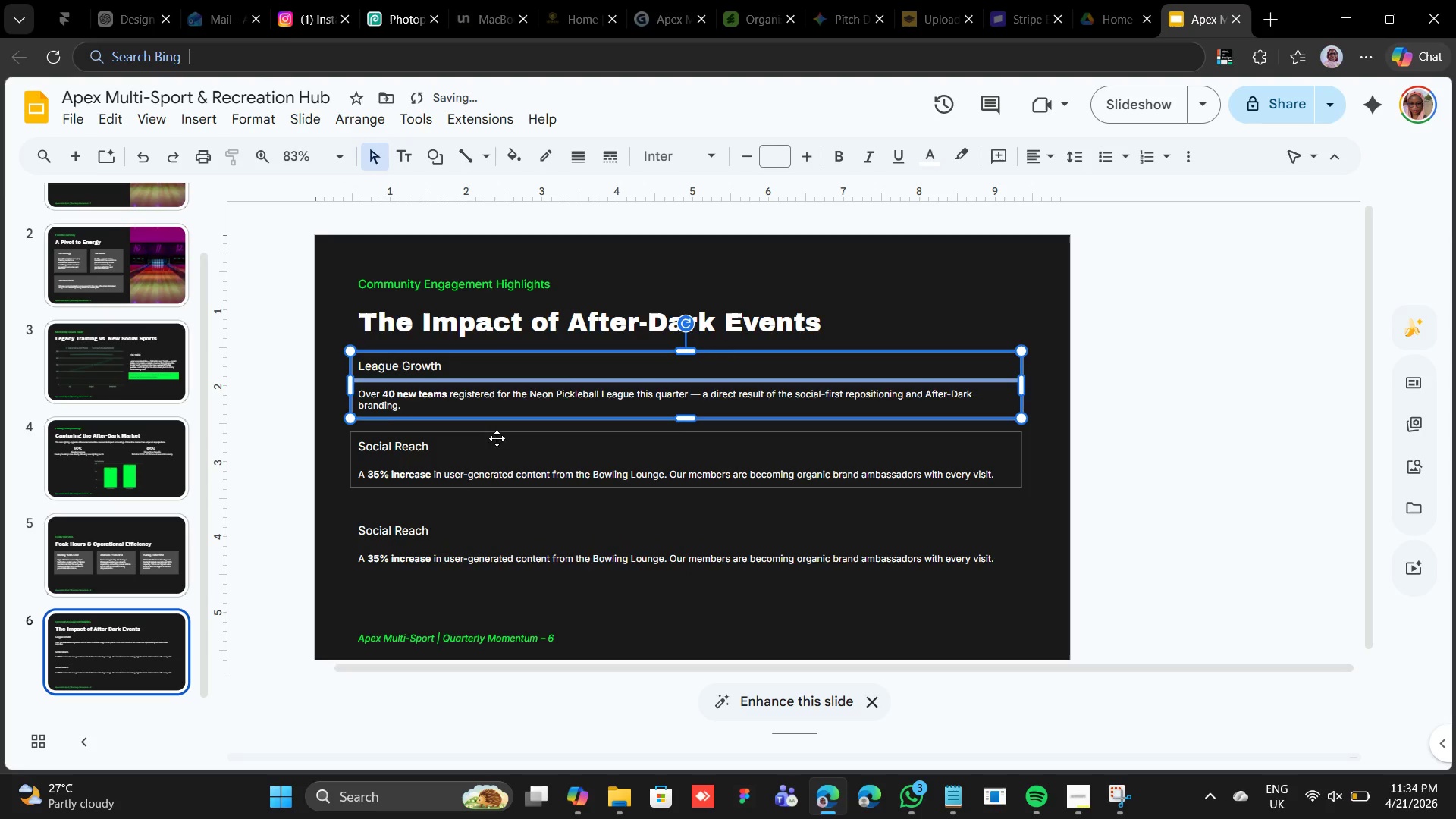 
left_click([486, 450])
 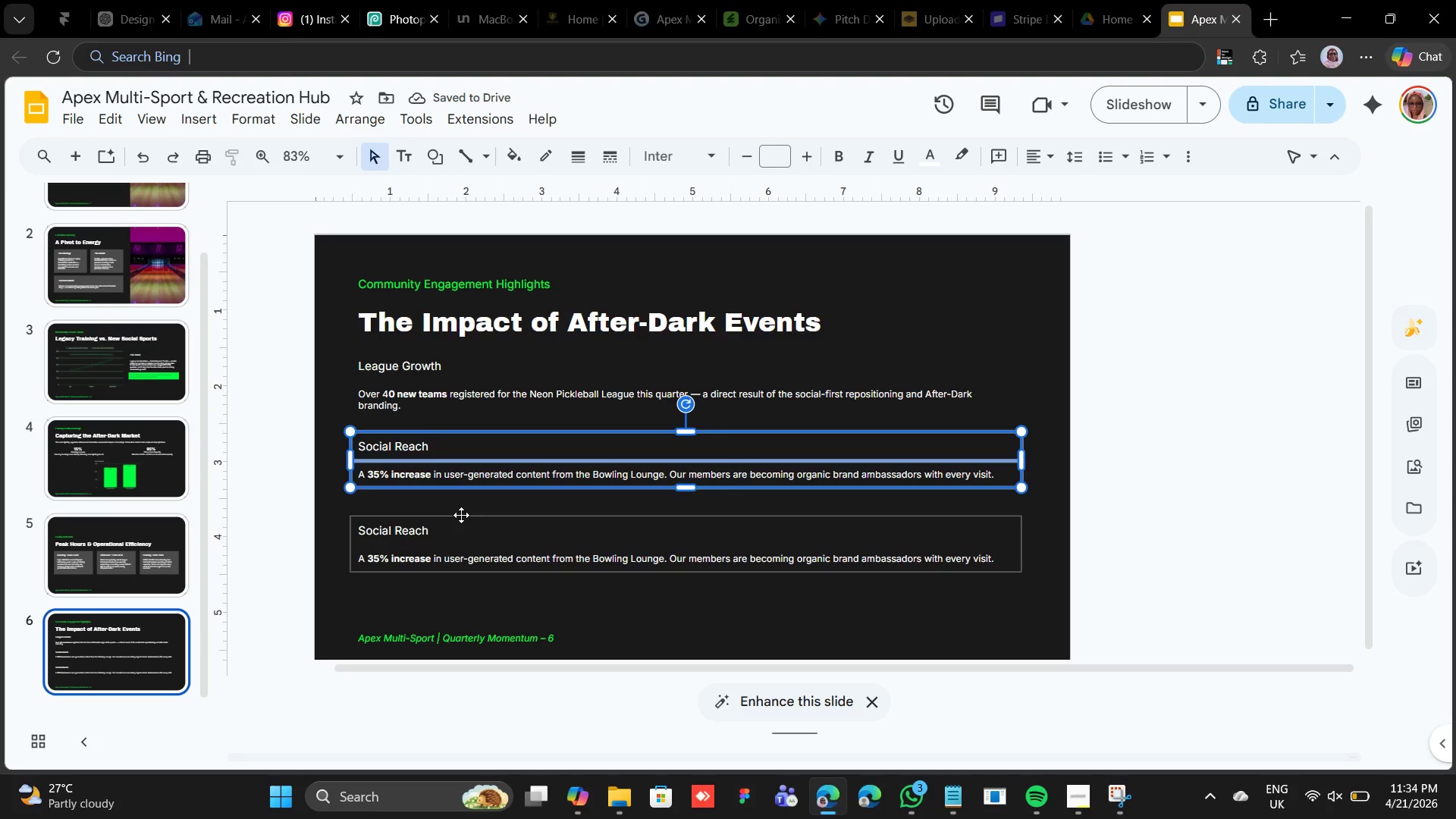 
left_click([459, 519])
 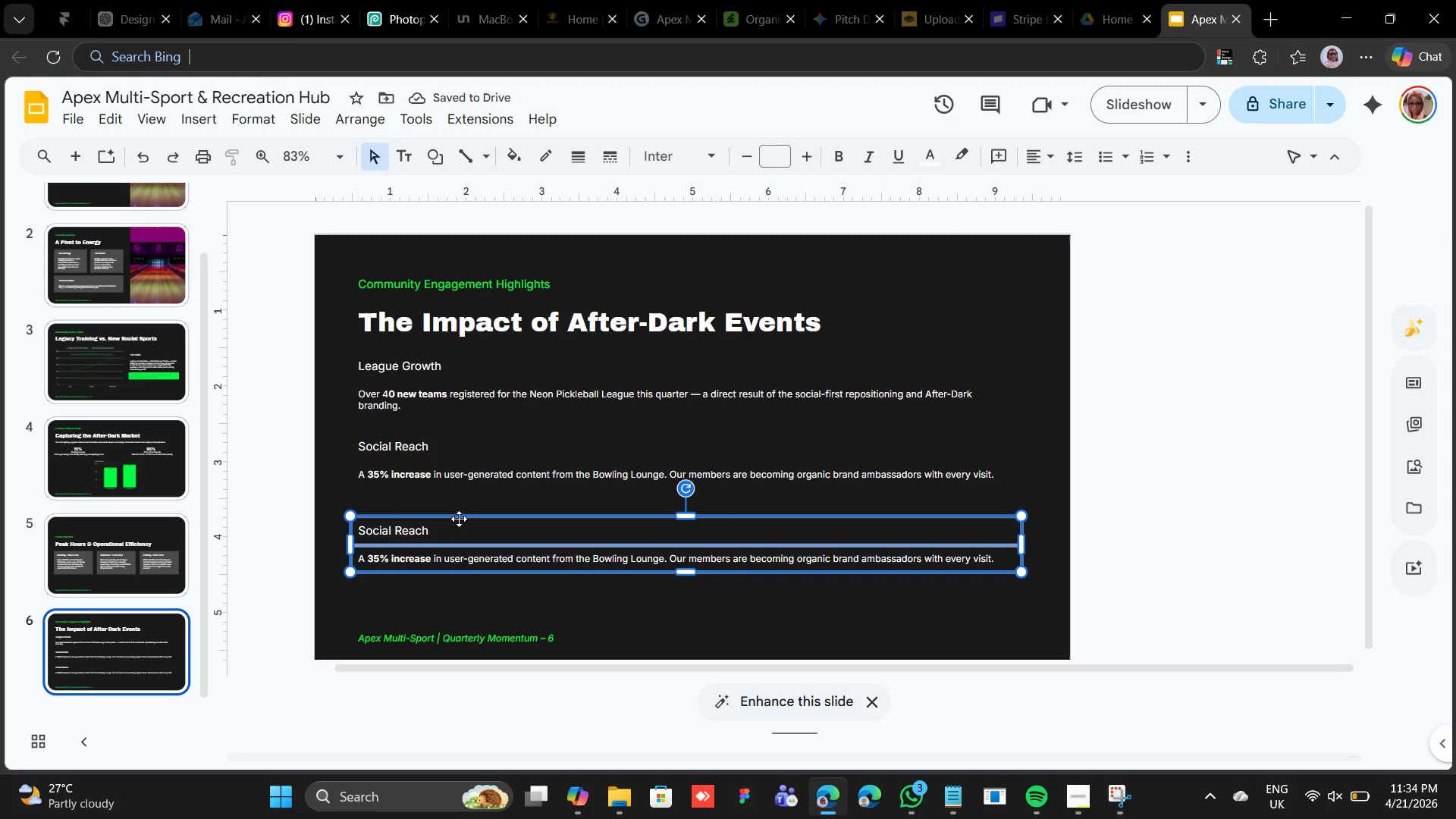 
left_click_drag(start_coordinate=[459, 519], to_coordinate=[459, 503])
 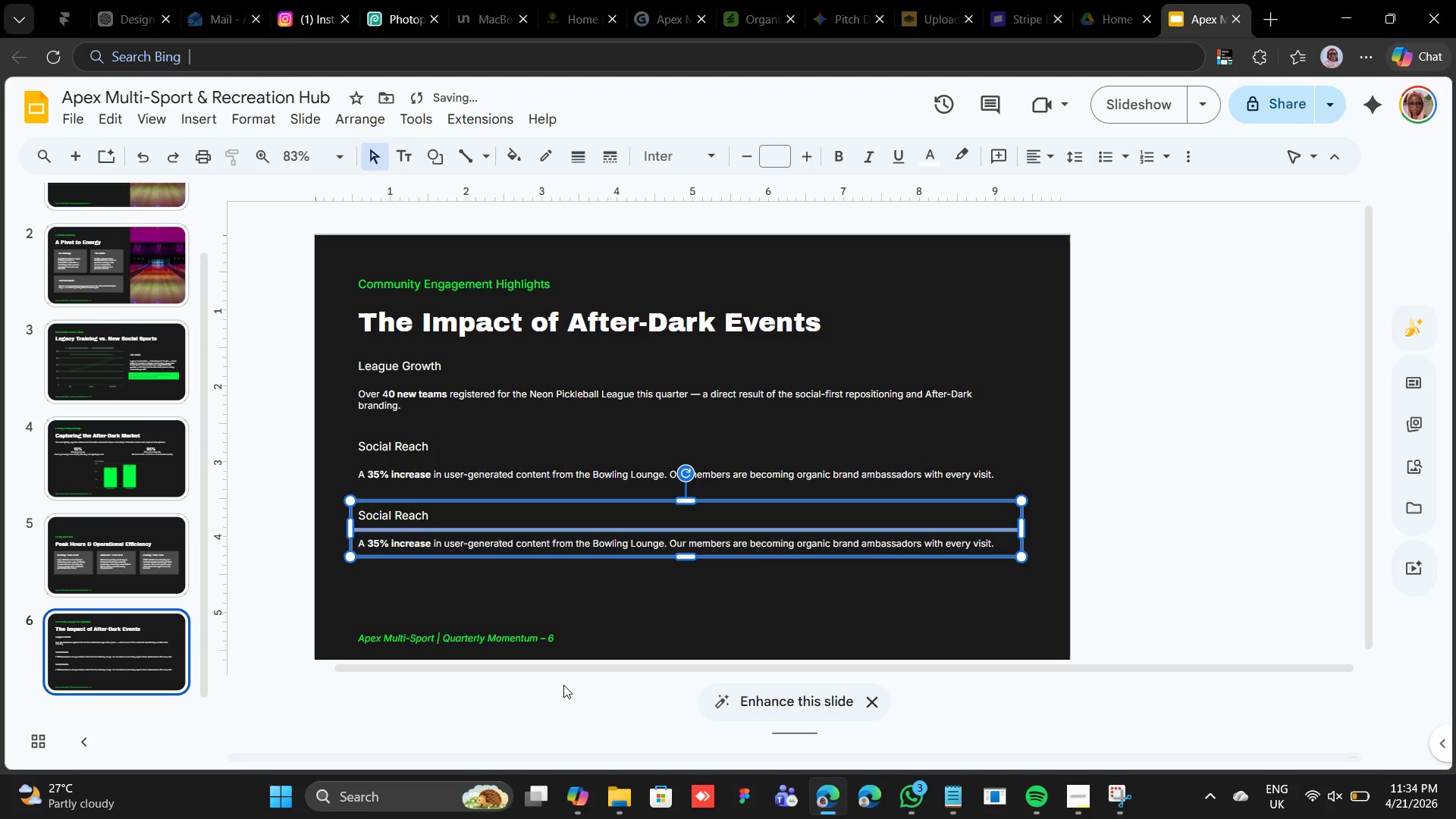 
left_click([606, 609])
 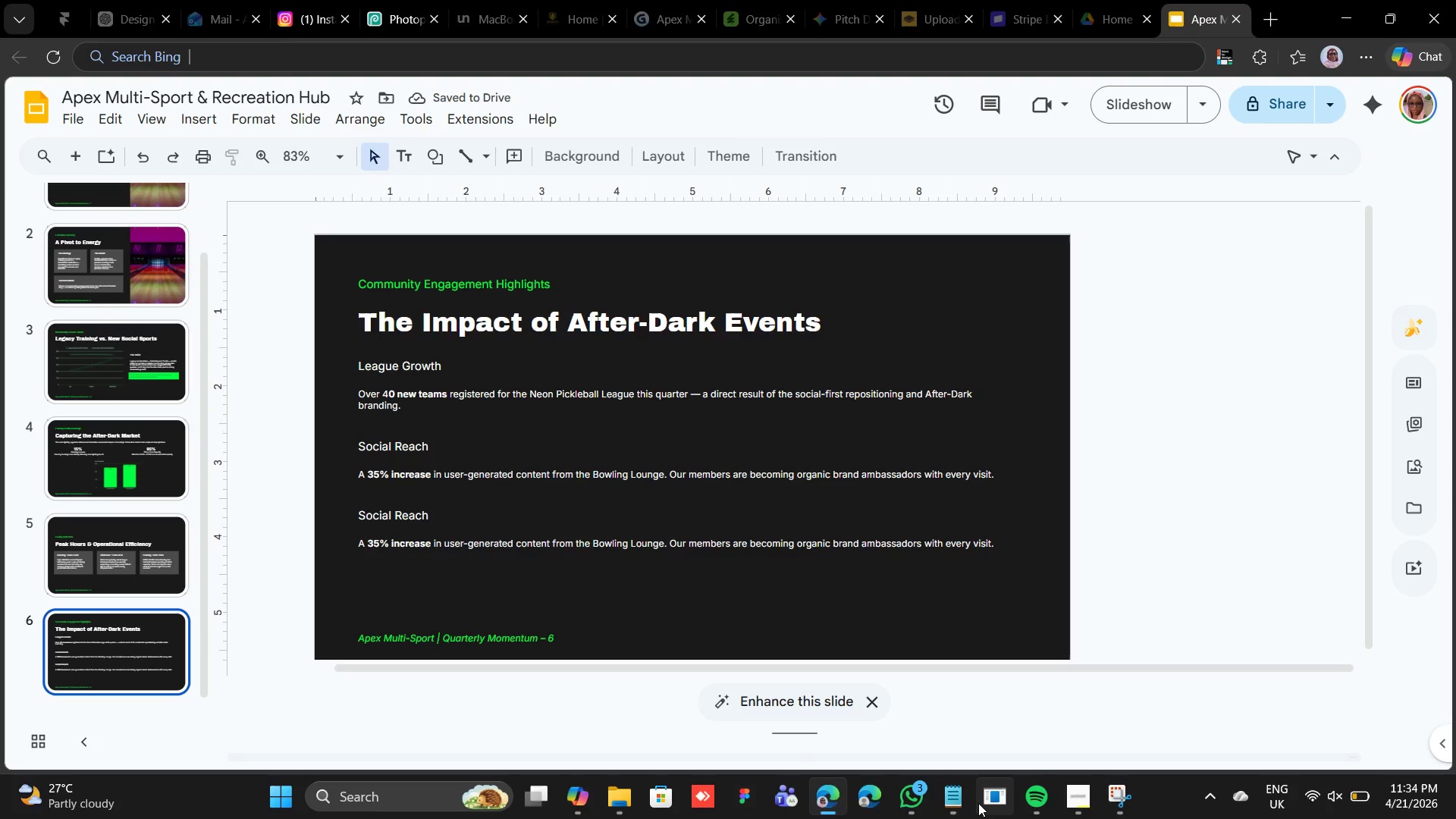 
left_click([968, 803])
 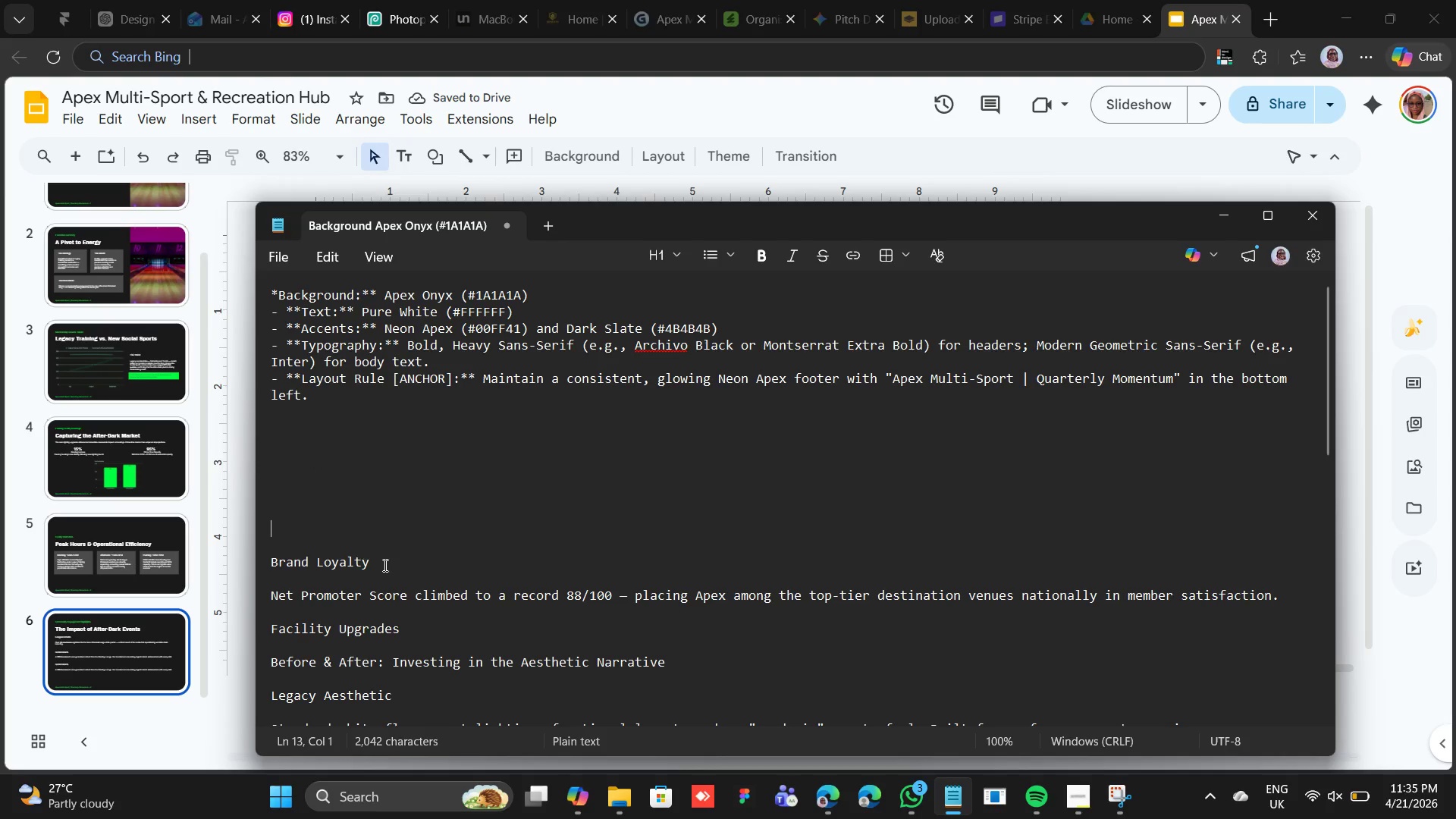 
left_click_drag(start_coordinate=[371, 563], to_coordinate=[263, 565])
 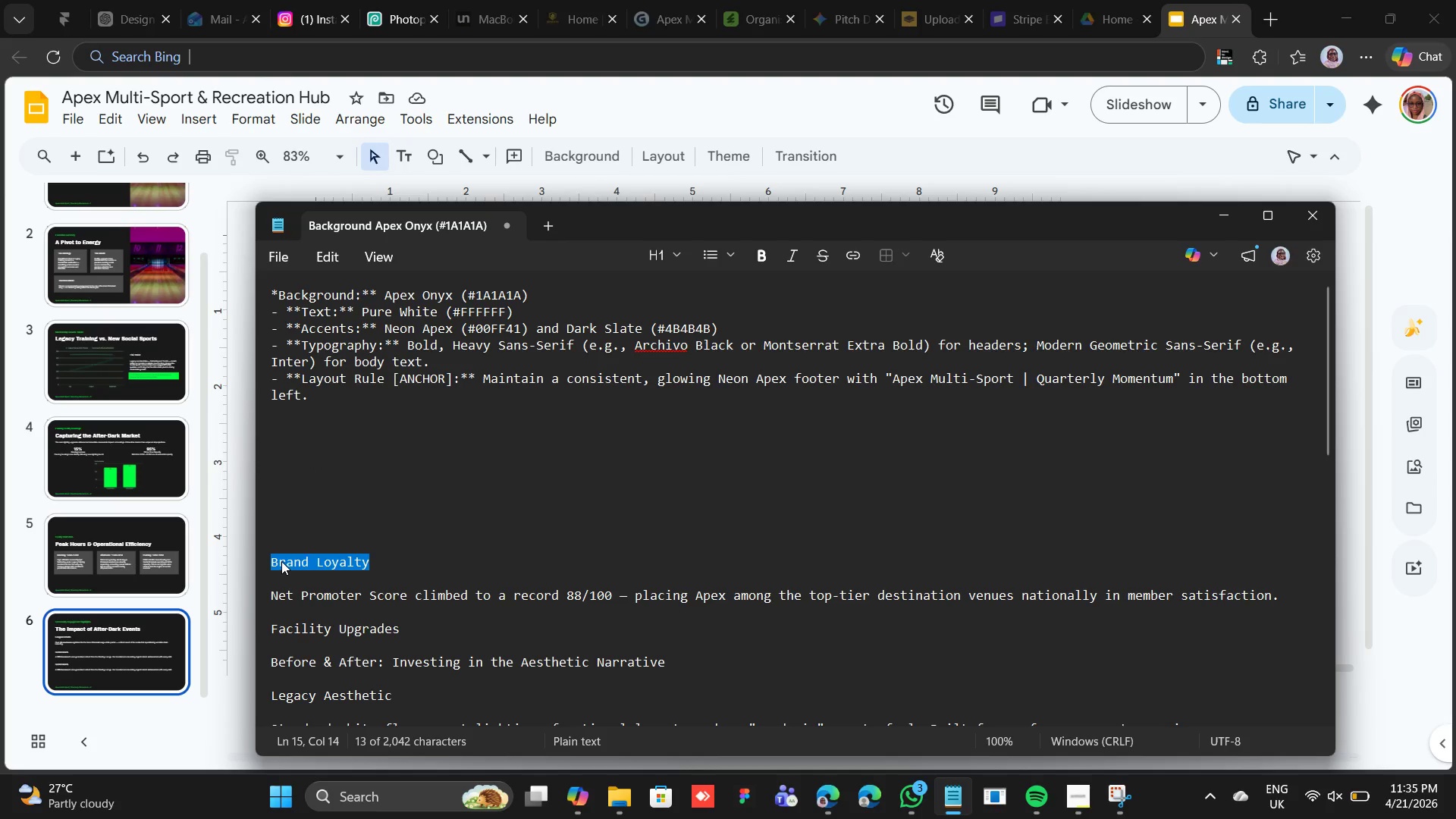 
right_click([281, 561])
 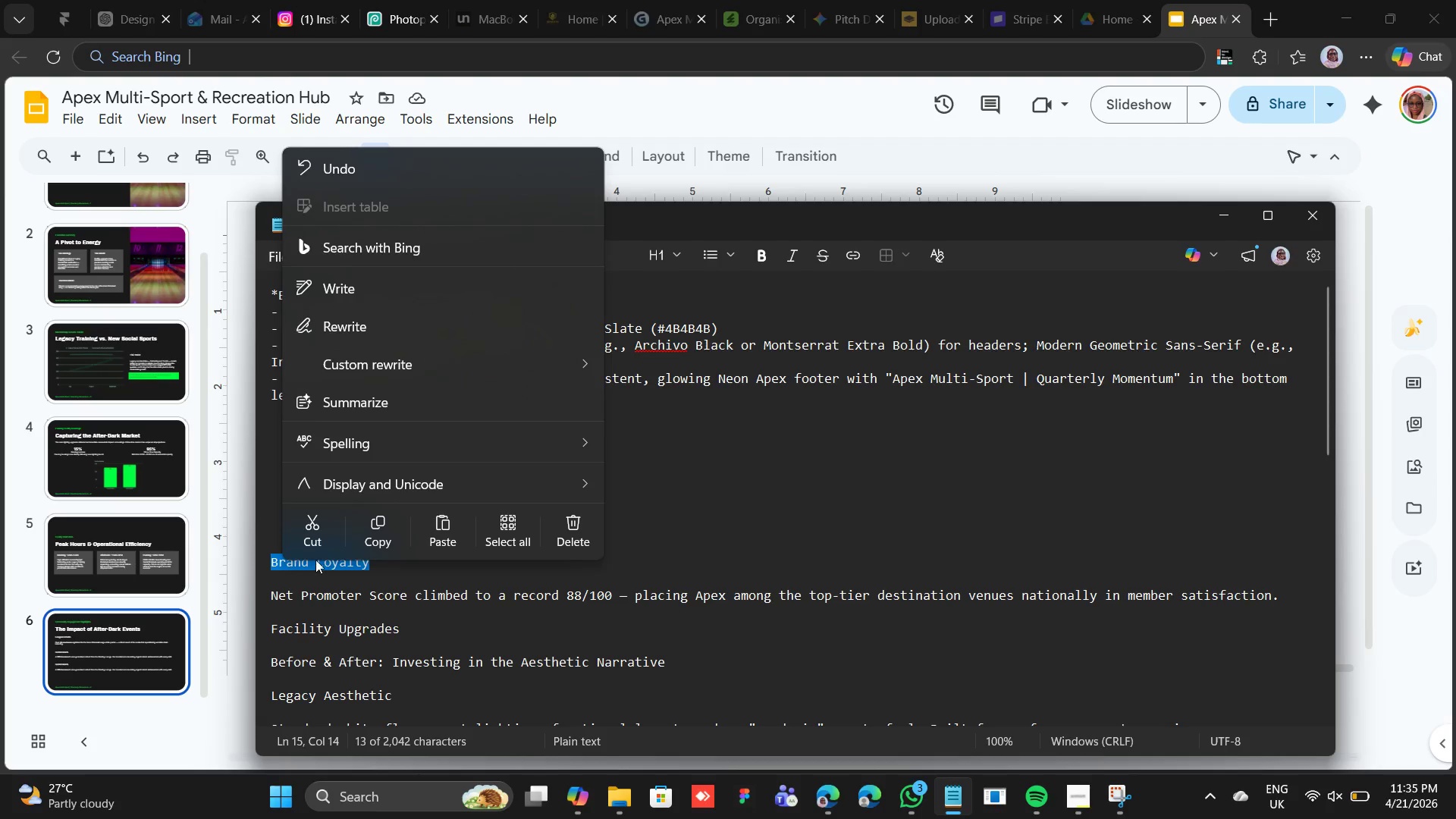 
left_click([315, 535])
 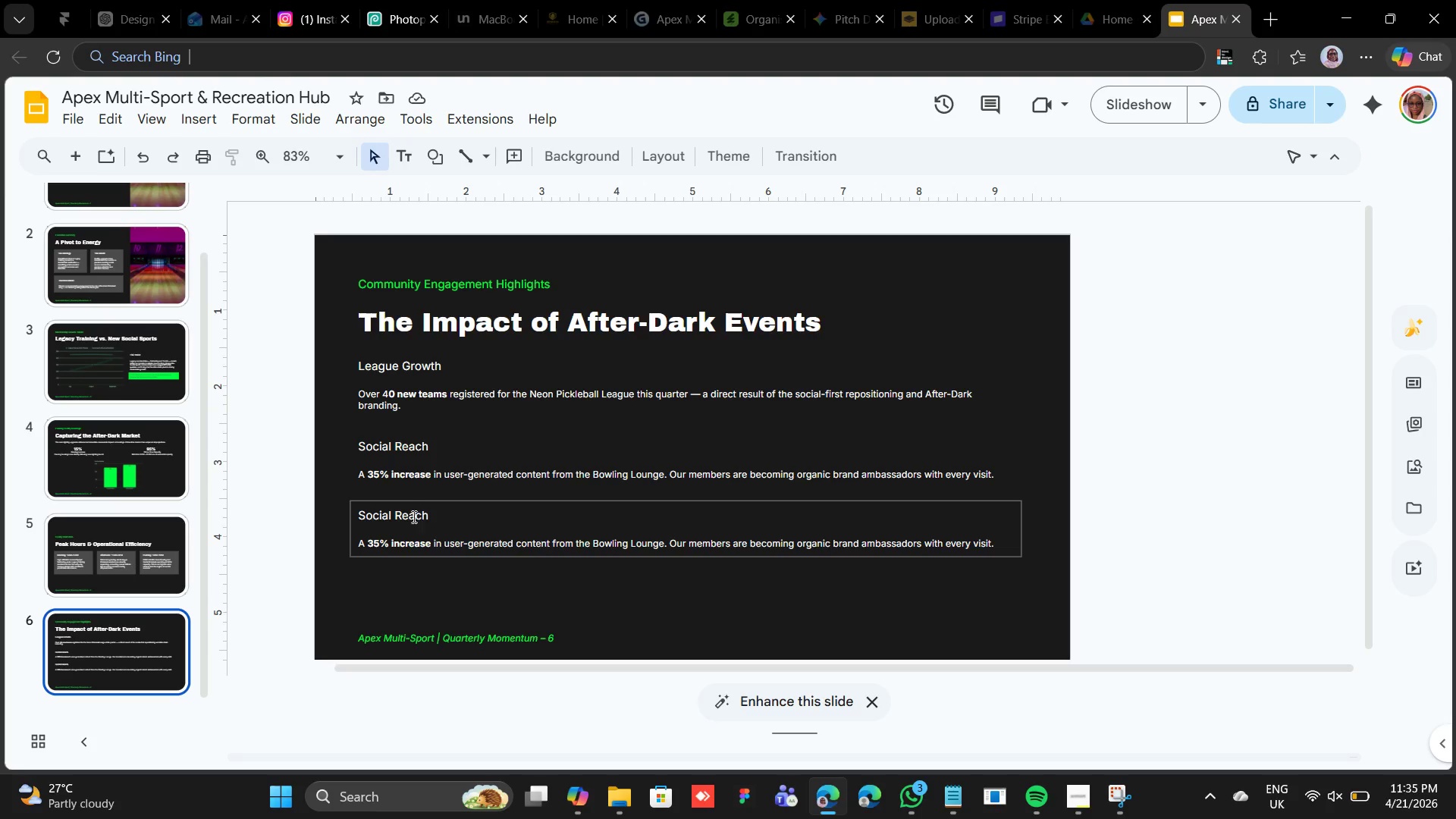 
double_click([405, 510])
 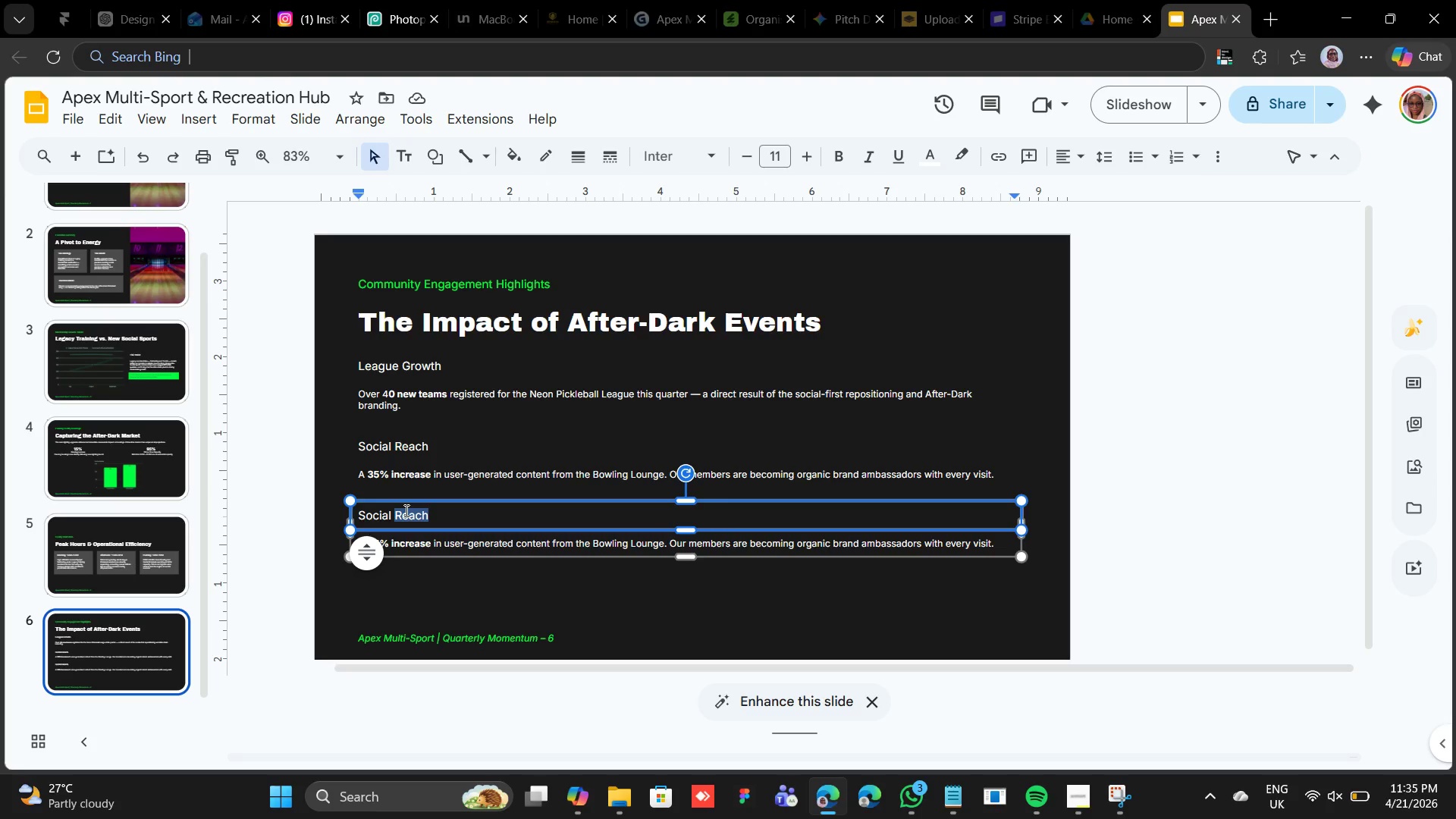 
triple_click([405, 510])
 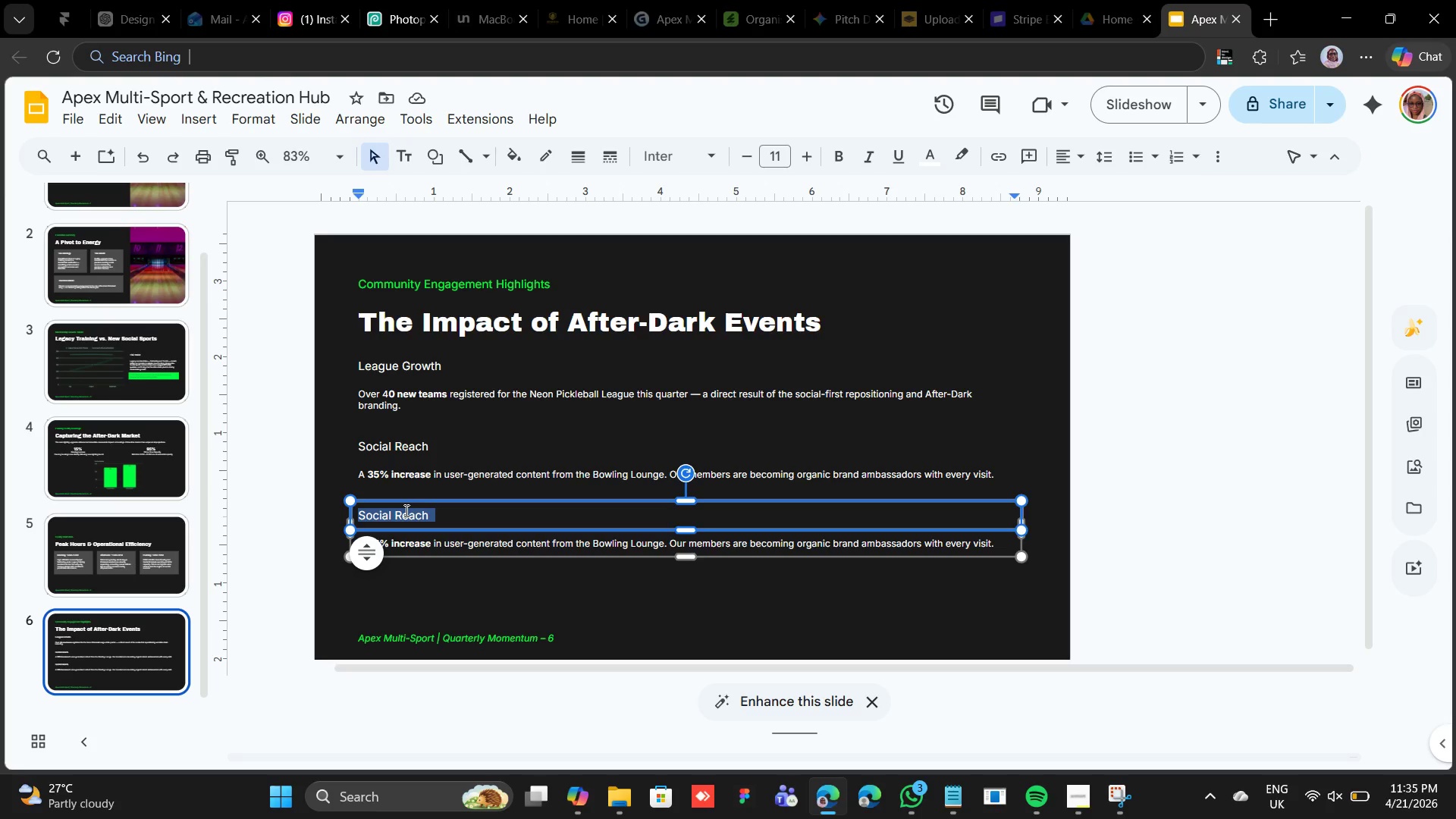 
right_click([405, 510])
 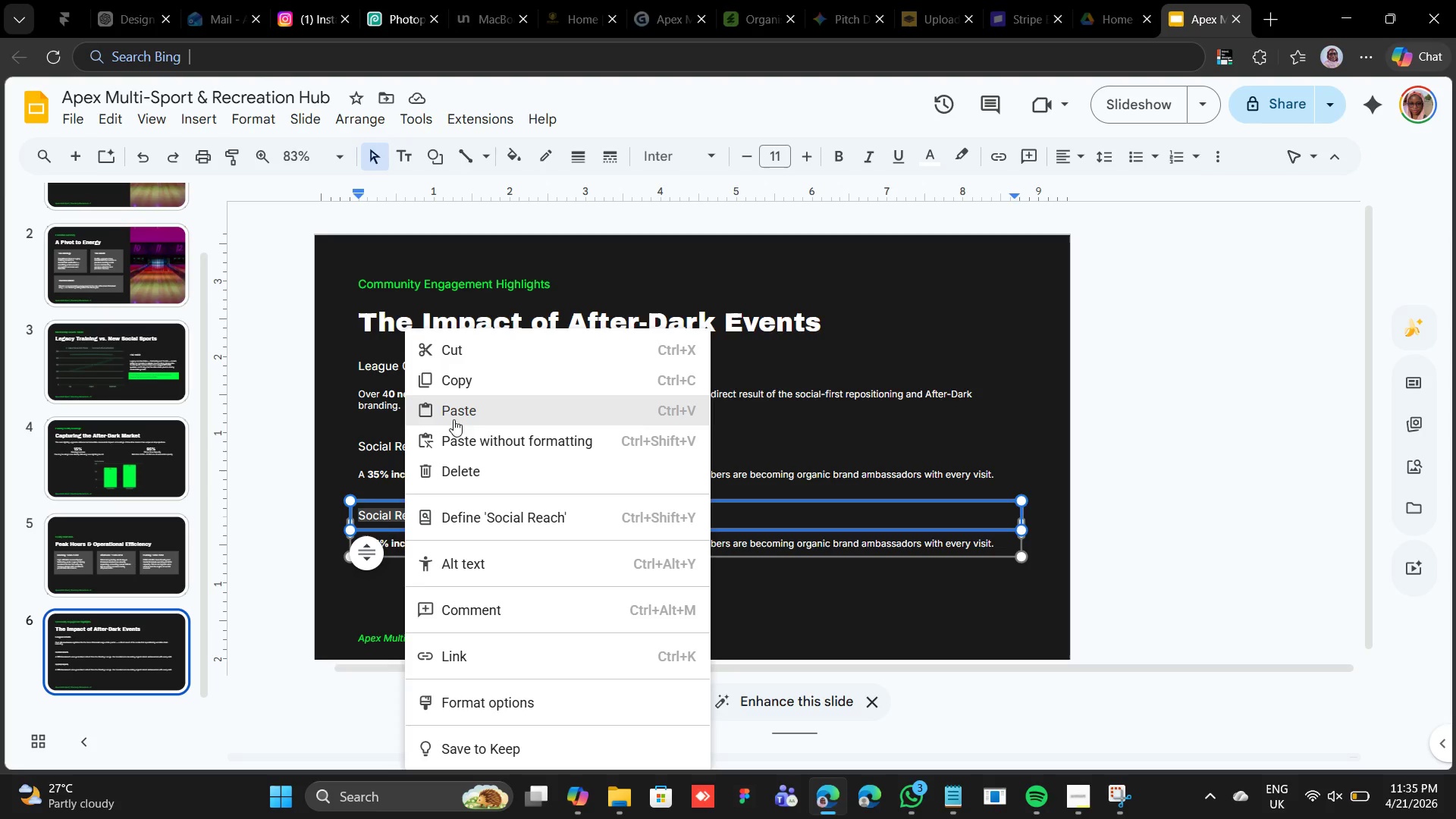 
left_click([457, 409])
 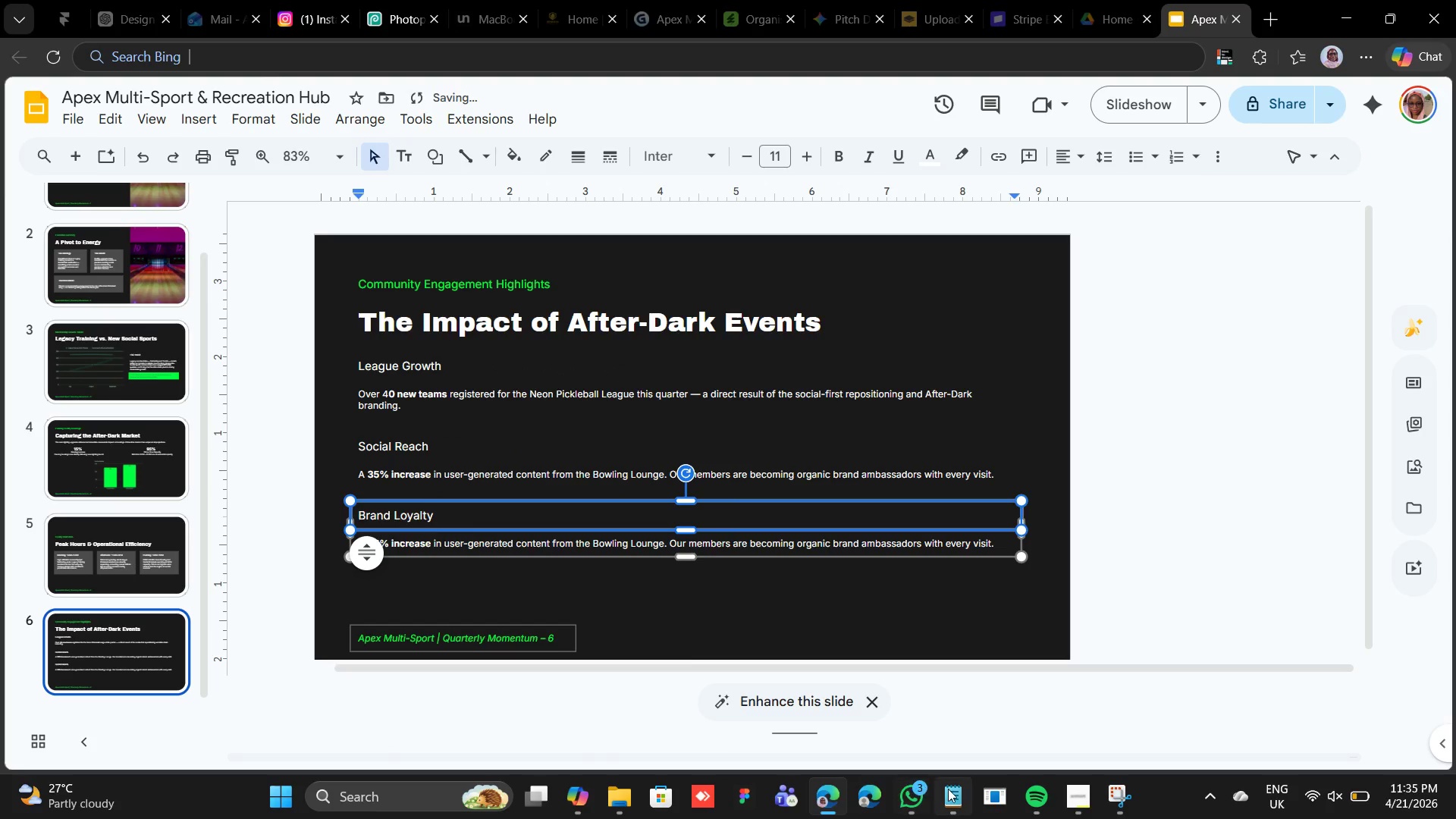 
left_click([950, 789])
 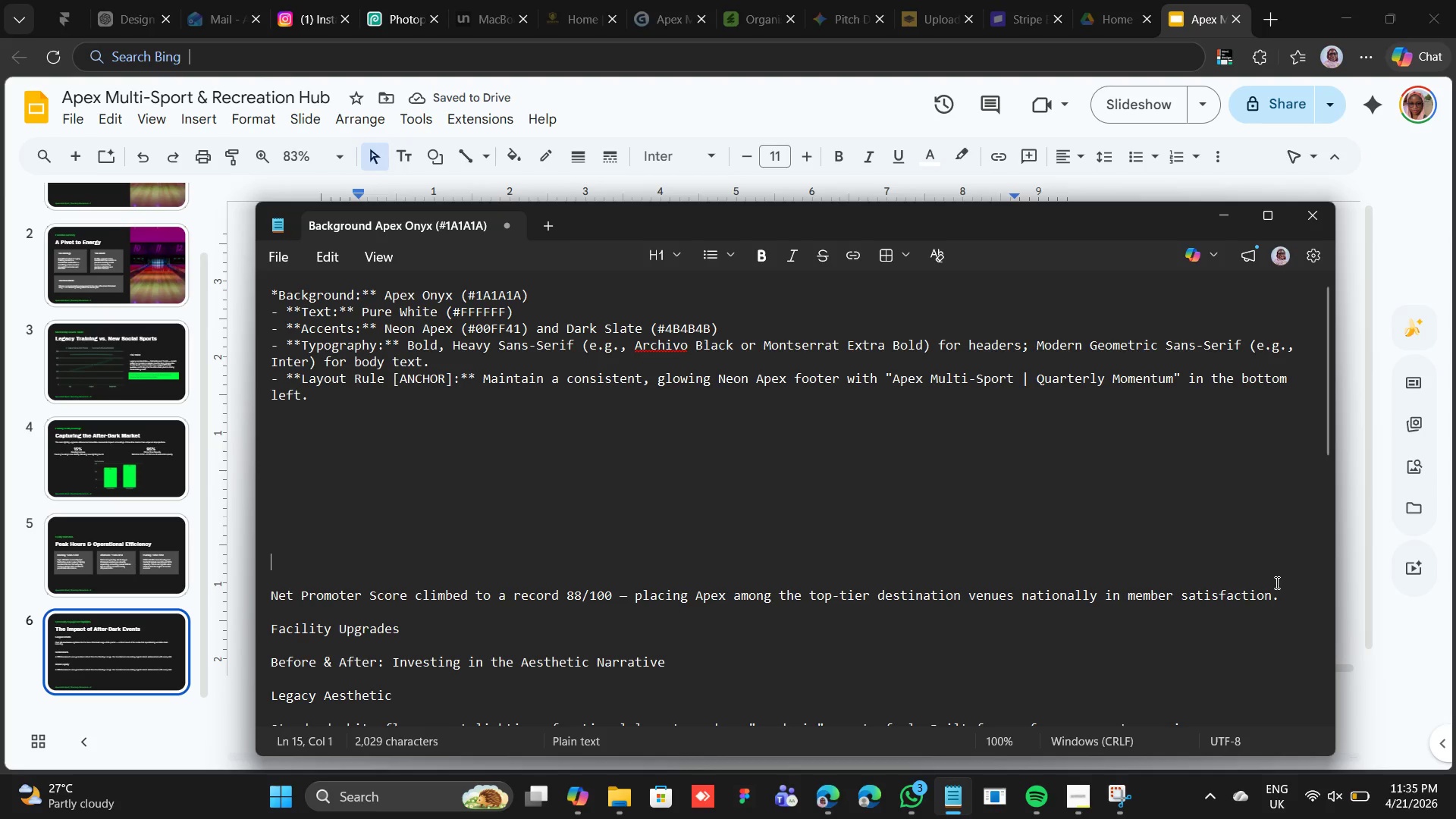 
left_click_drag(start_coordinate=[1283, 599], to_coordinate=[271, 598])
 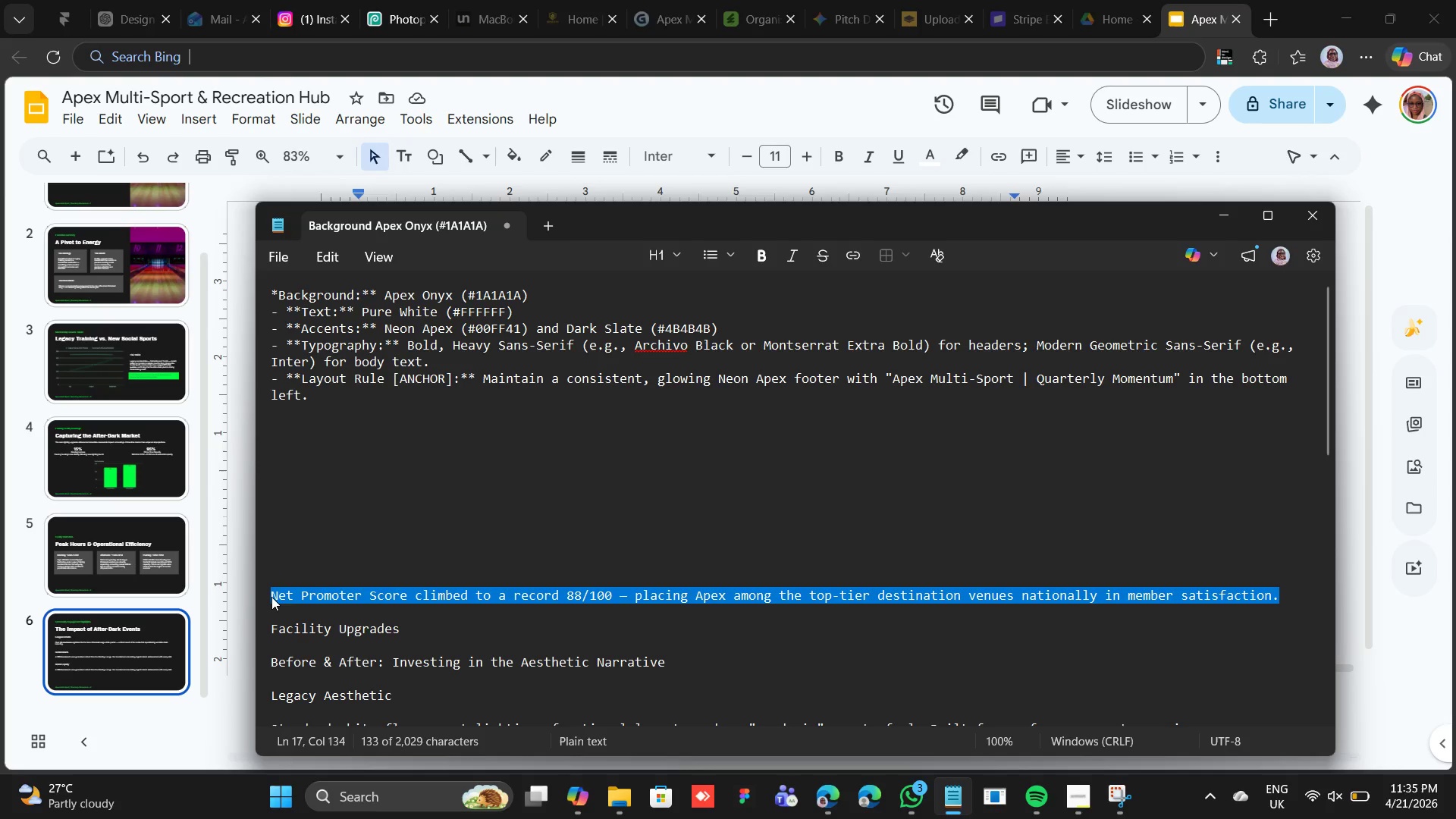 
right_click([271, 597])
 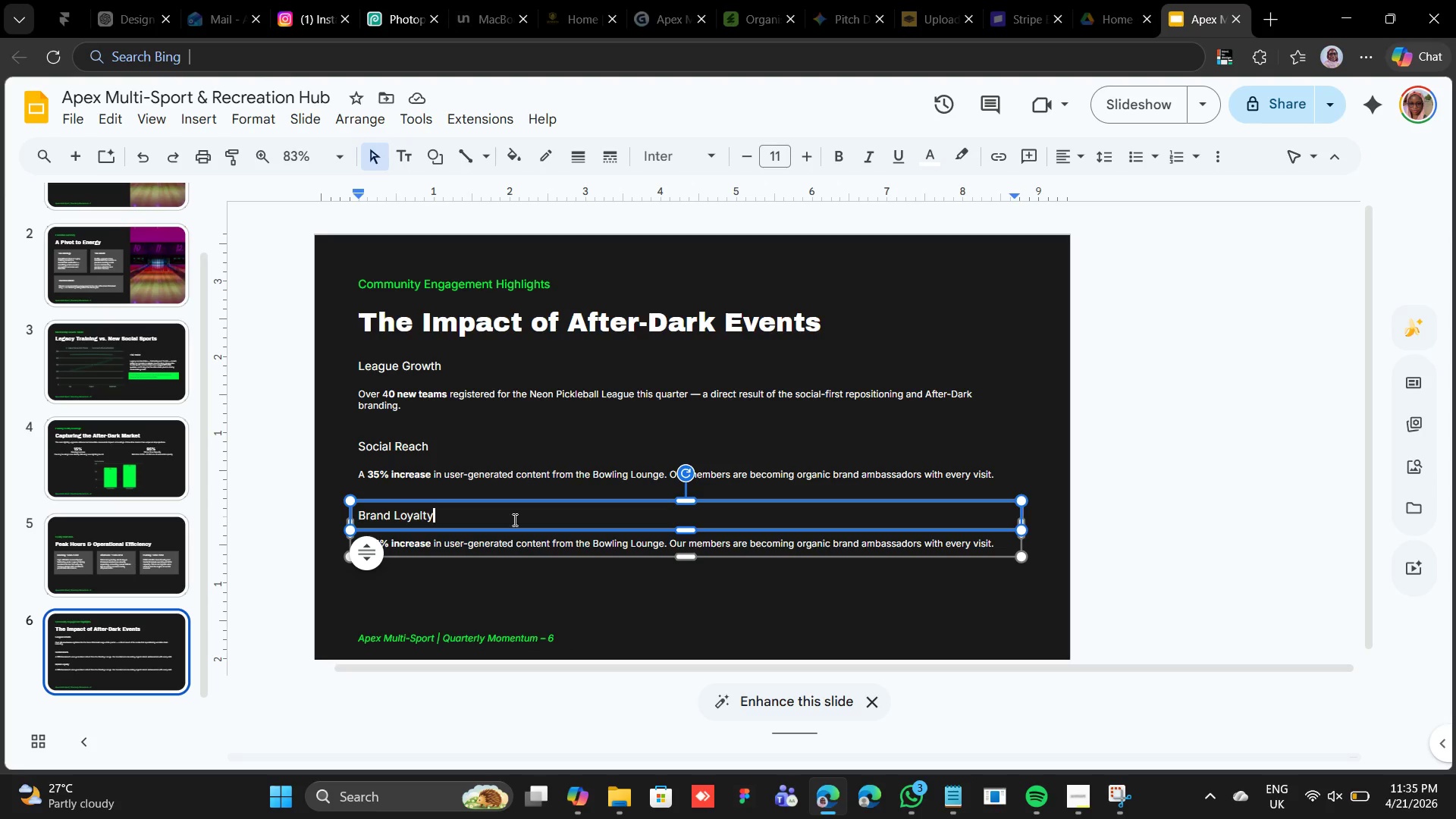 
double_click([500, 546])
 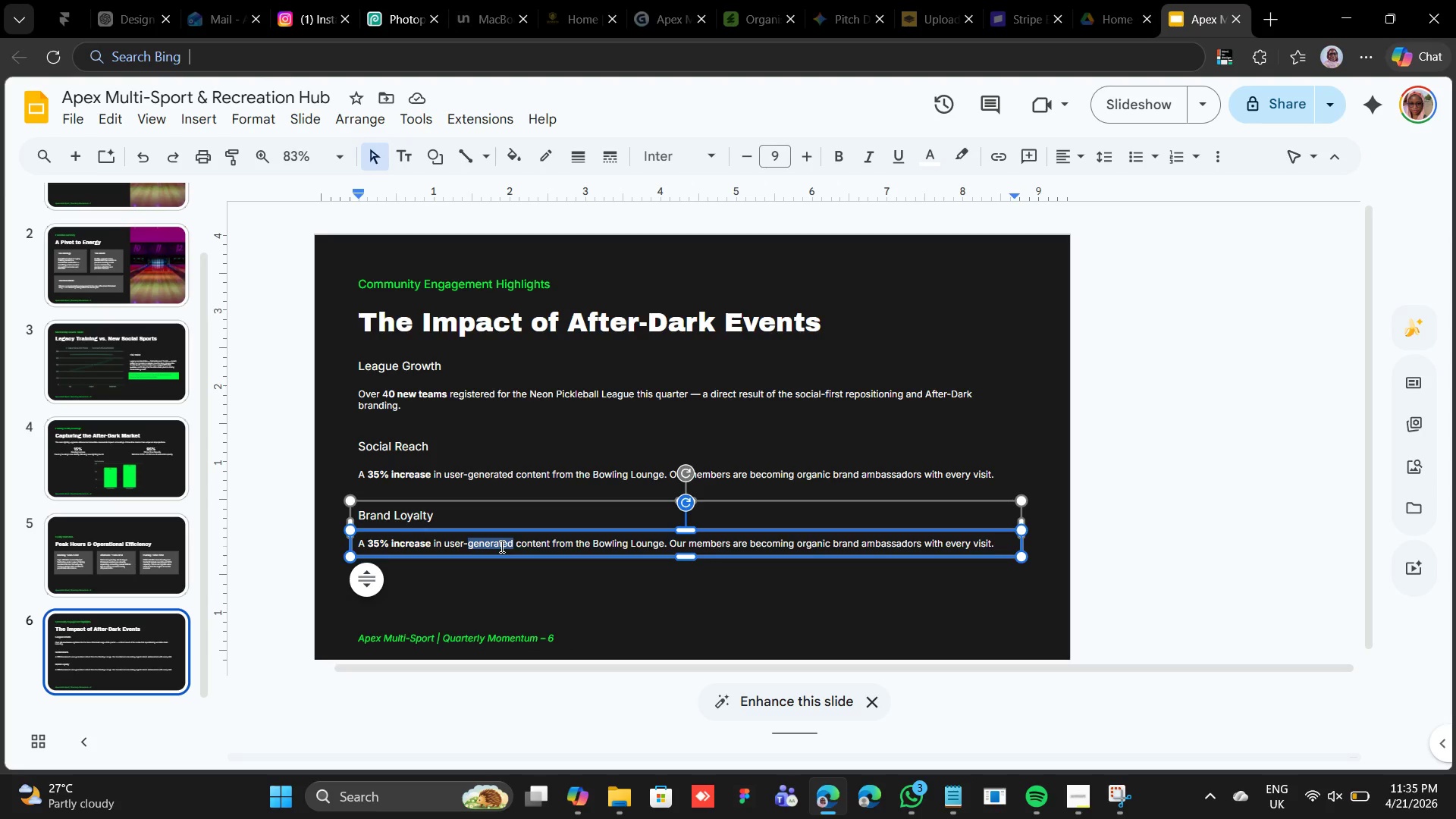 
triple_click([500, 546])
 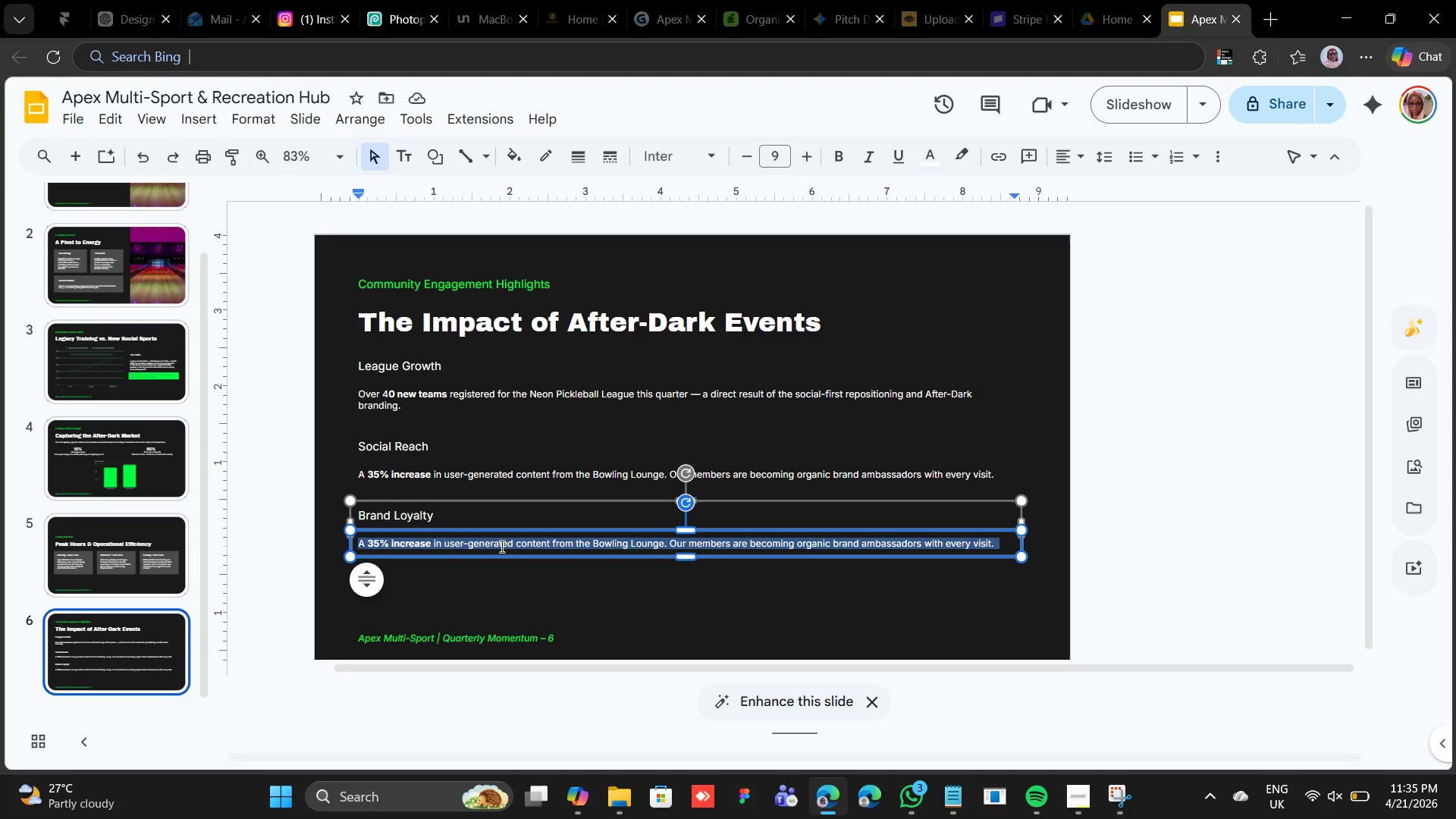 
right_click([500, 546])
 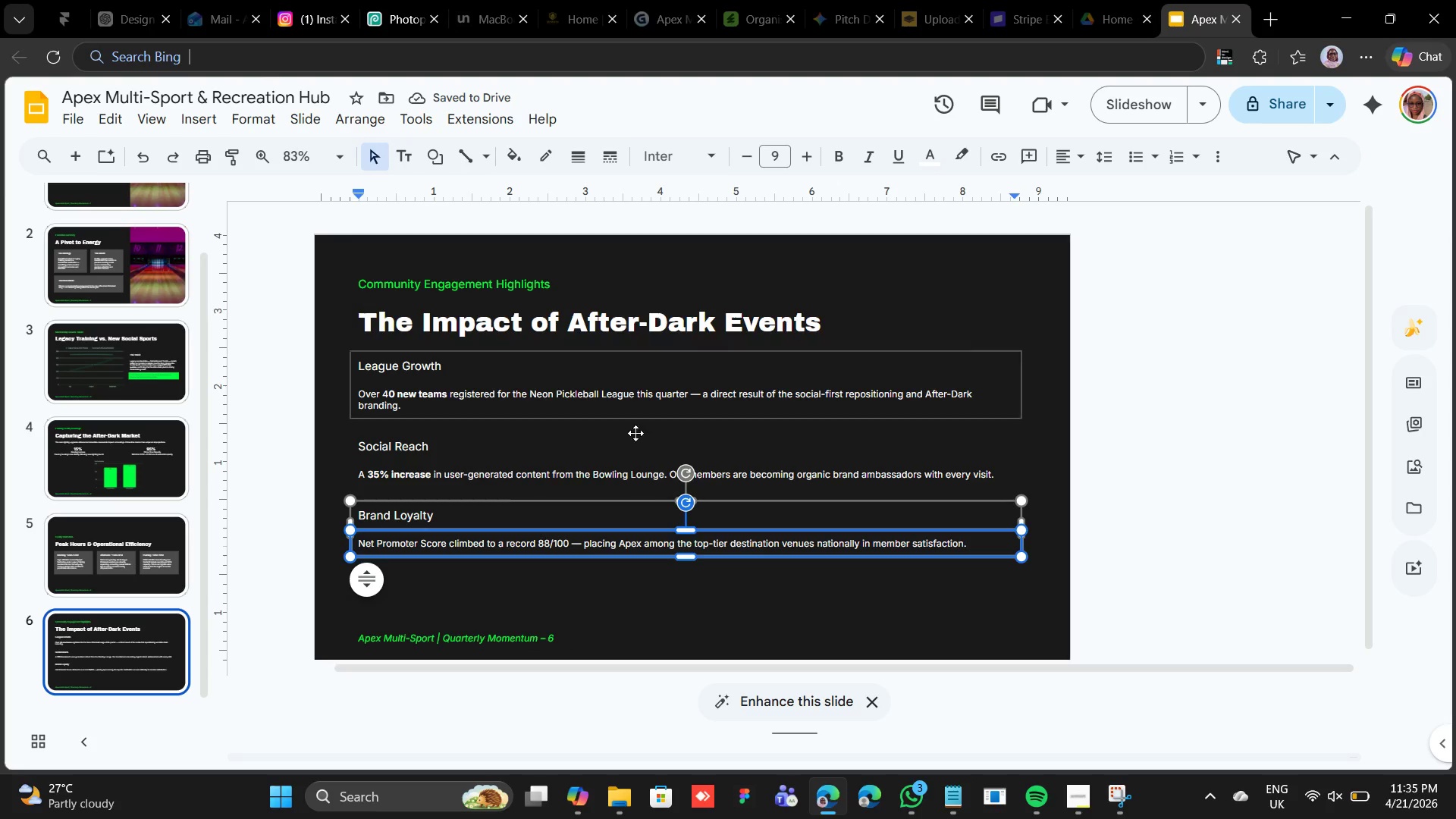 
wait(9.5)
 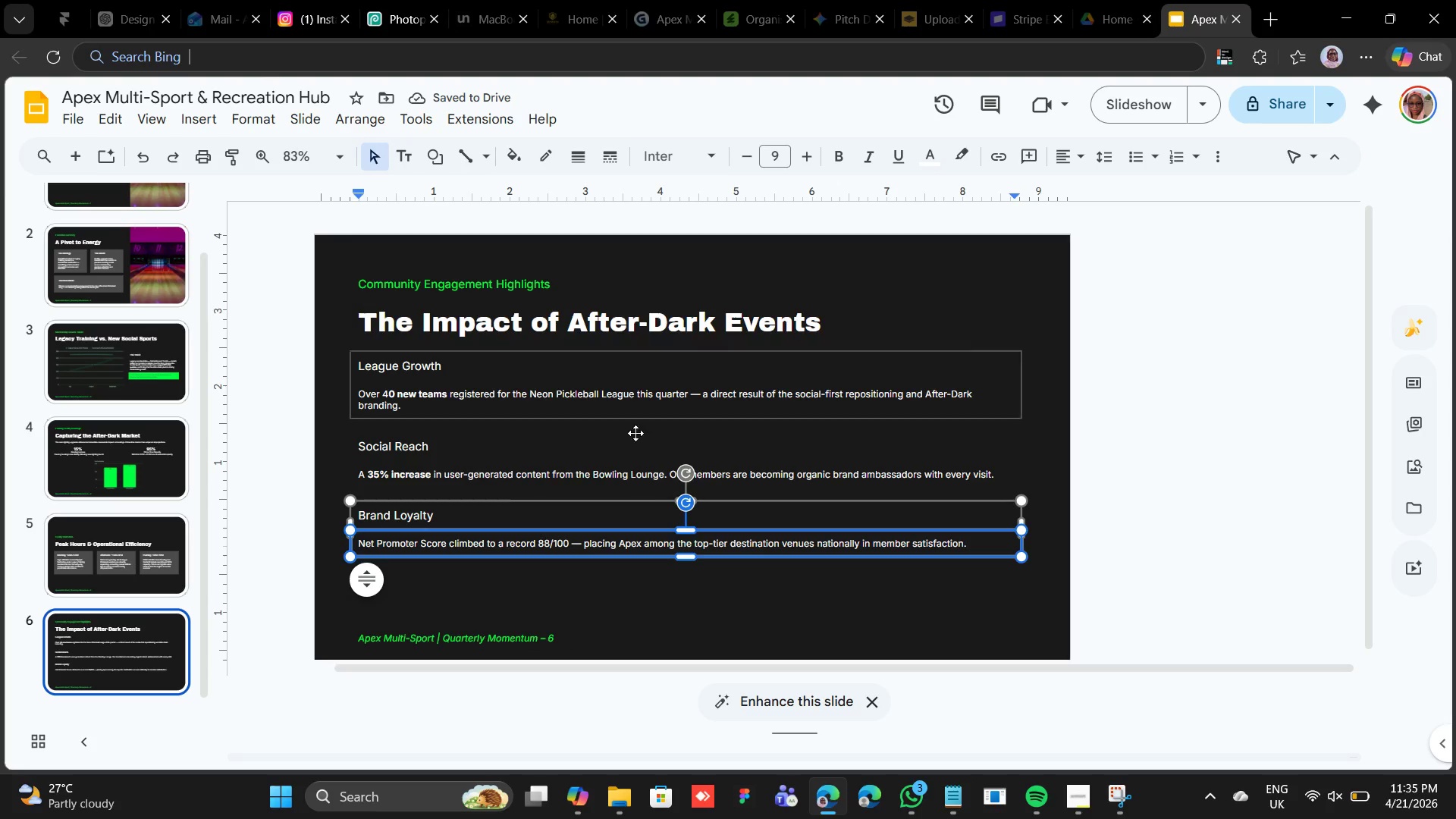 
left_click_drag(start_coordinate=[506, 540], to_coordinate=[569, 548])
 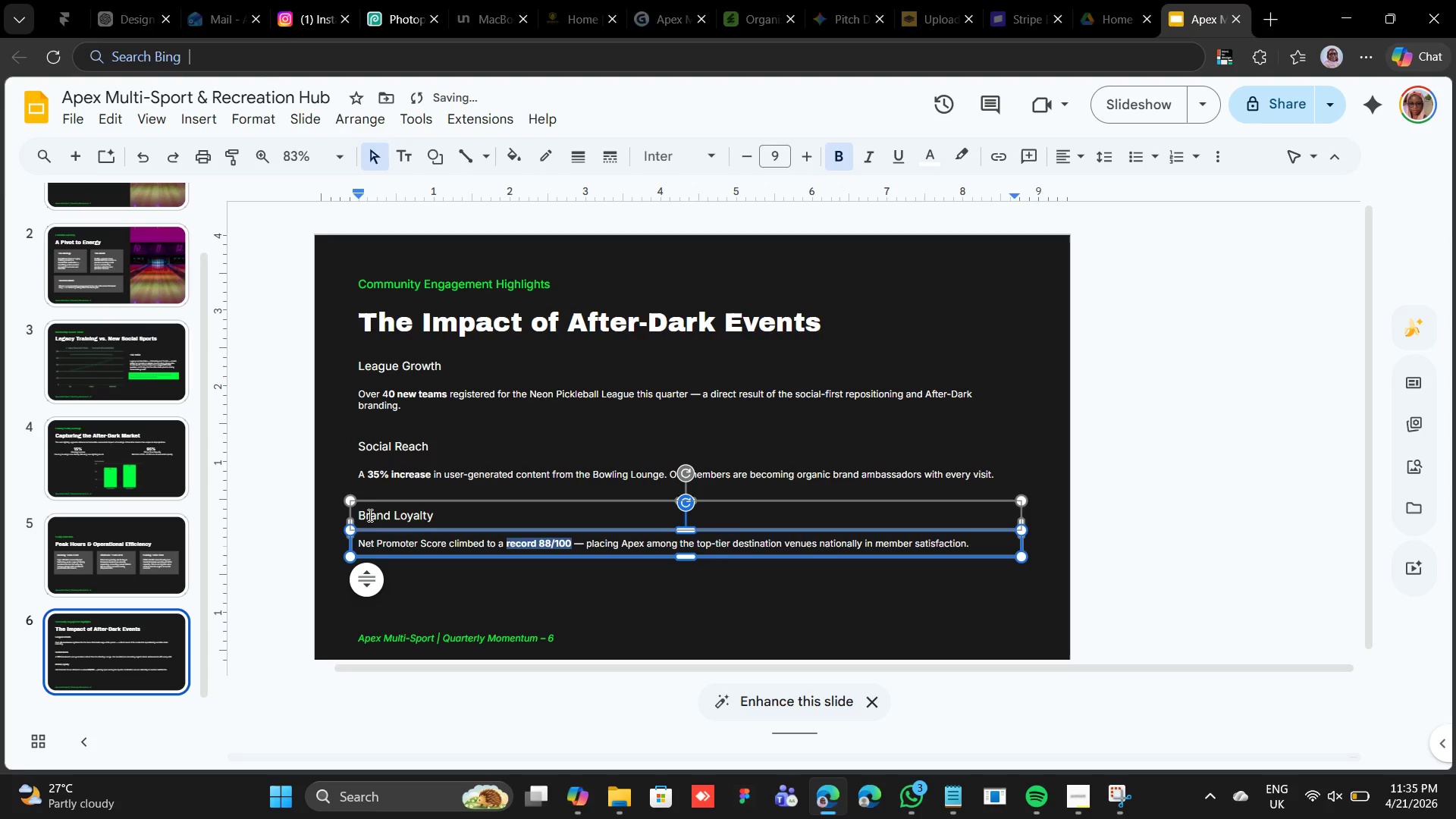 
wait(7.05)
 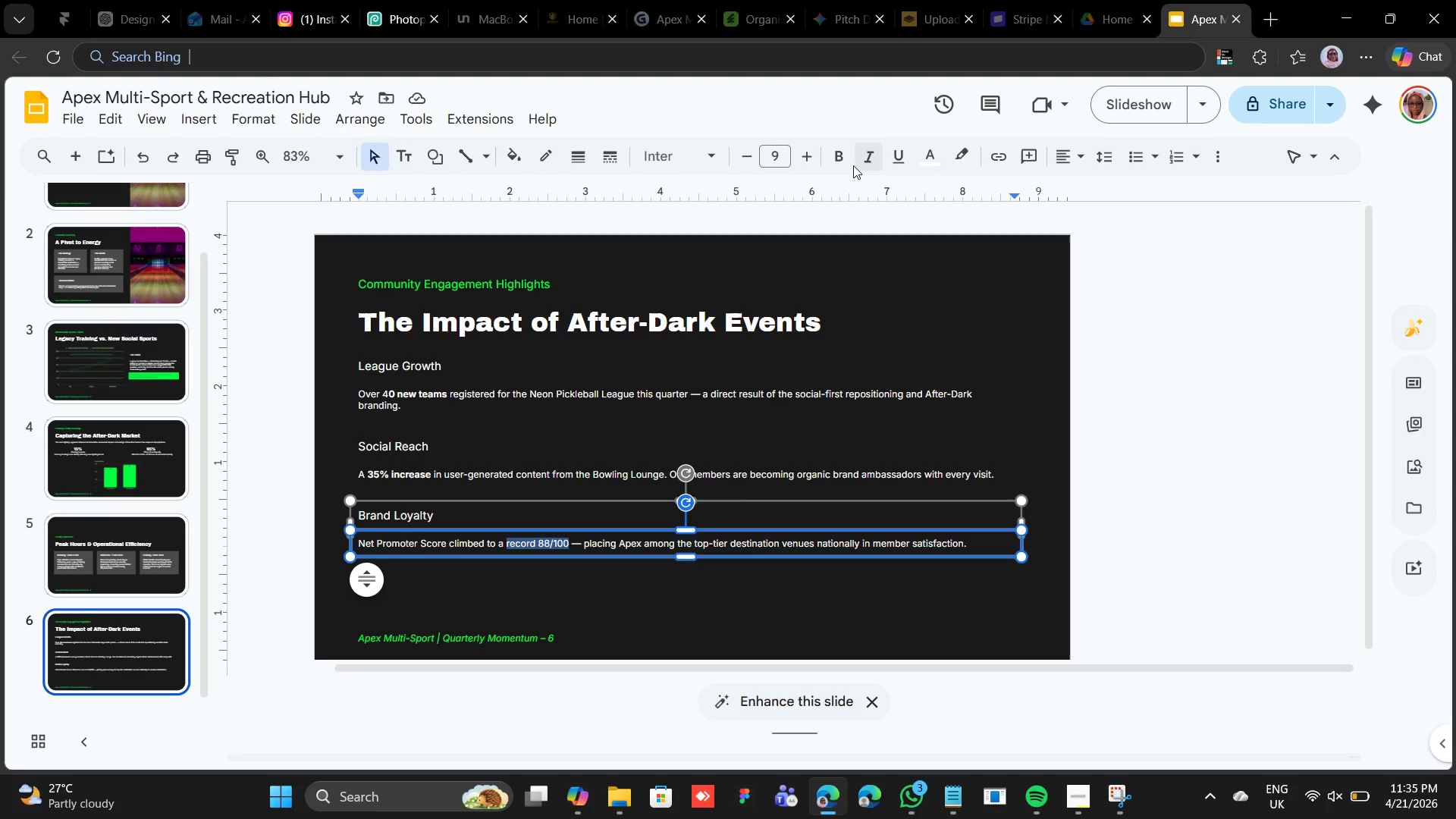 
left_click([519, 506])
 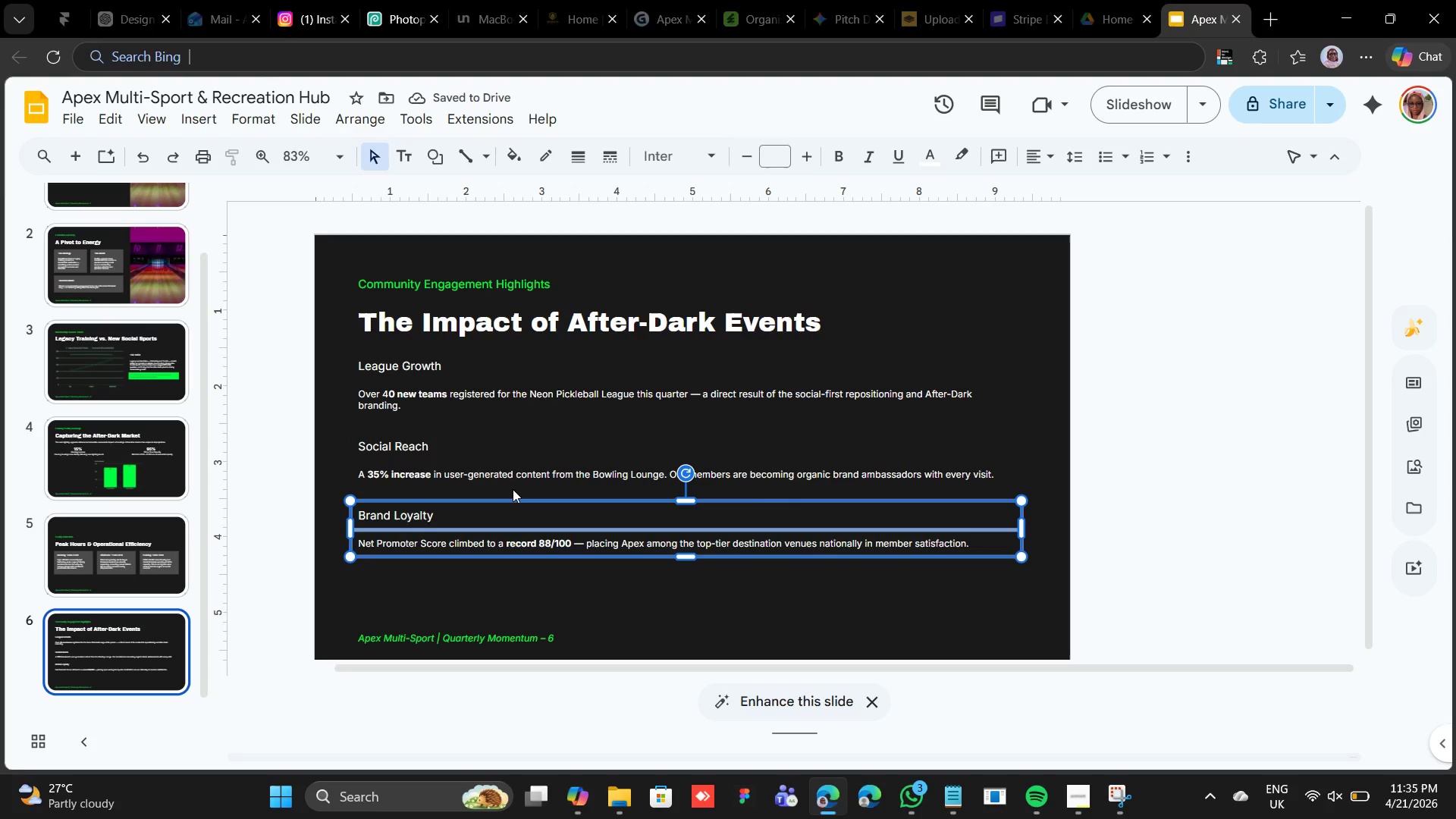 
hold_key(key=CapsLock, duration=0.69)
 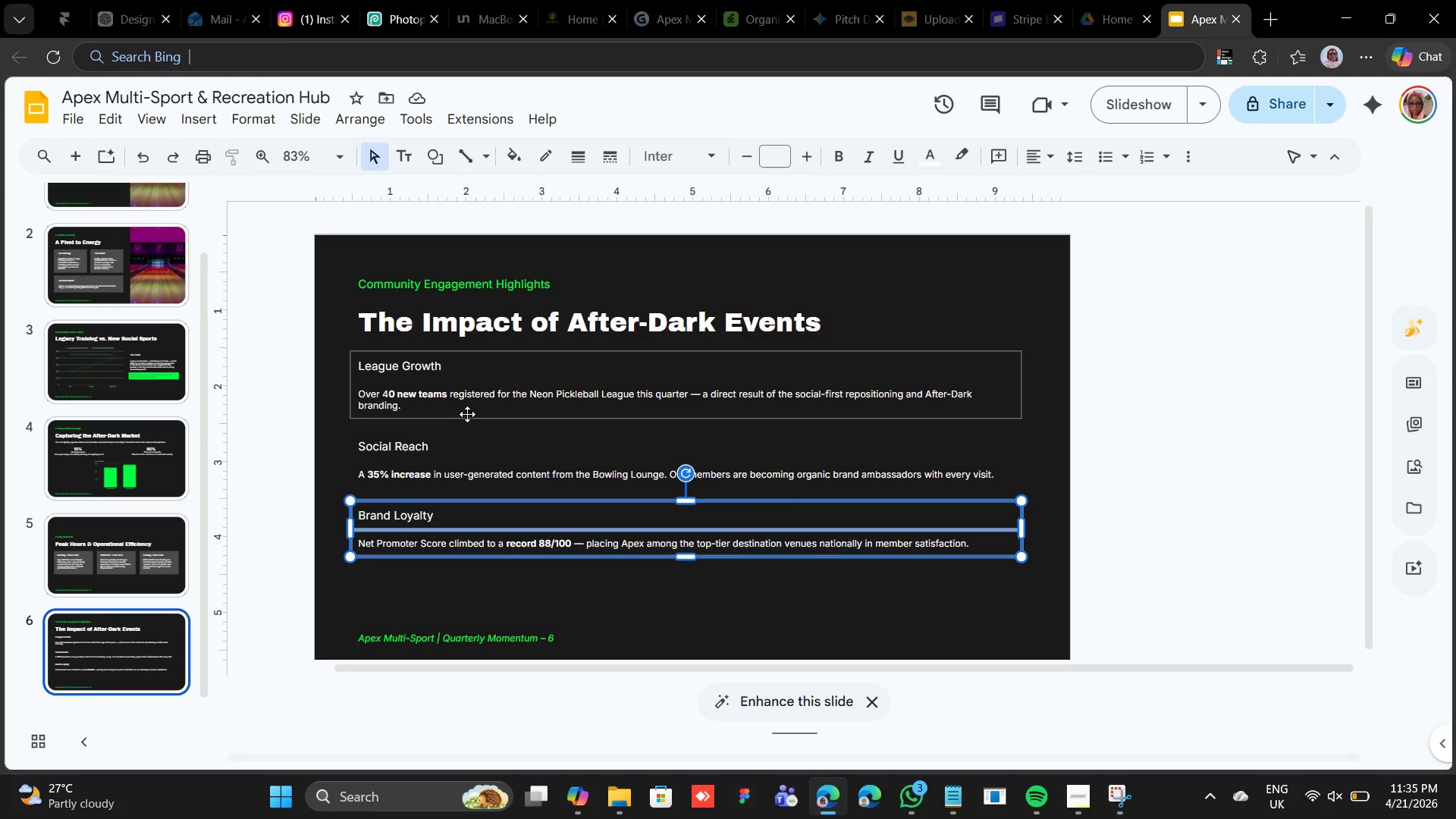 
key(CapsLock)
 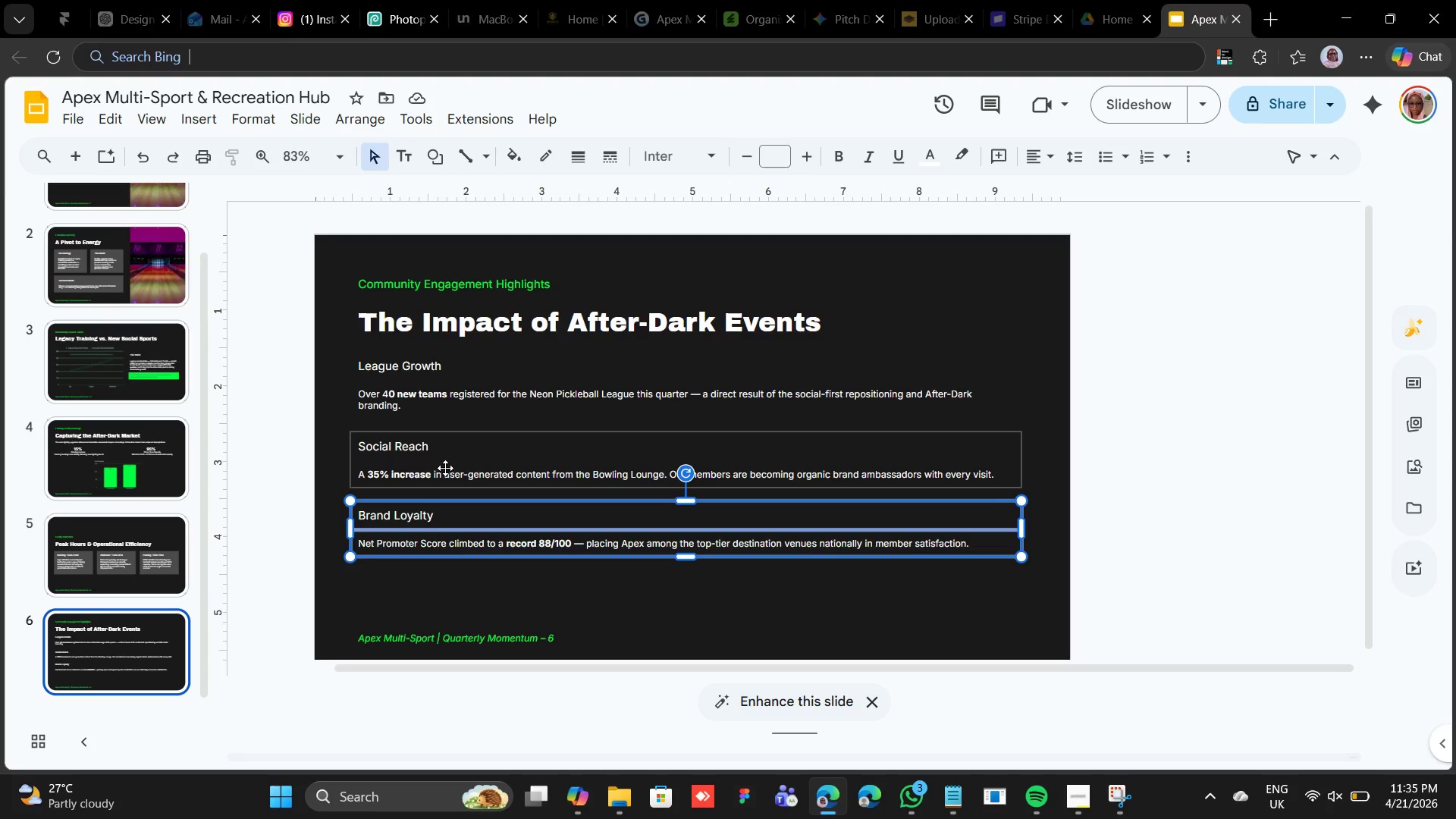 
hold_key(key=ShiftLeft, duration=3.59)
left_click([449, 462])
 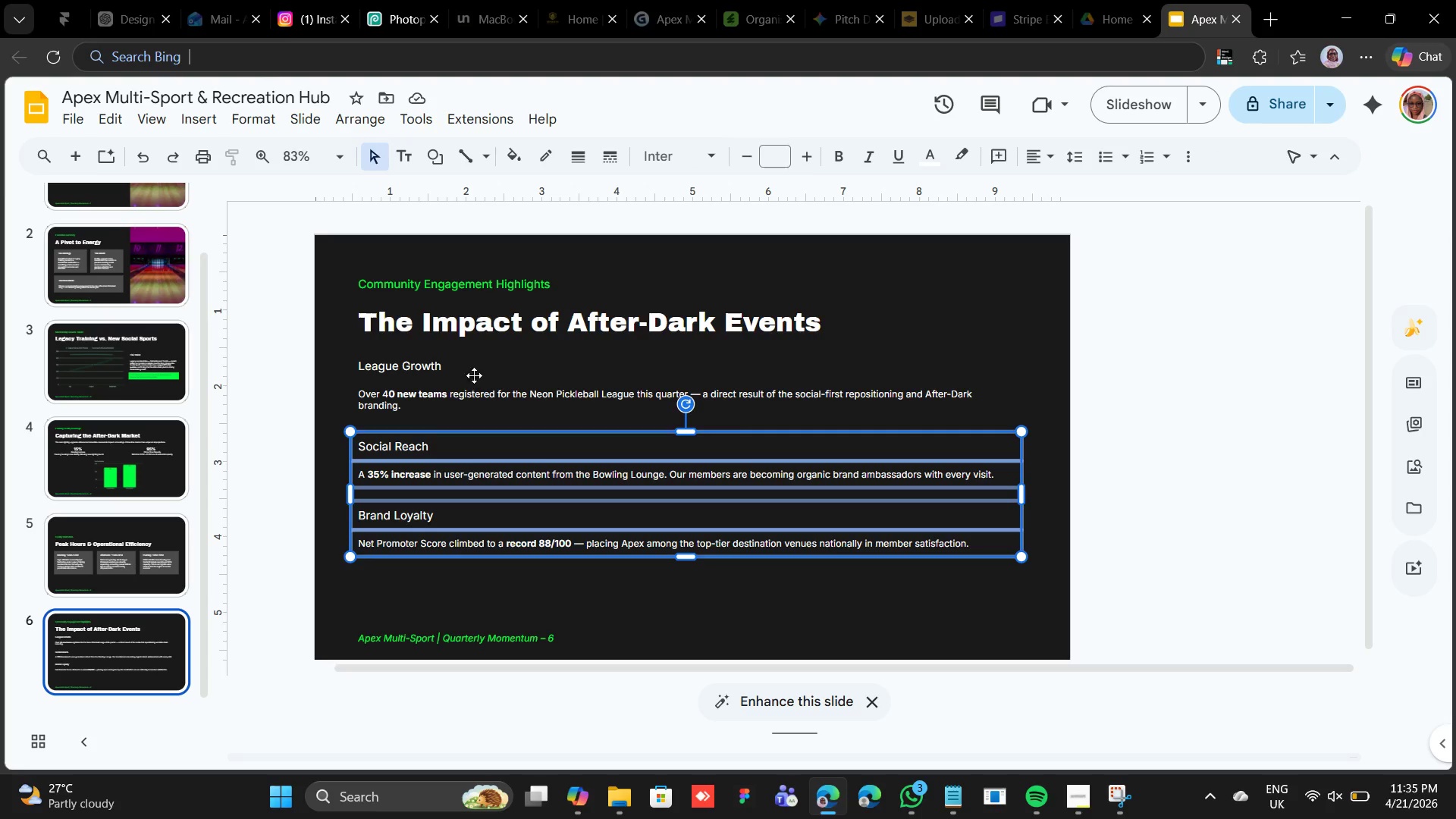 
left_click([475, 366])
 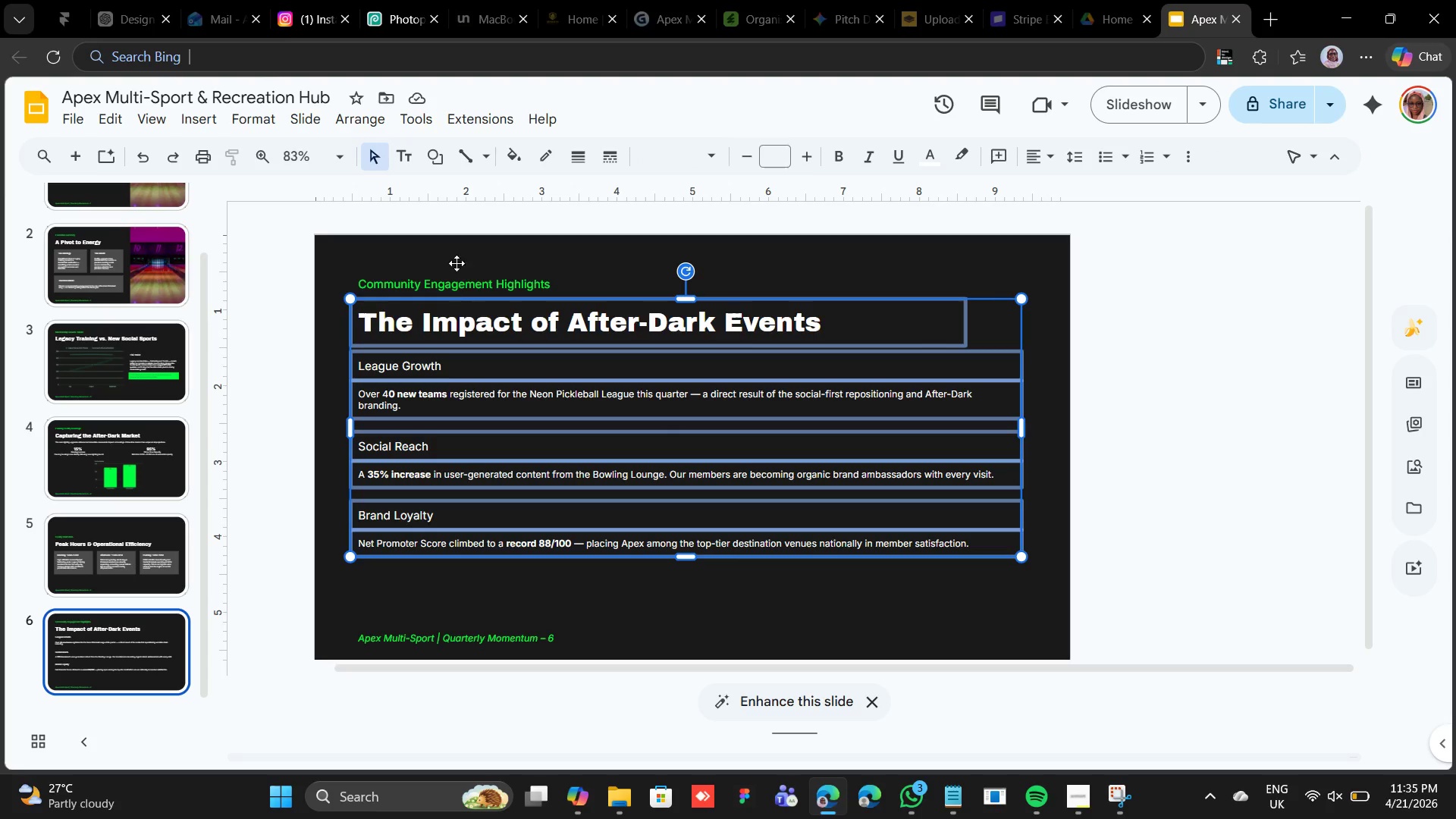 
left_click([458, 281])
 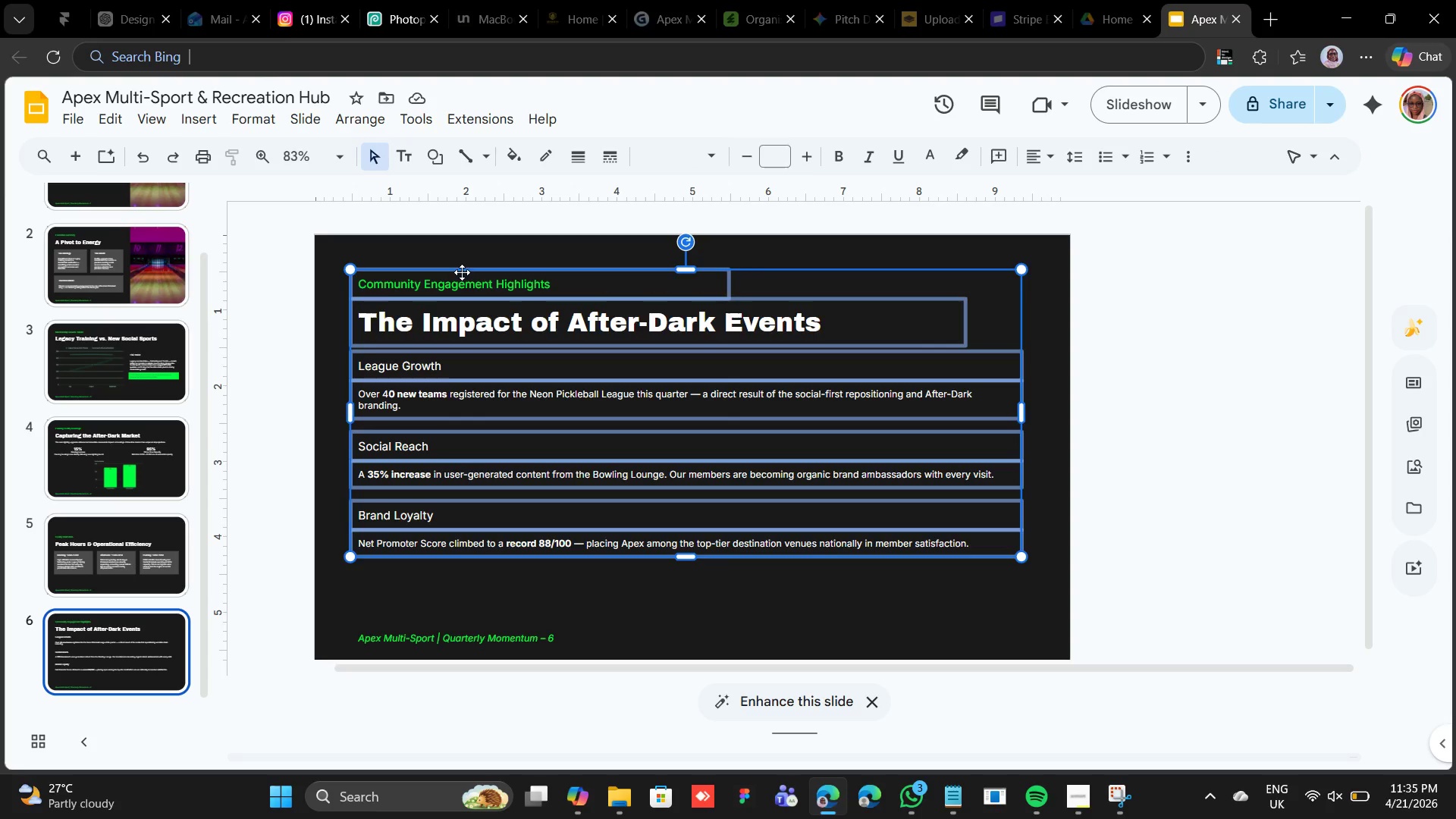 
key(Shift+ArrowDown)
 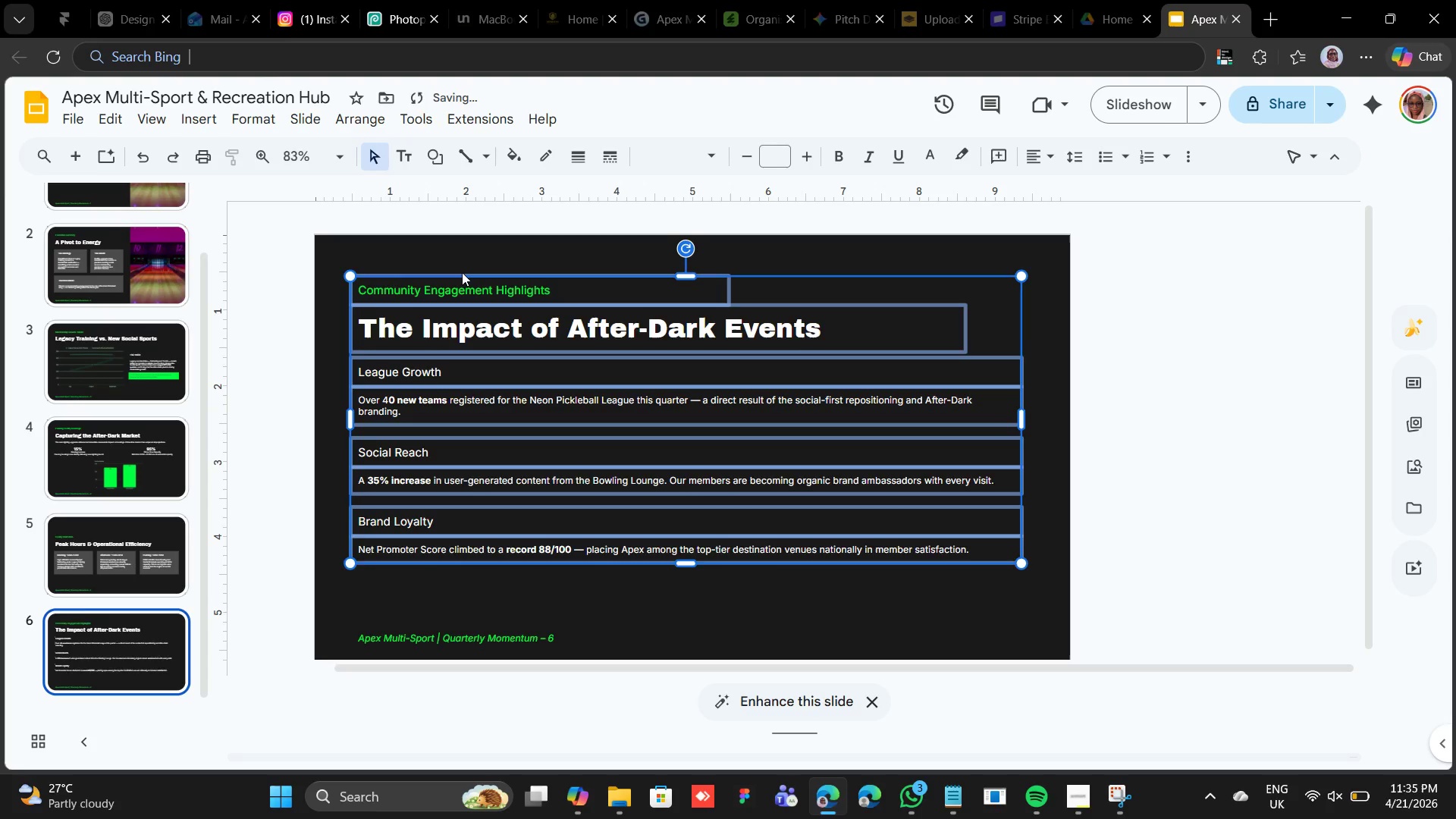 
key(Shift+ArrowDown)
 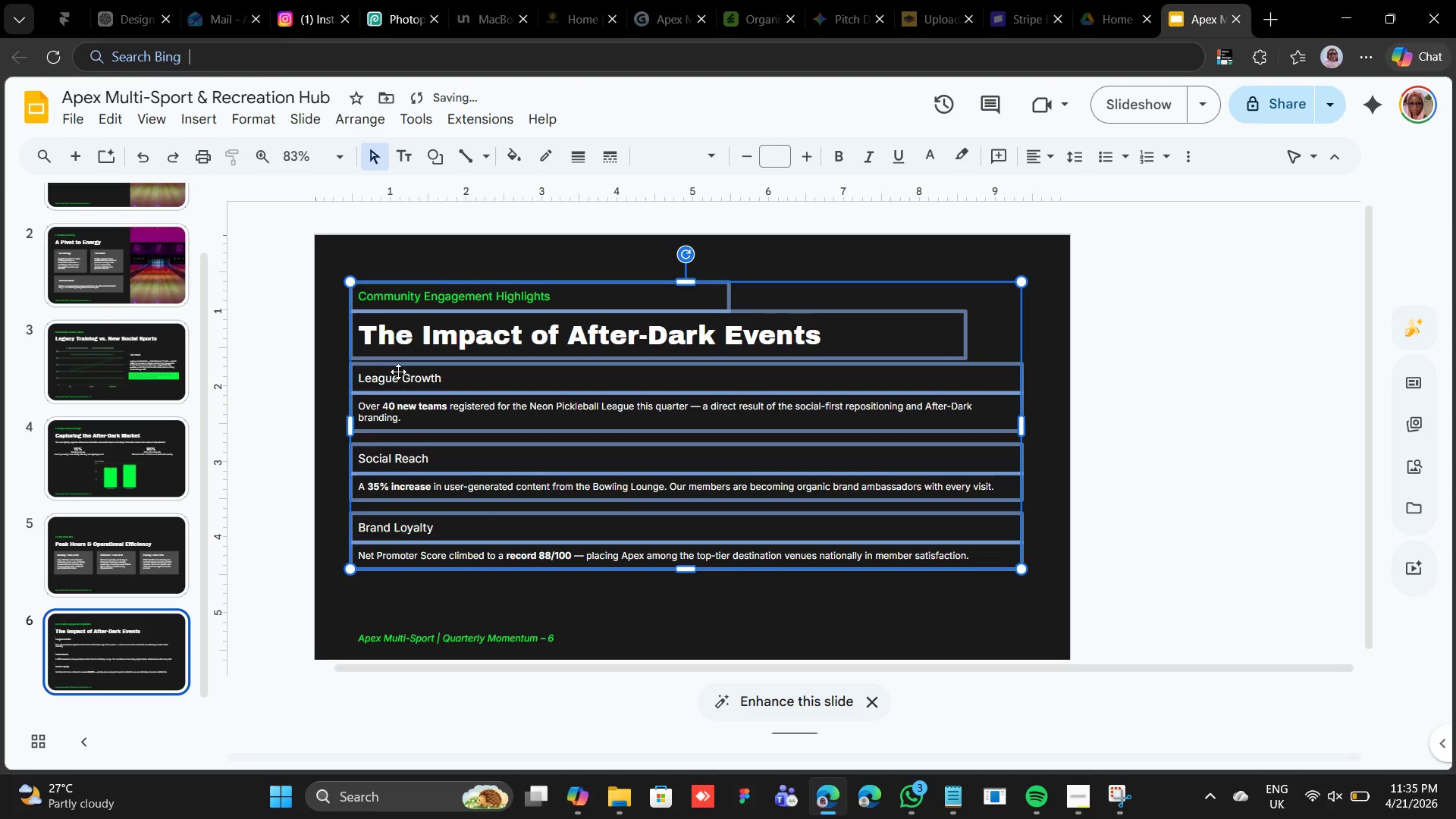 
left_click([491, 626])
 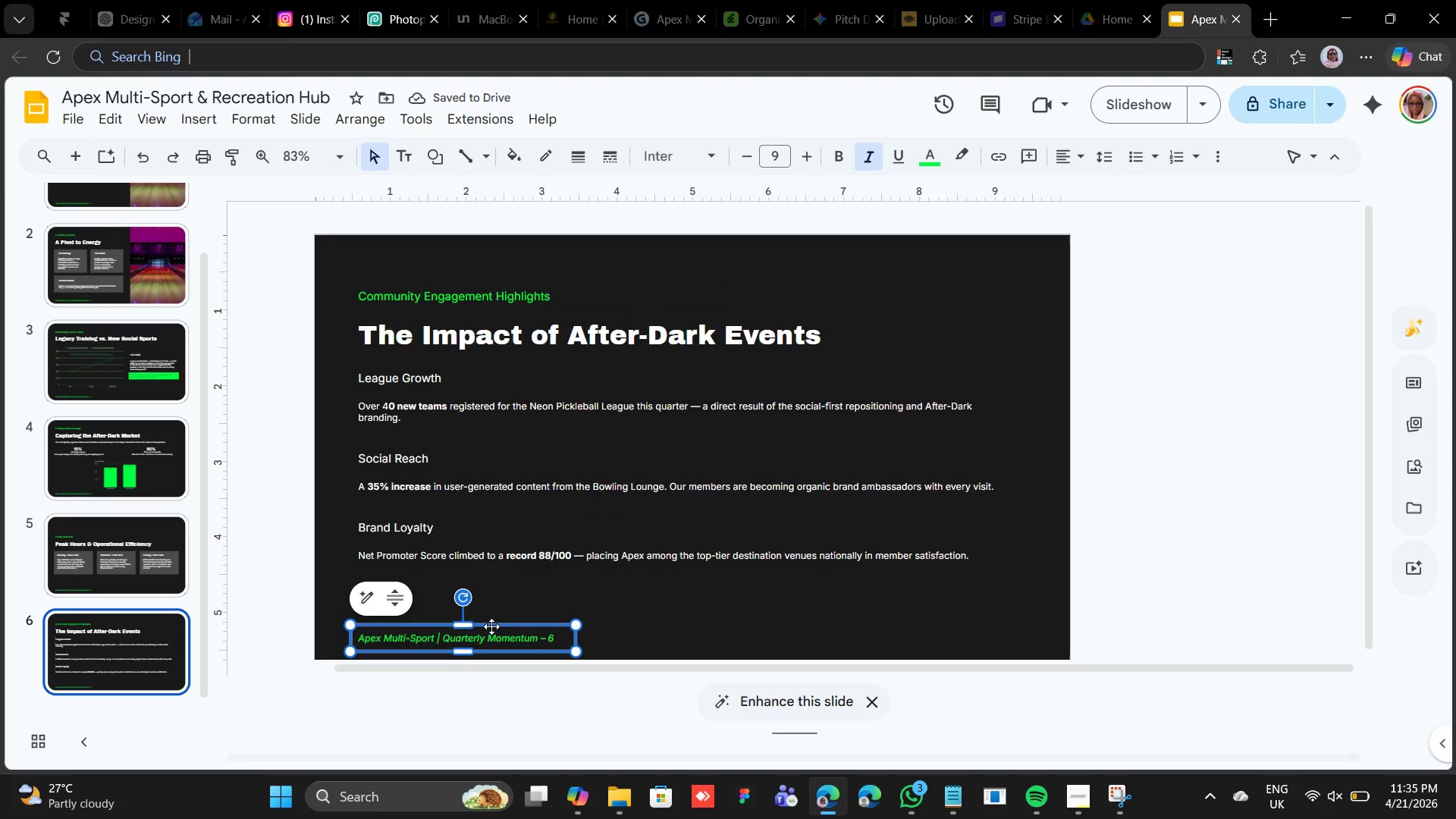 
right_click([491, 626])
 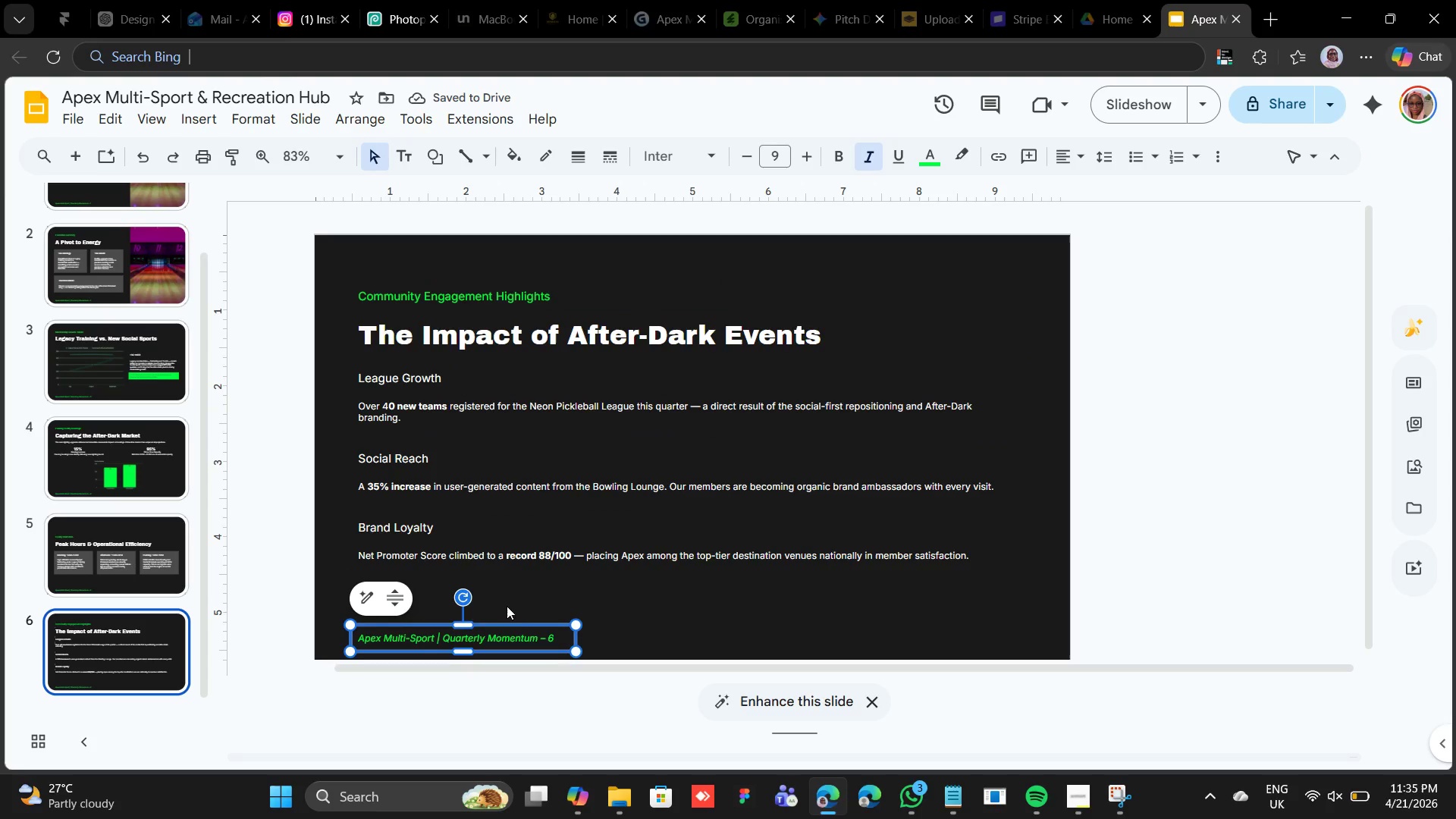 
right_click([504, 621])
 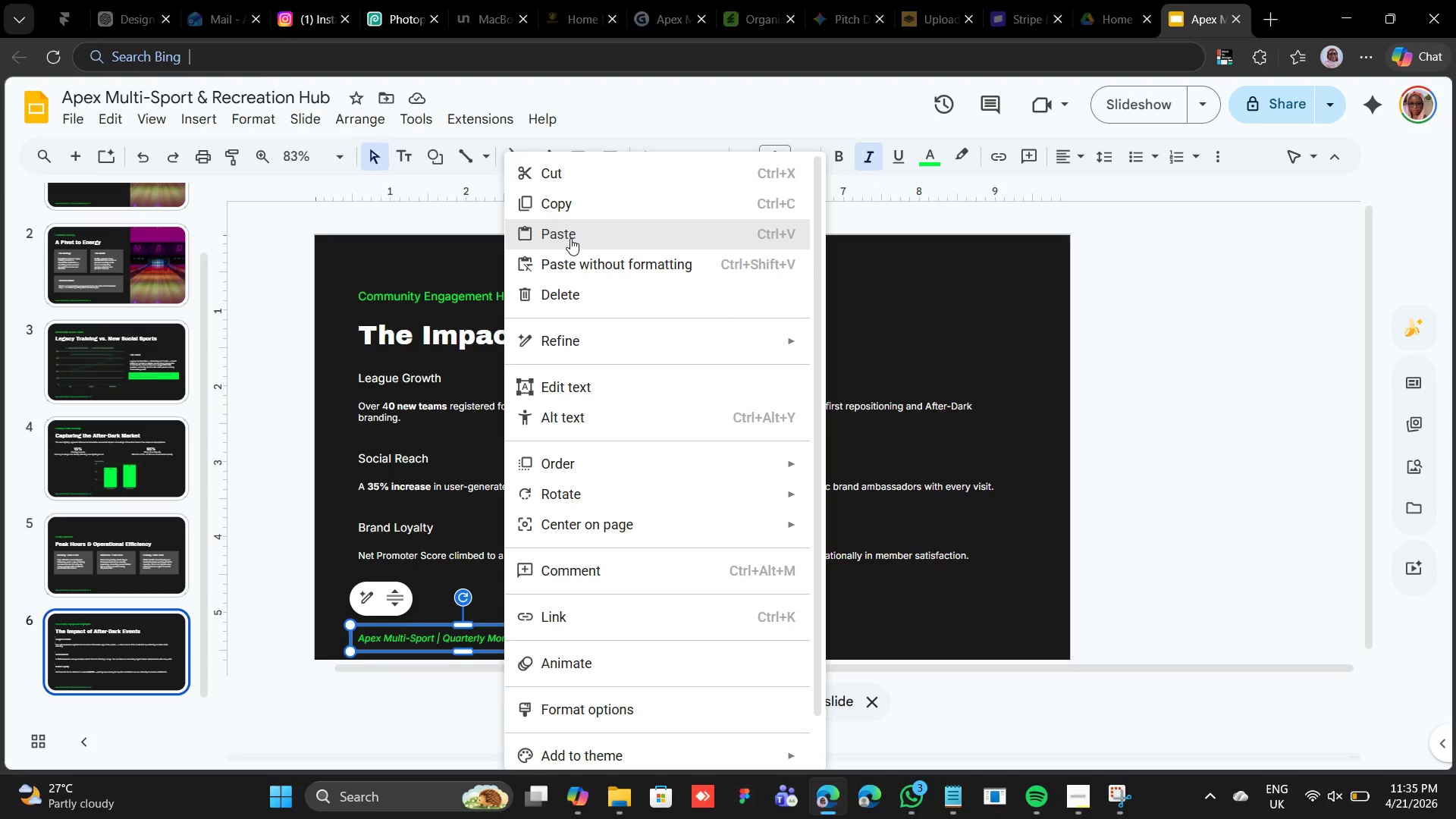 
left_click([579, 199])
 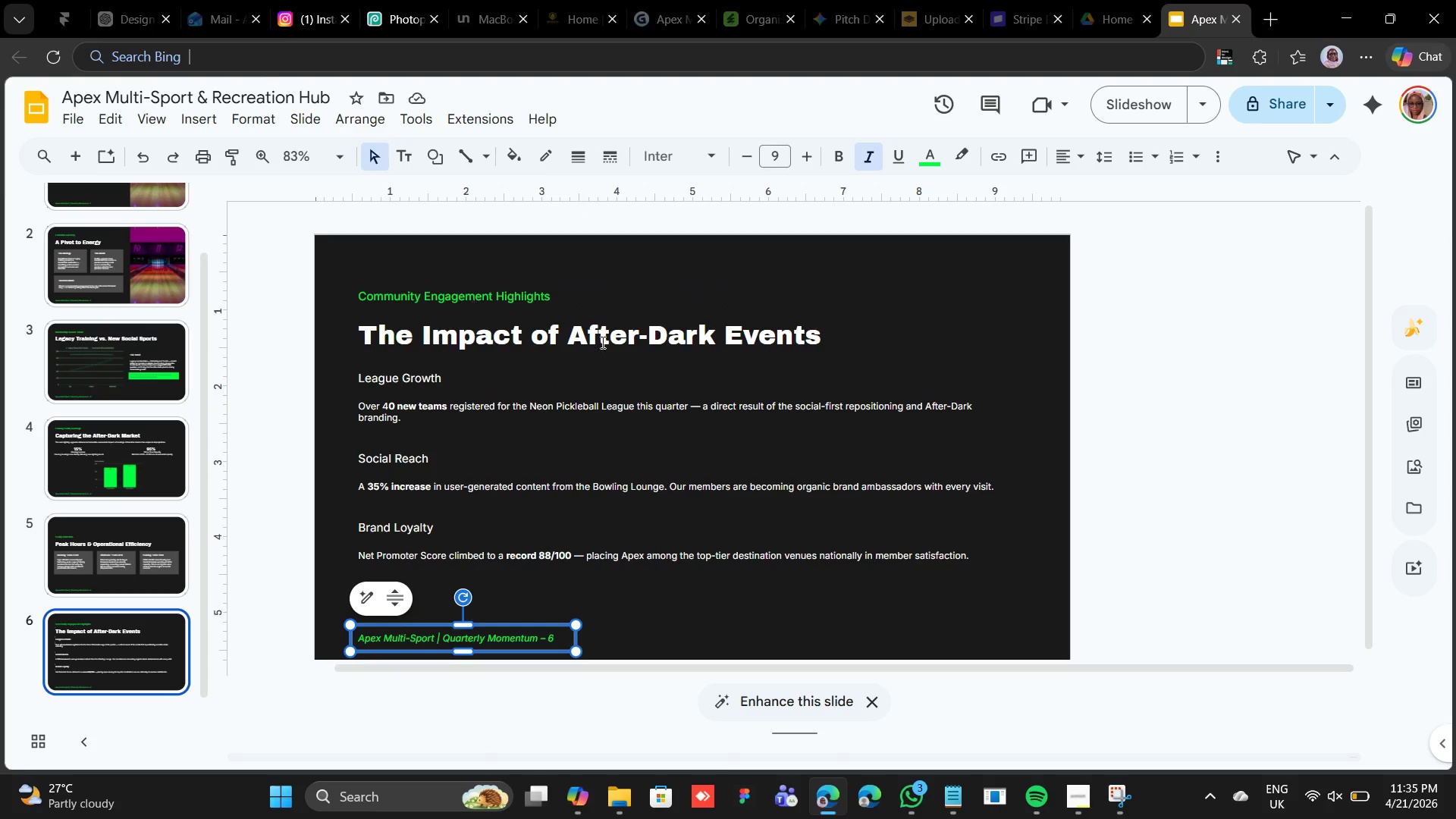 
left_click([689, 610])
 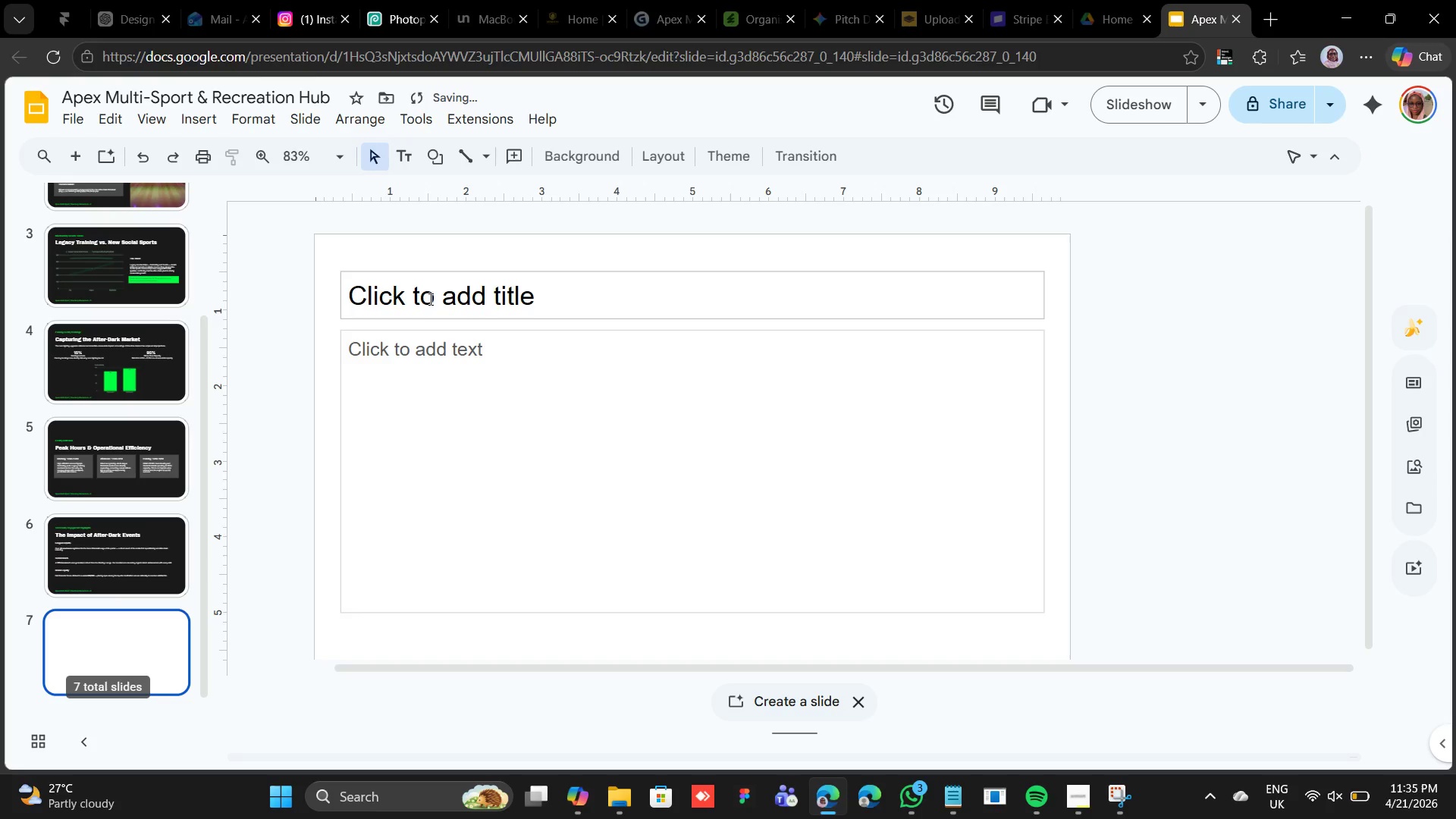 
left_click([453, 274])
 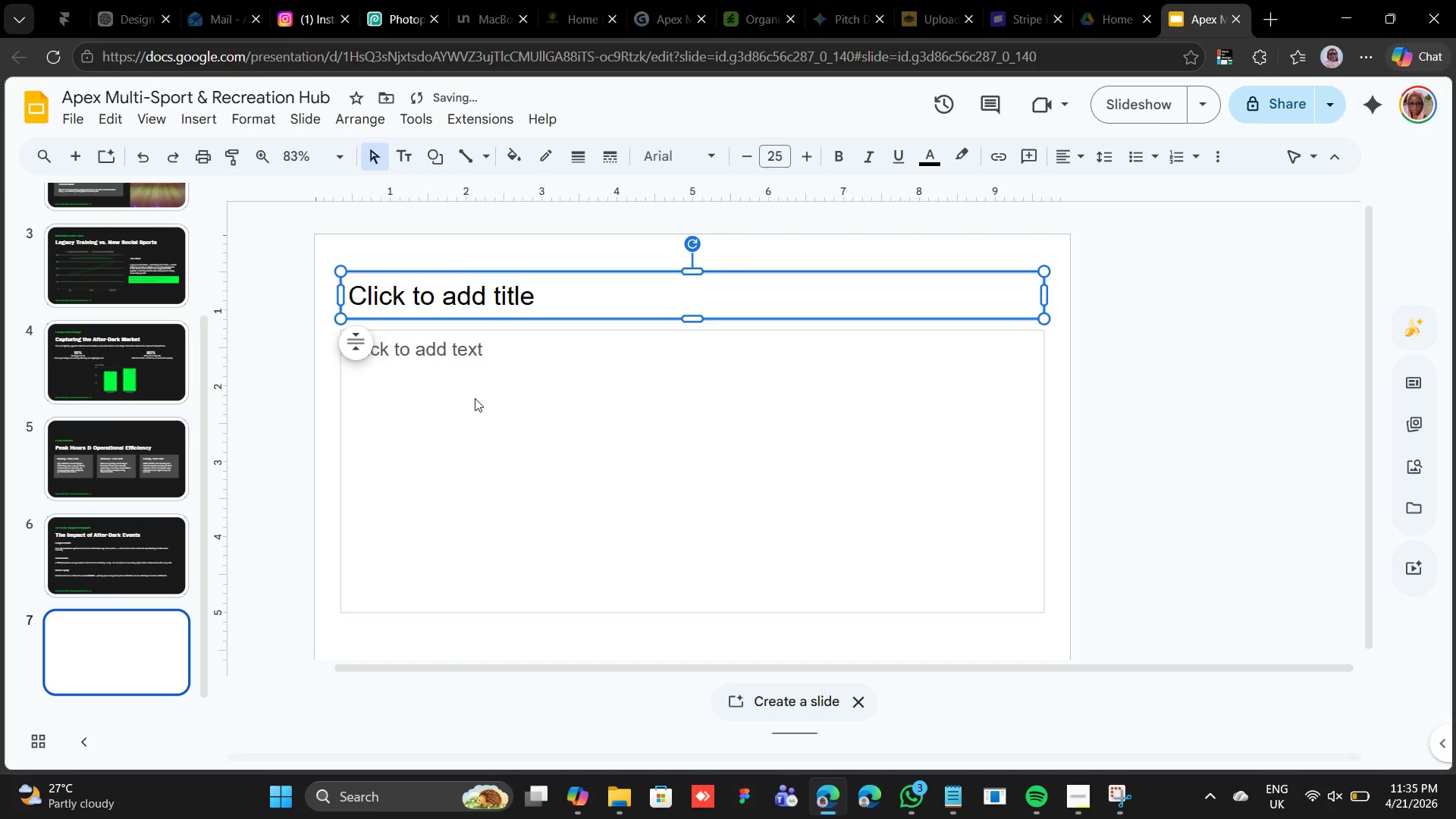 
hold_key(key=ShiftLeft, duration=0.83)
left_click([487, 337])
 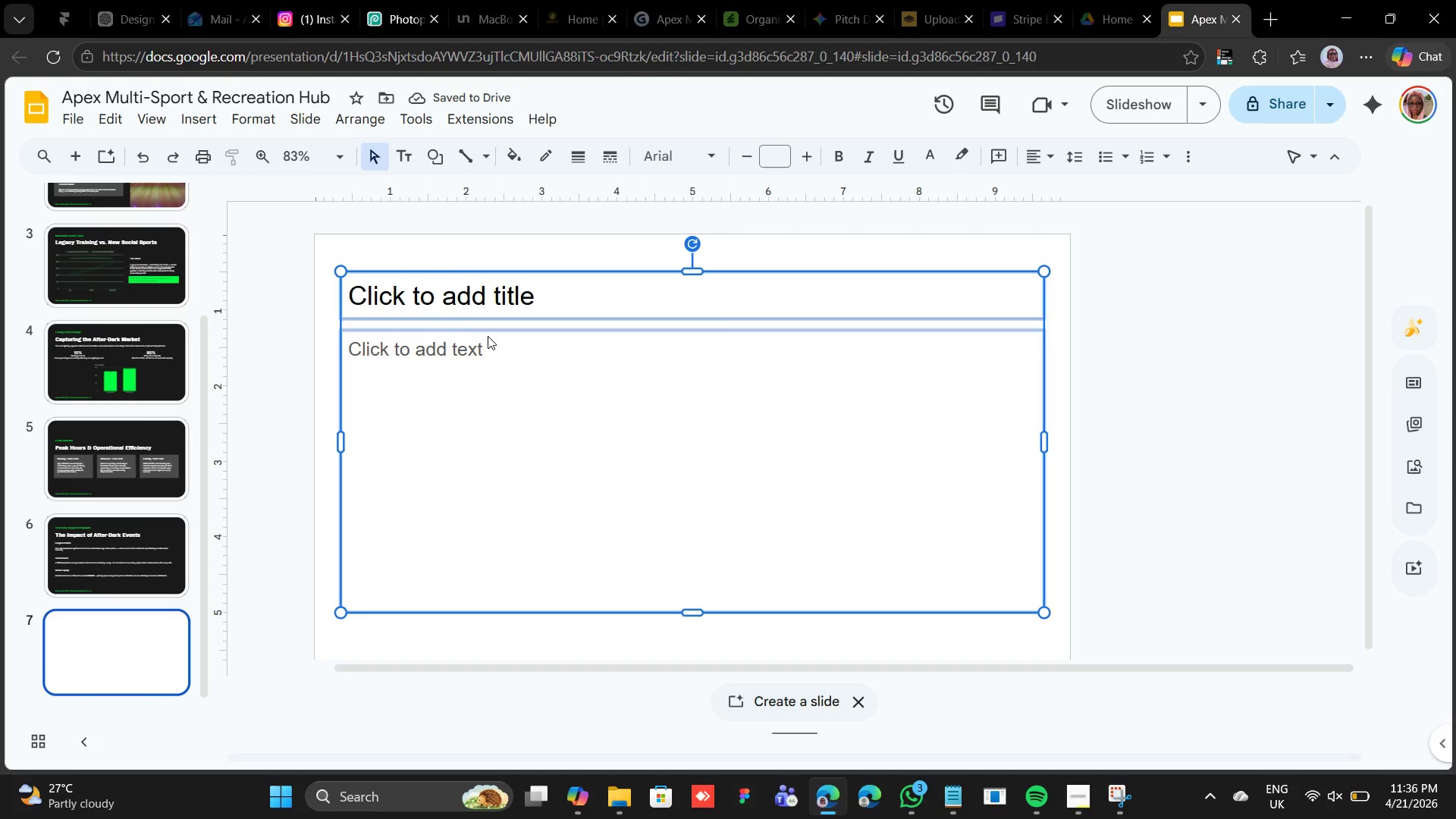 
key(Backspace)
 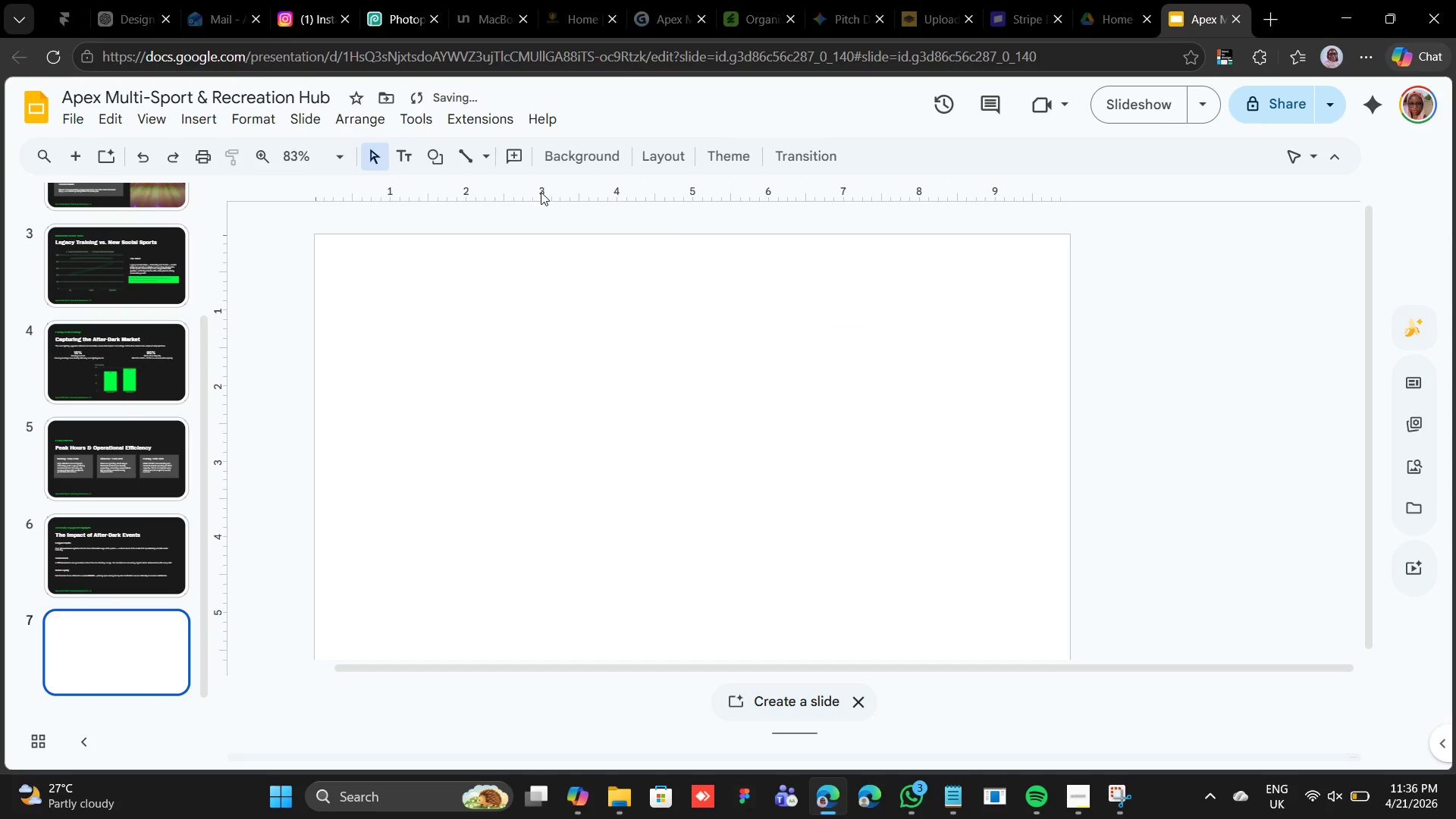 
left_click([550, 162])
 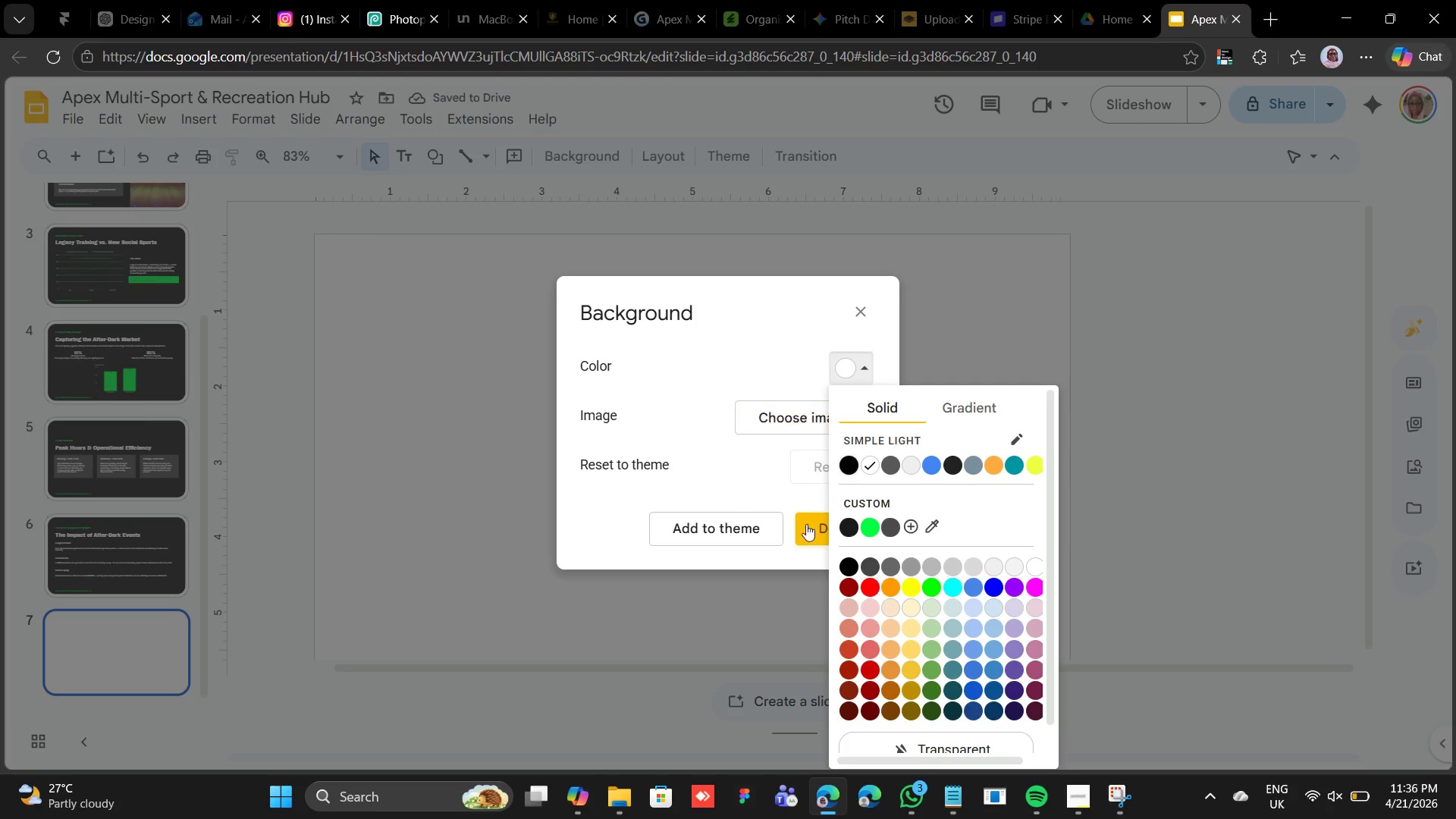 
left_click([847, 521])
 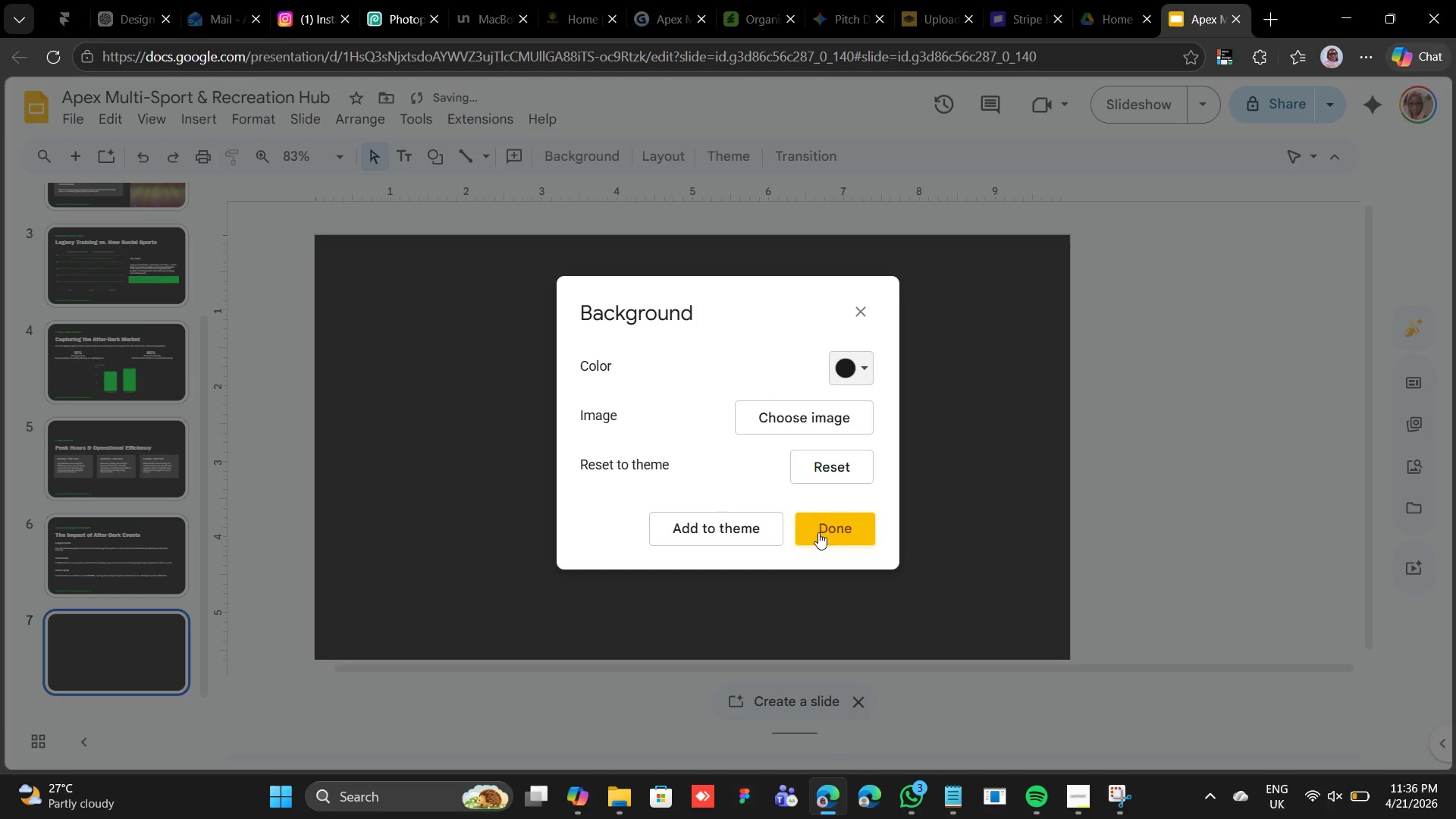 
left_click([819, 534])
 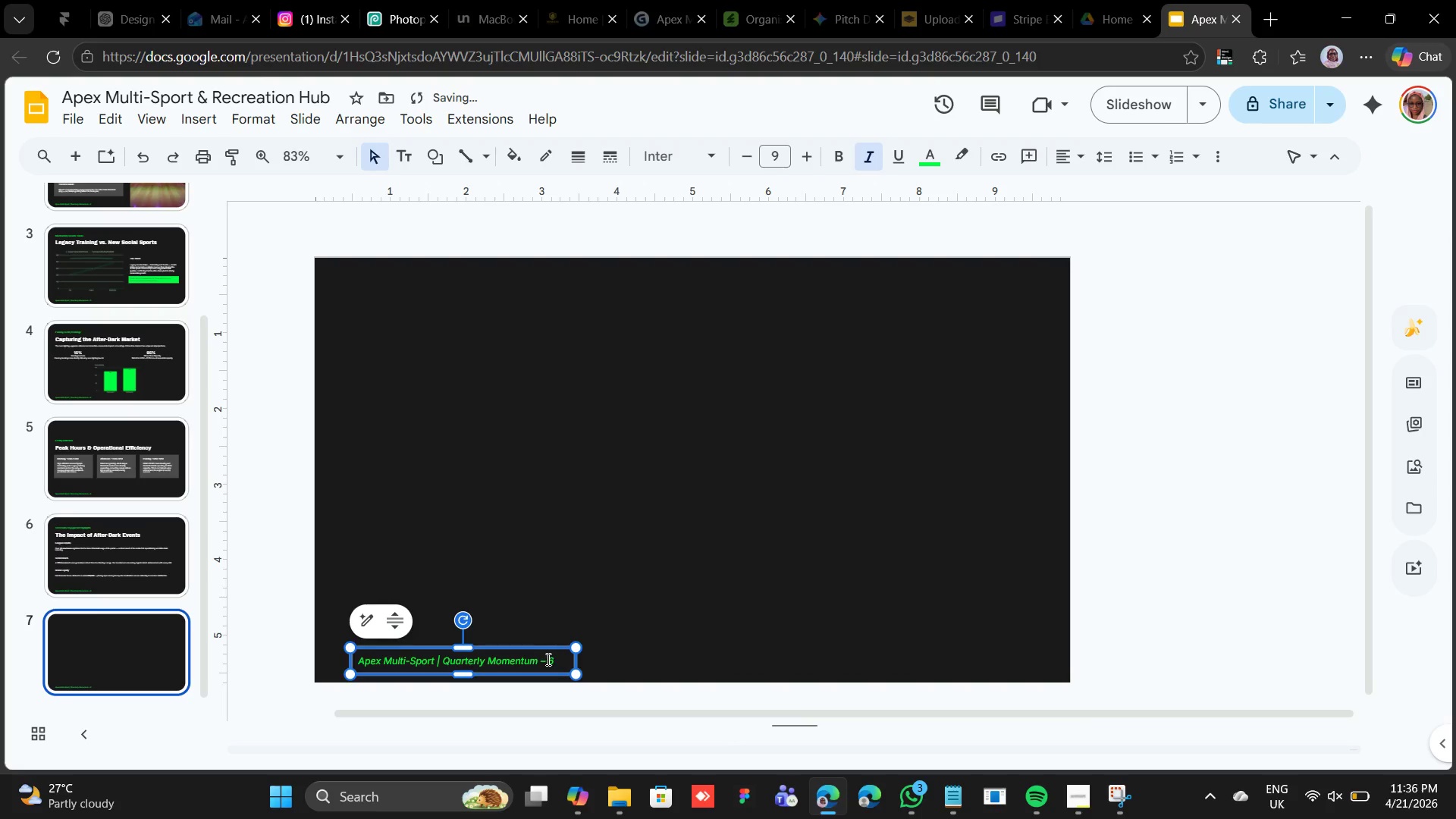 
left_click([551, 659])
 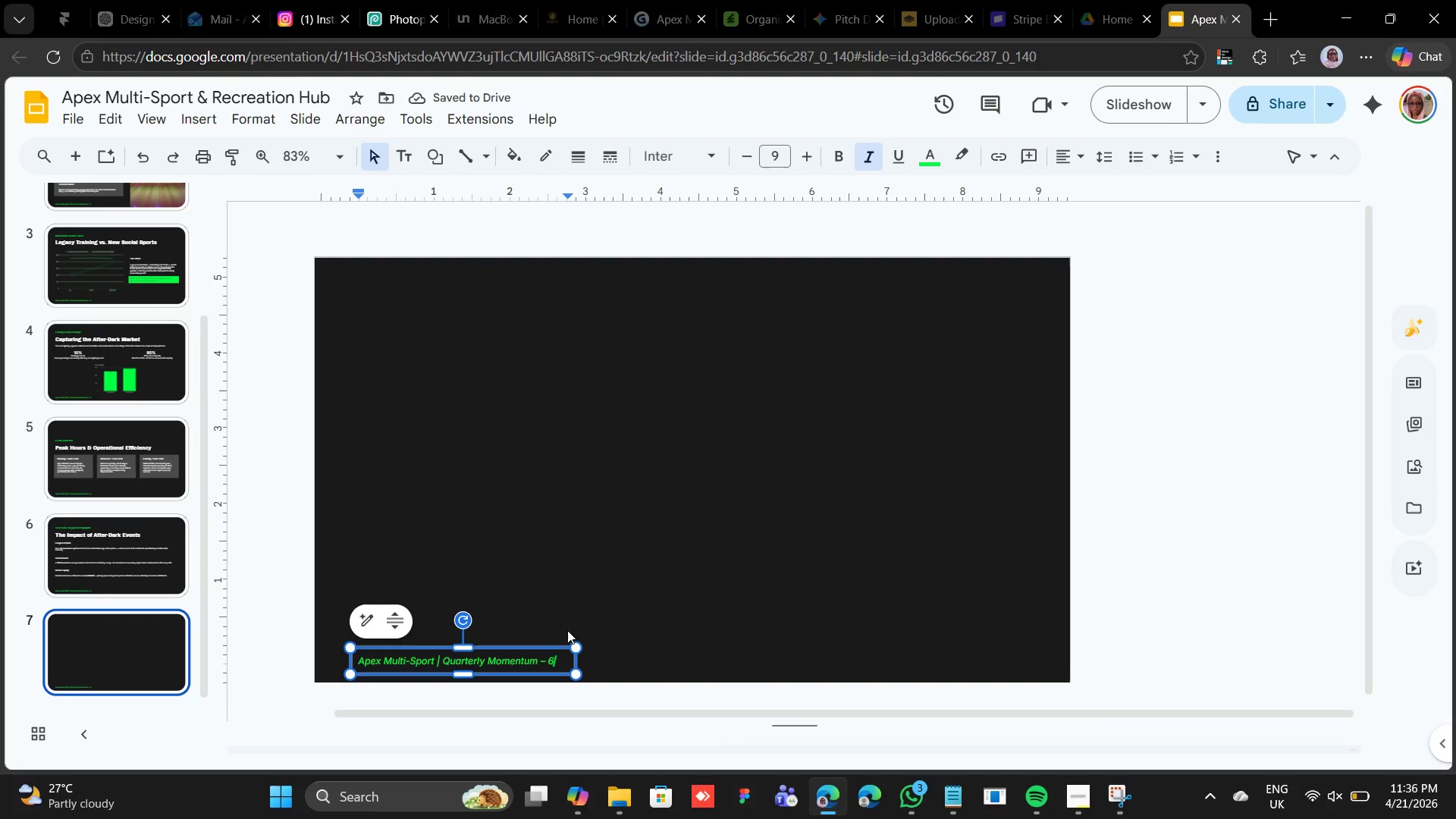 
key(Backspace)
 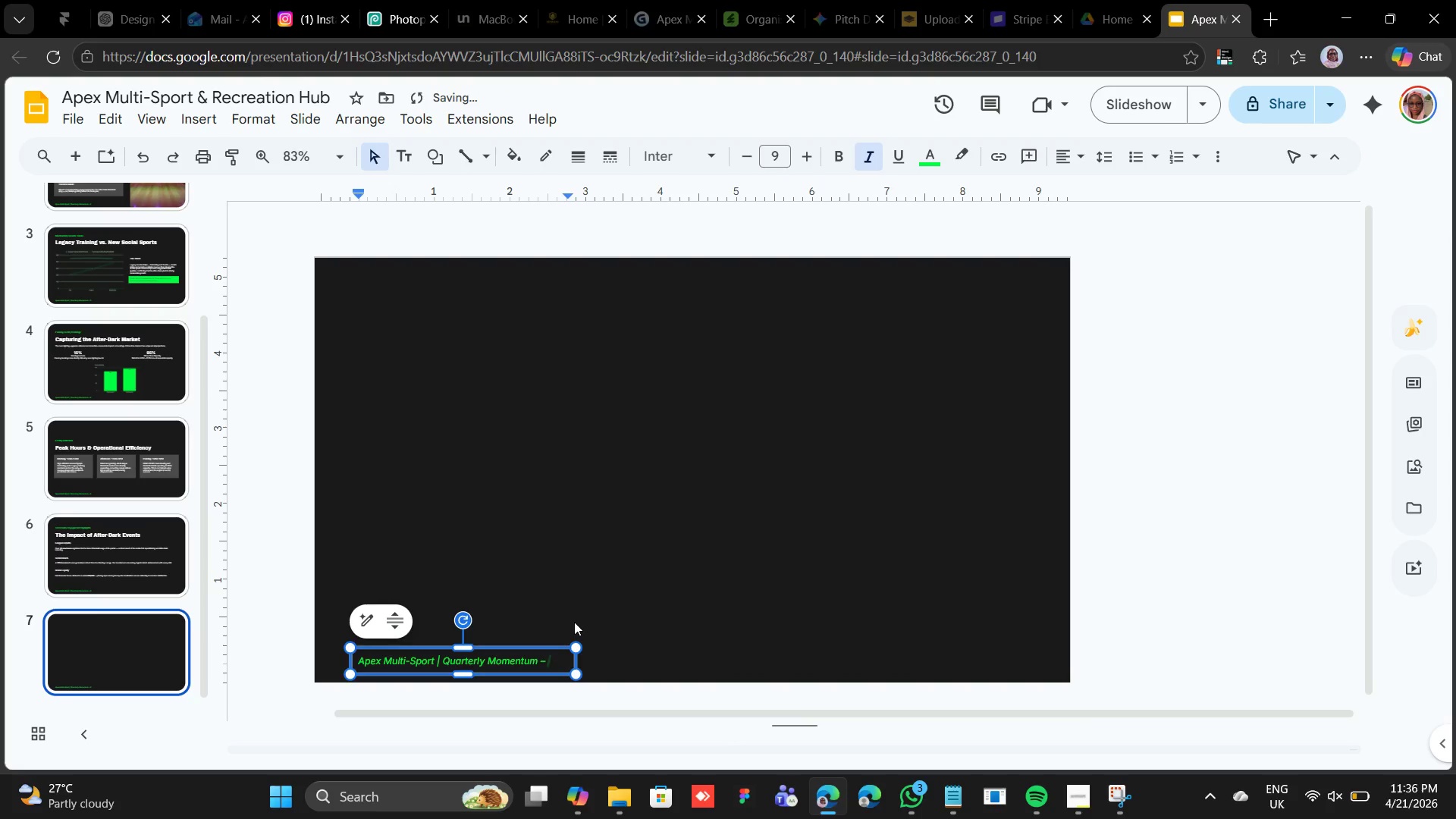 
key(7)
 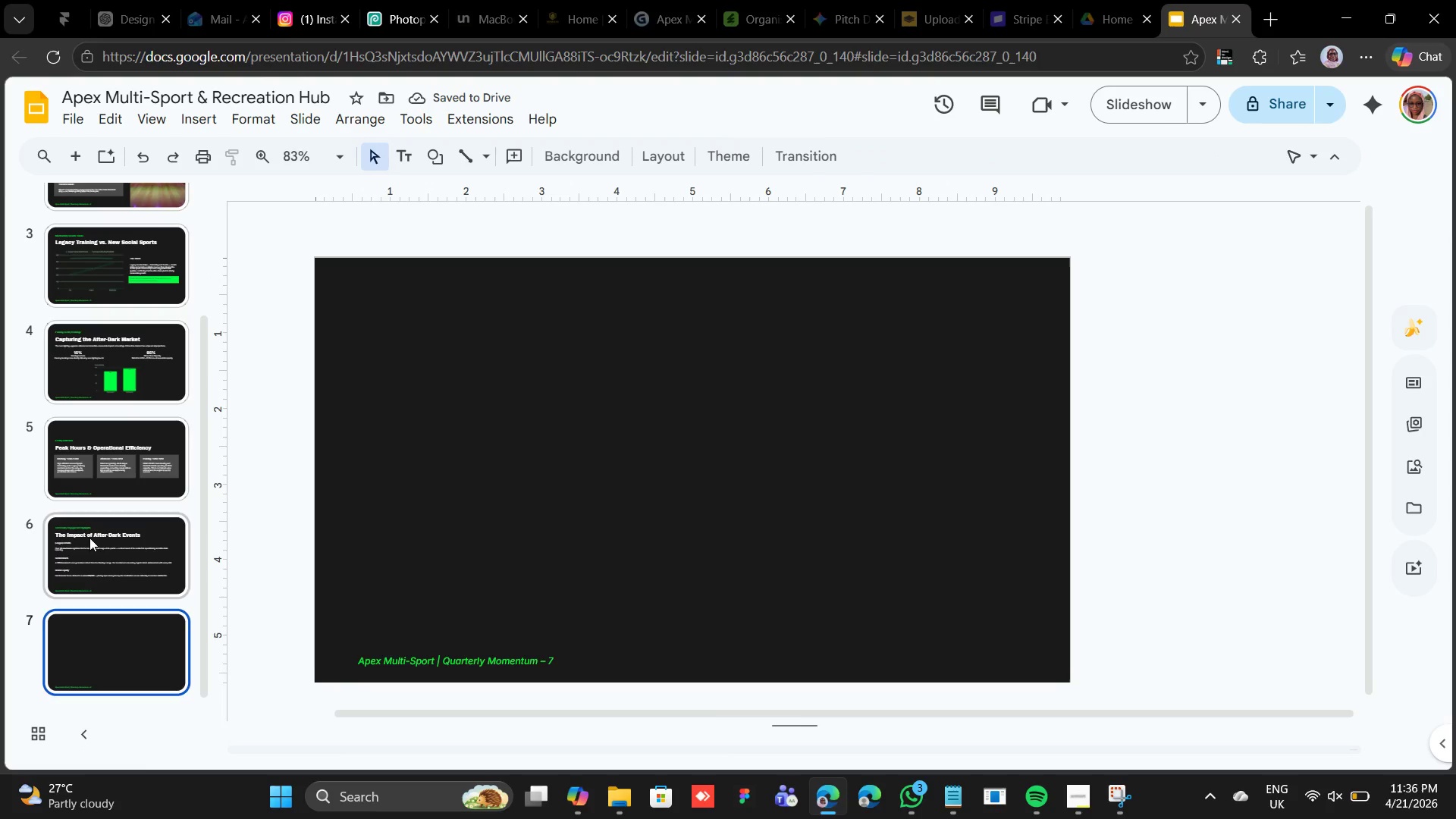 
left_click([111, 430])
 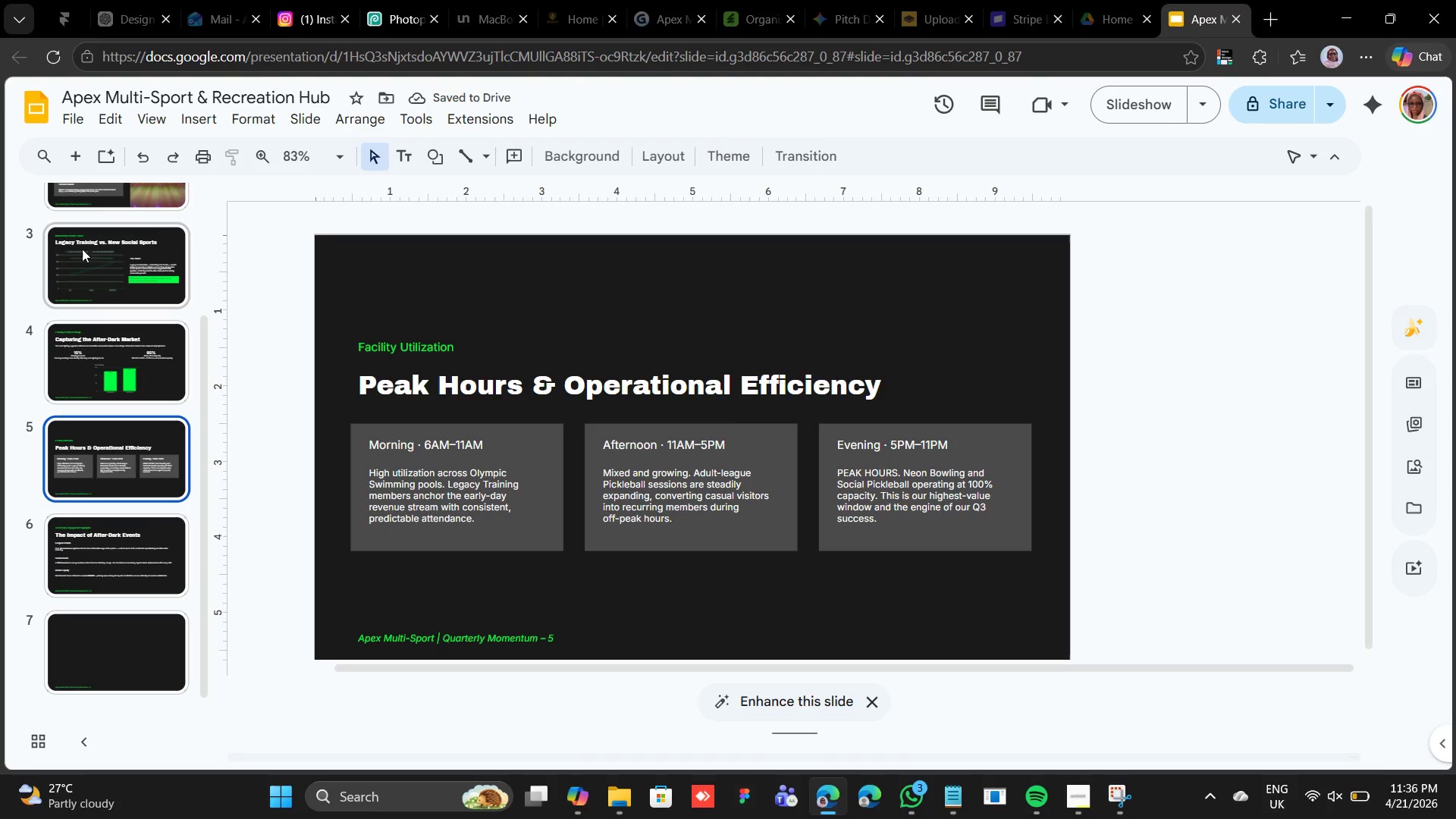 
left_click([82, 247])
 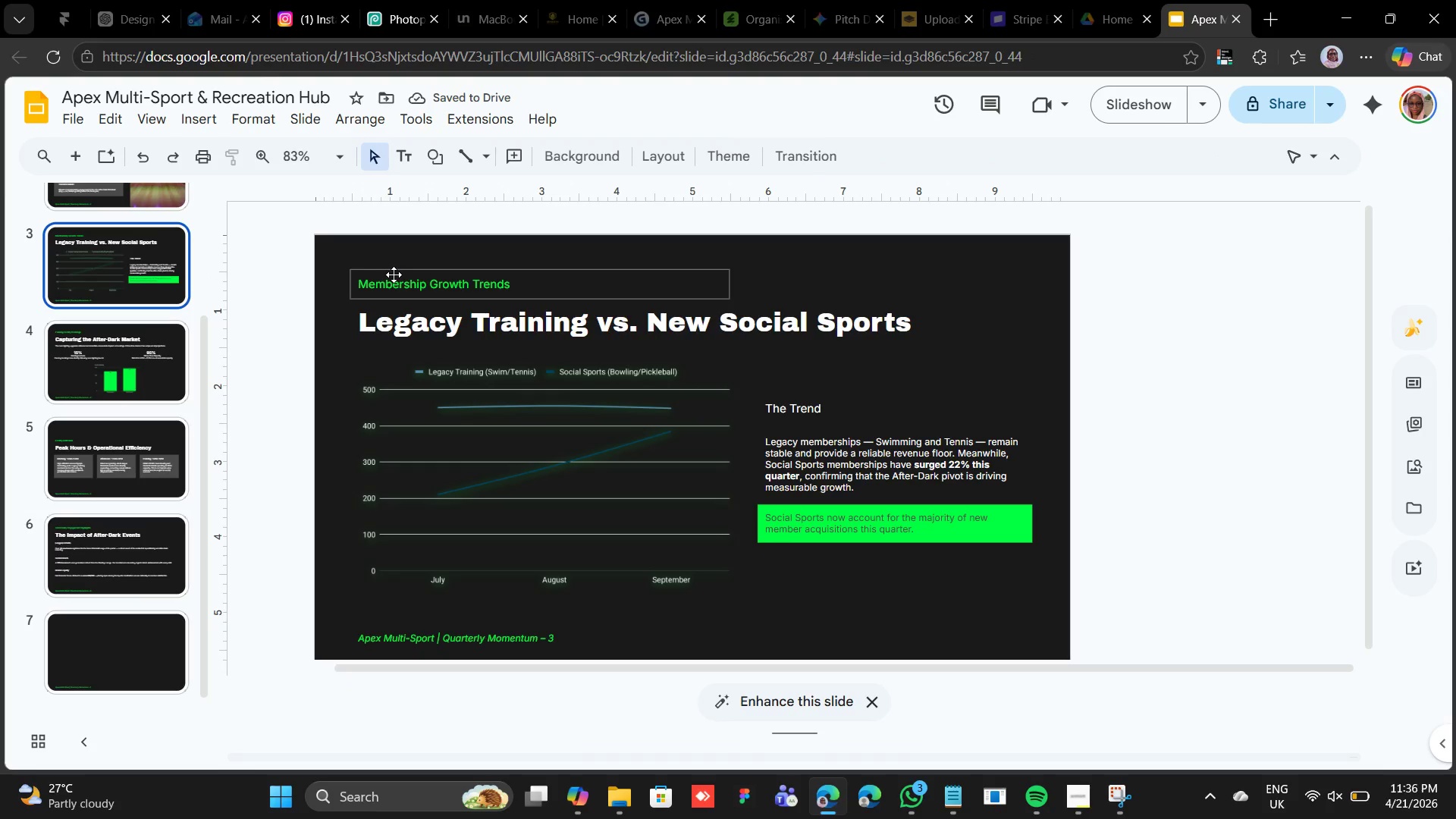 
left_click([394, 274])
 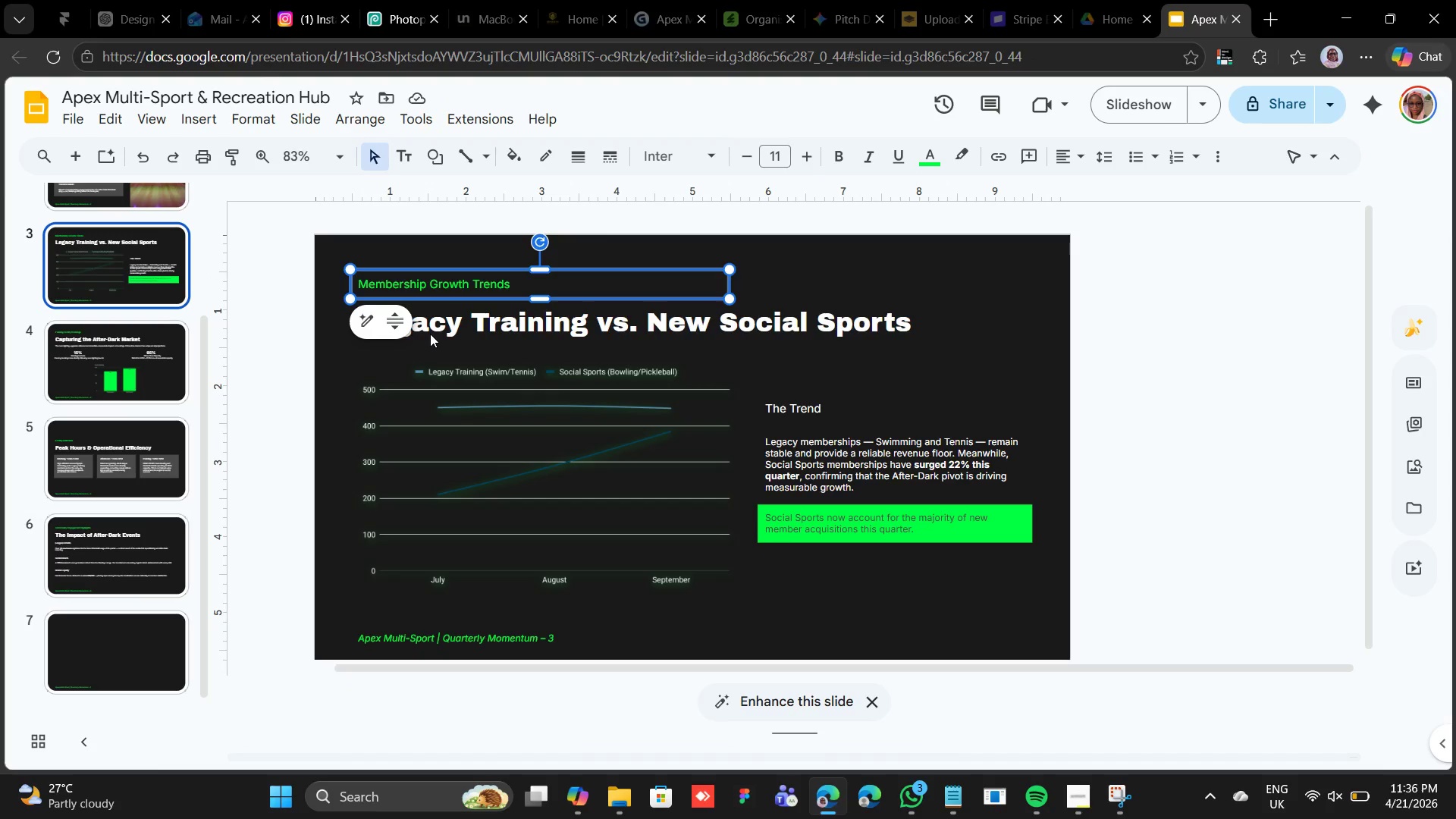 
hold_key(key=ShiftLeft, duration=0.88)
left_click([430, 332])
 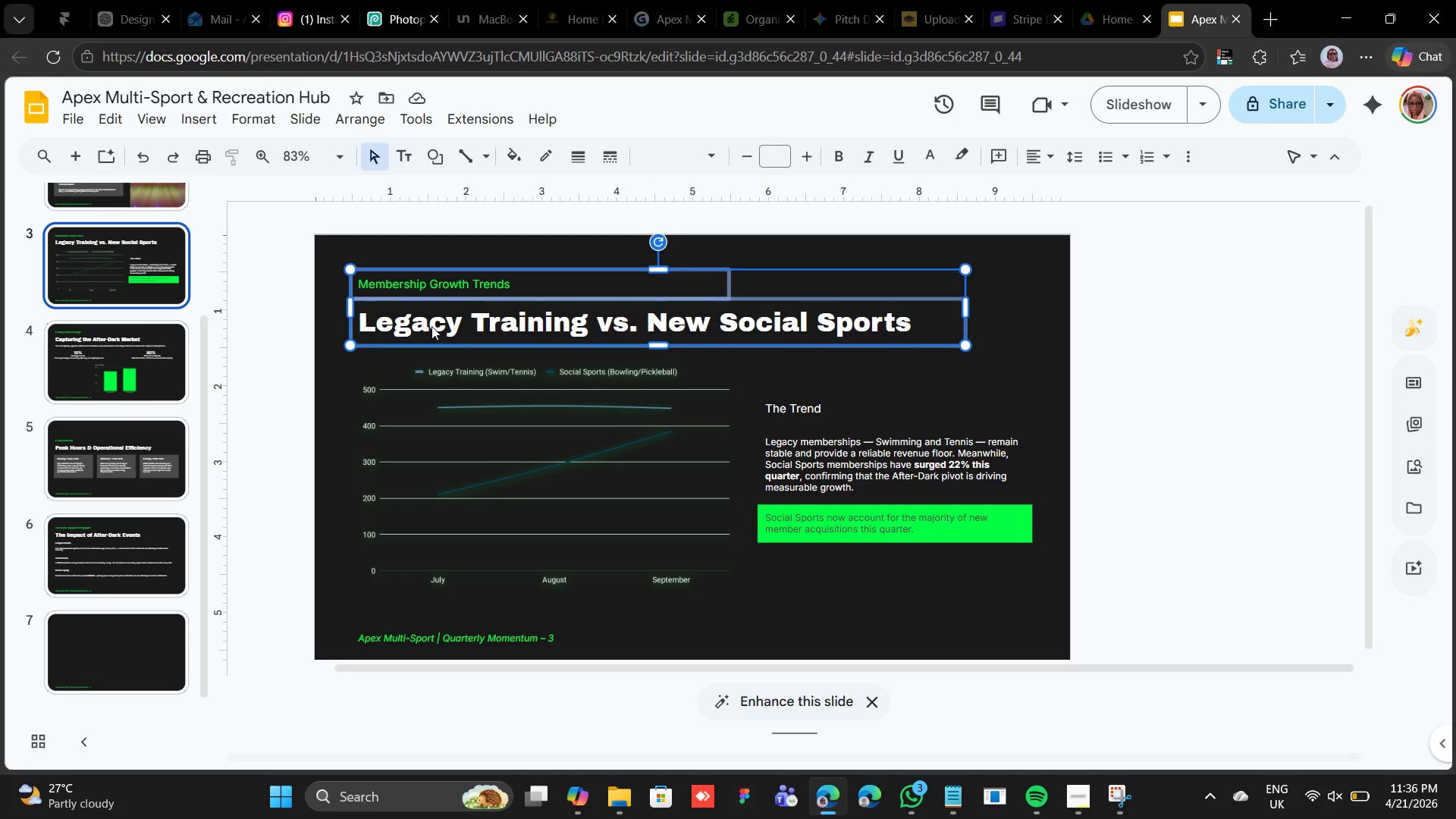 
right_click([431, 325])
 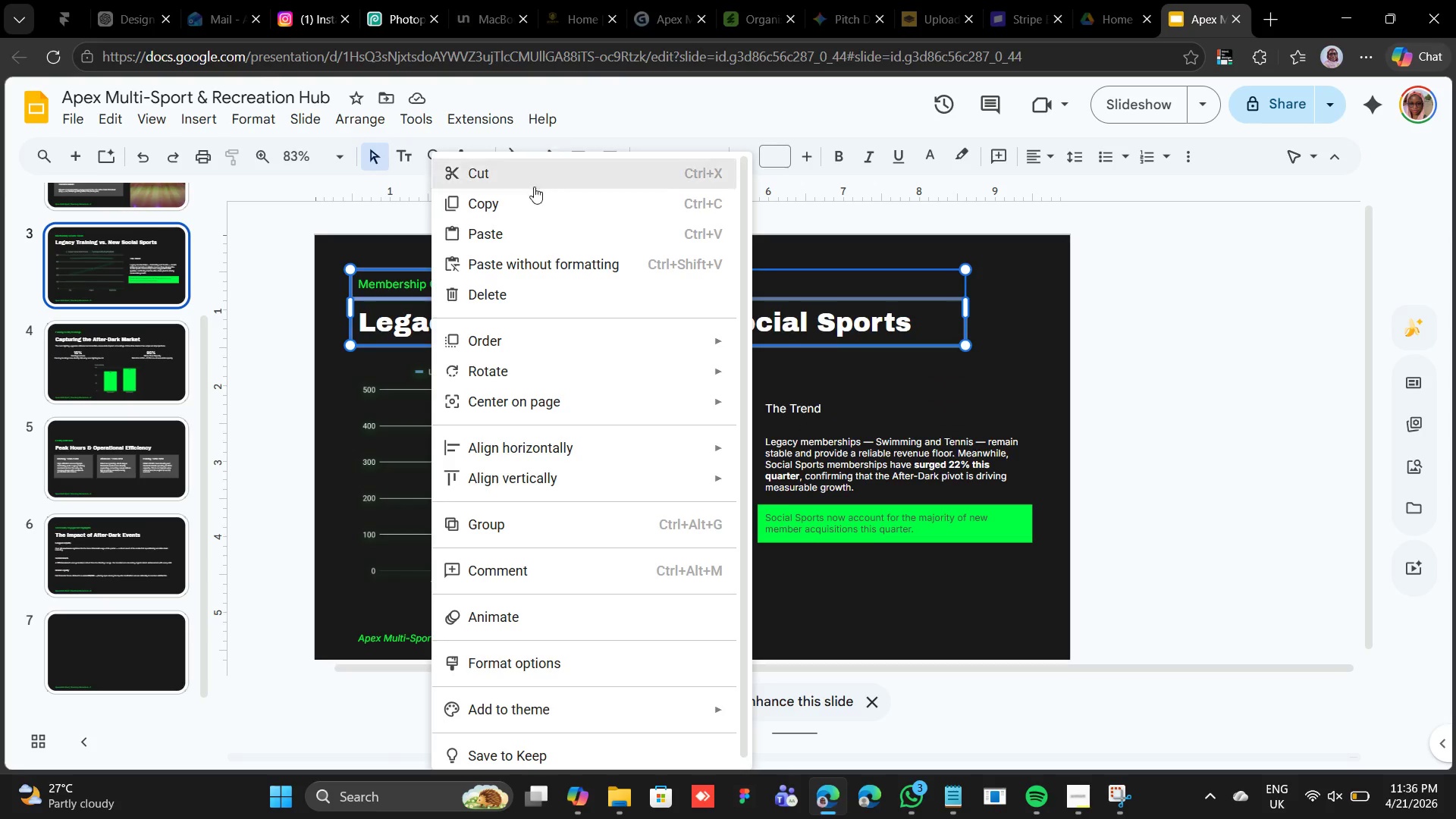 
left_click([532, 204])
 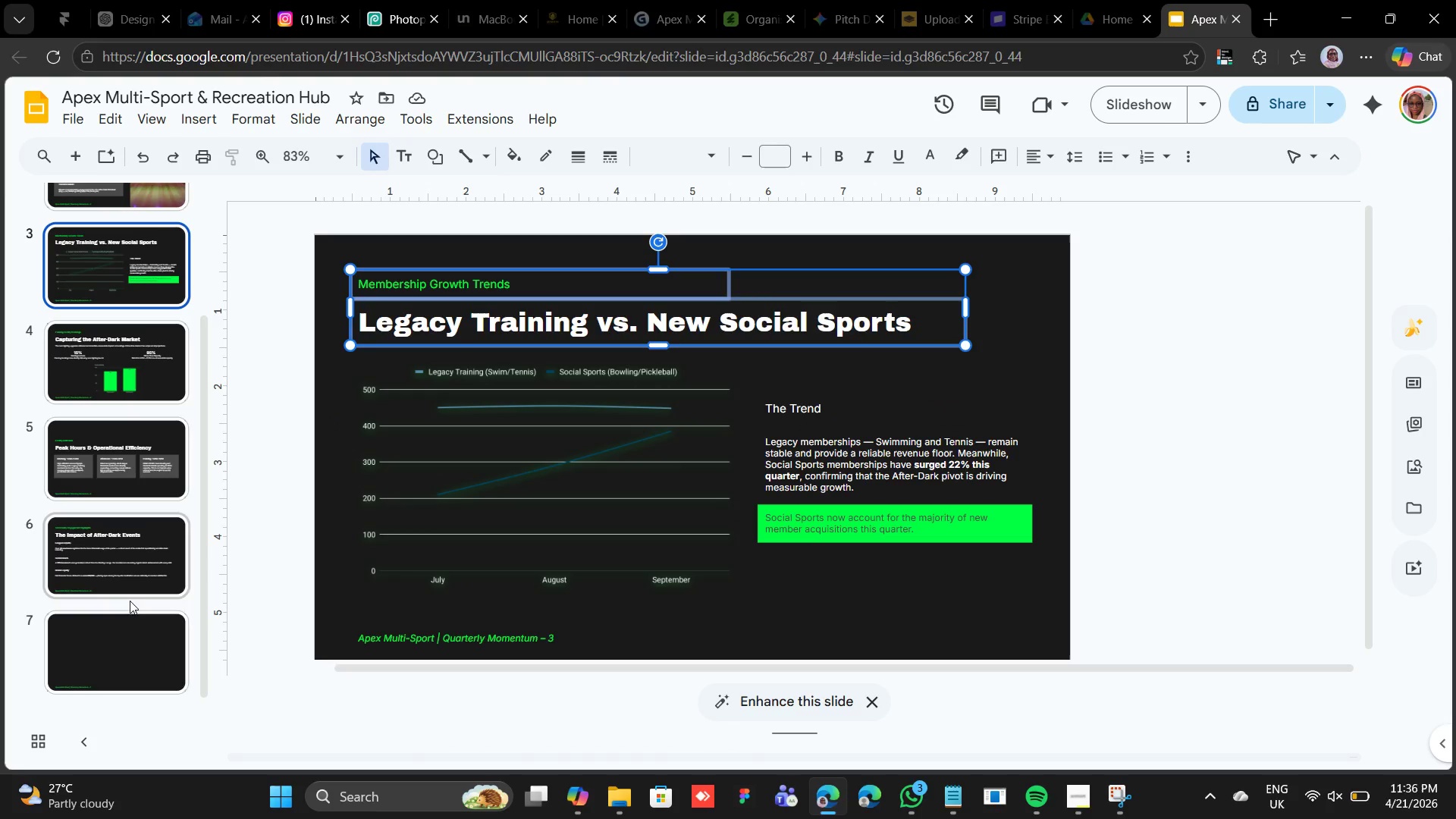 
left_click_drag(start_coordinate=[127, 620], to_coordinate=[124, 623])
 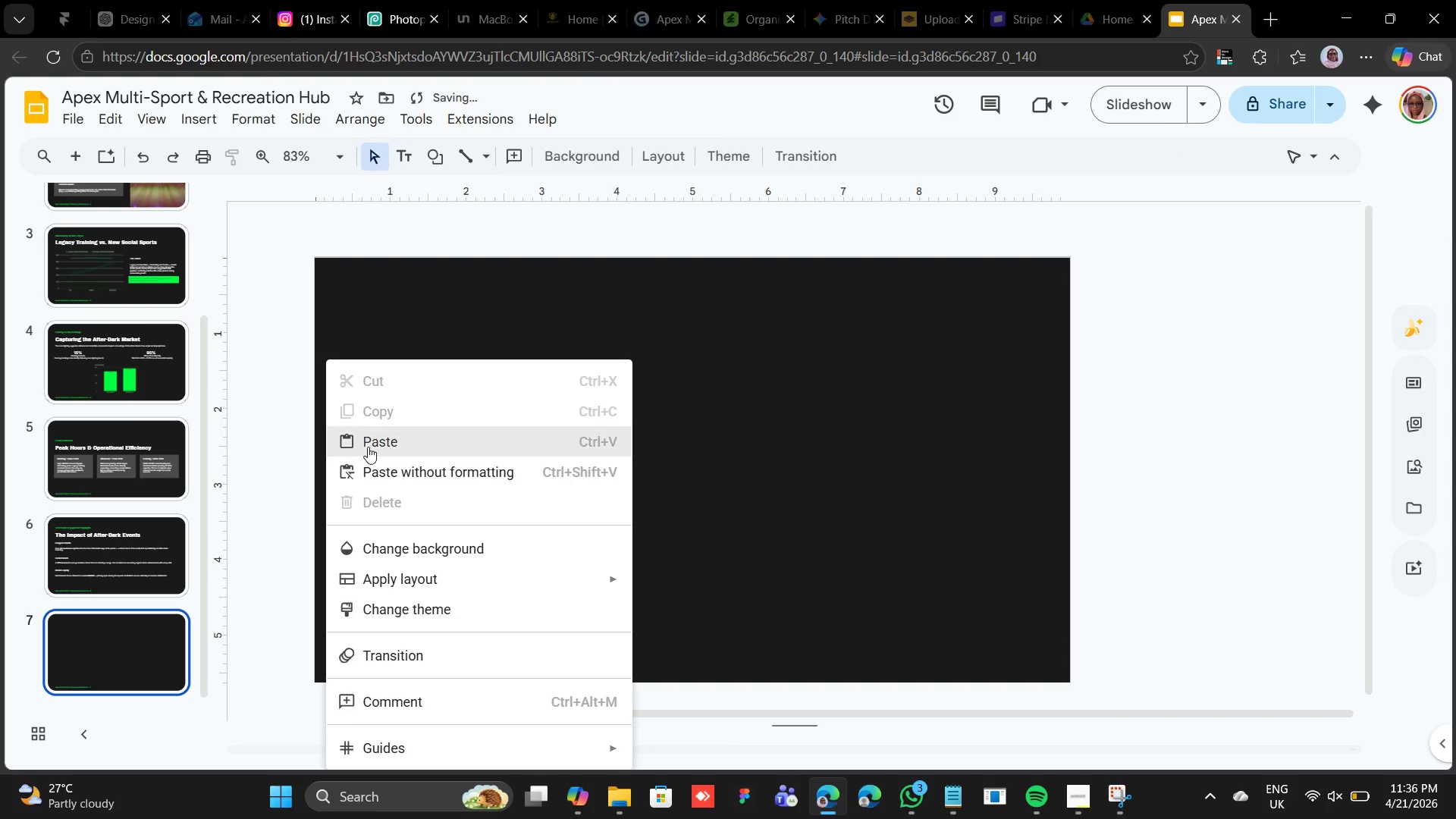 
right_click([369, 444])
 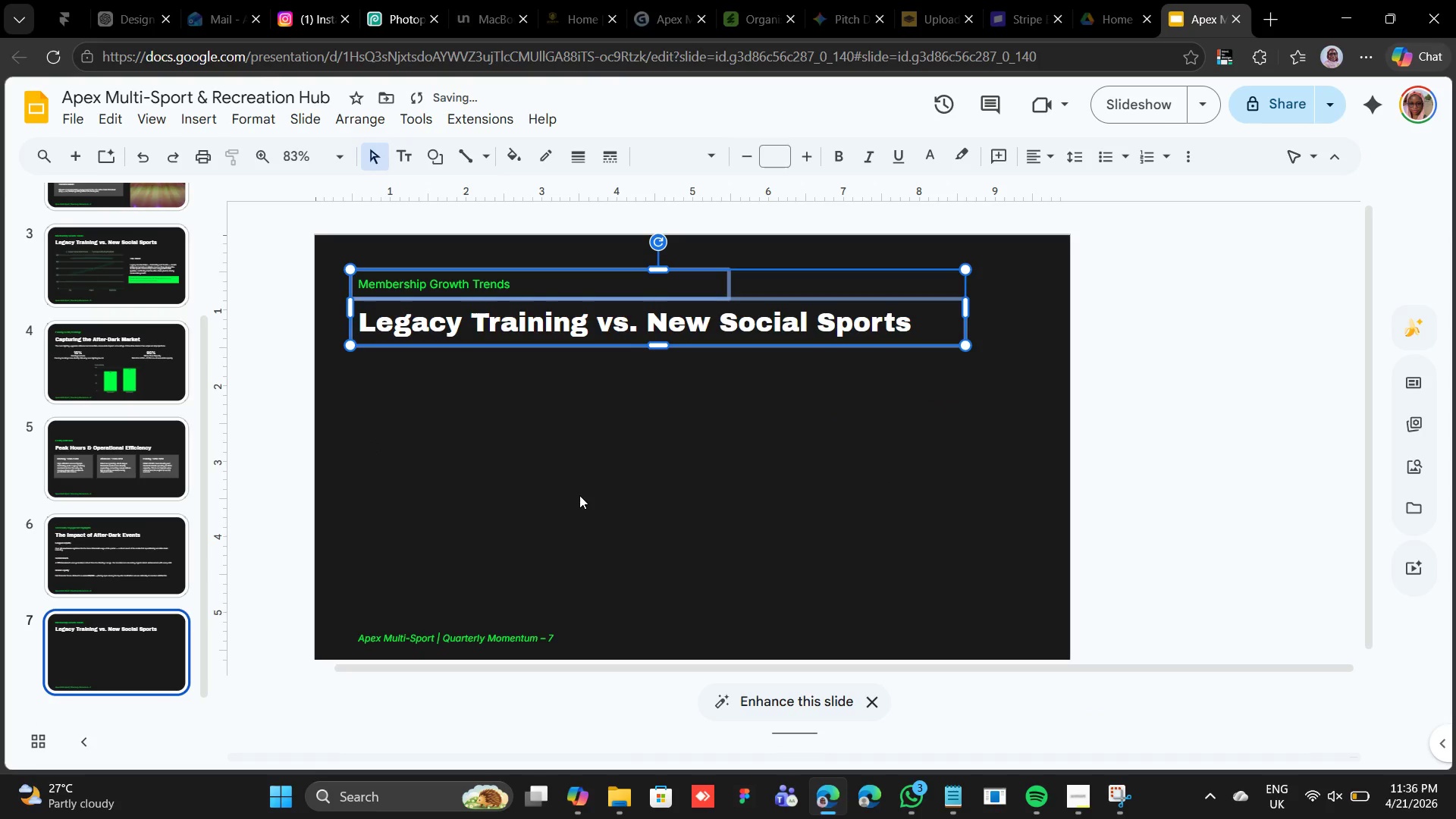 
left_click([537, 477])
 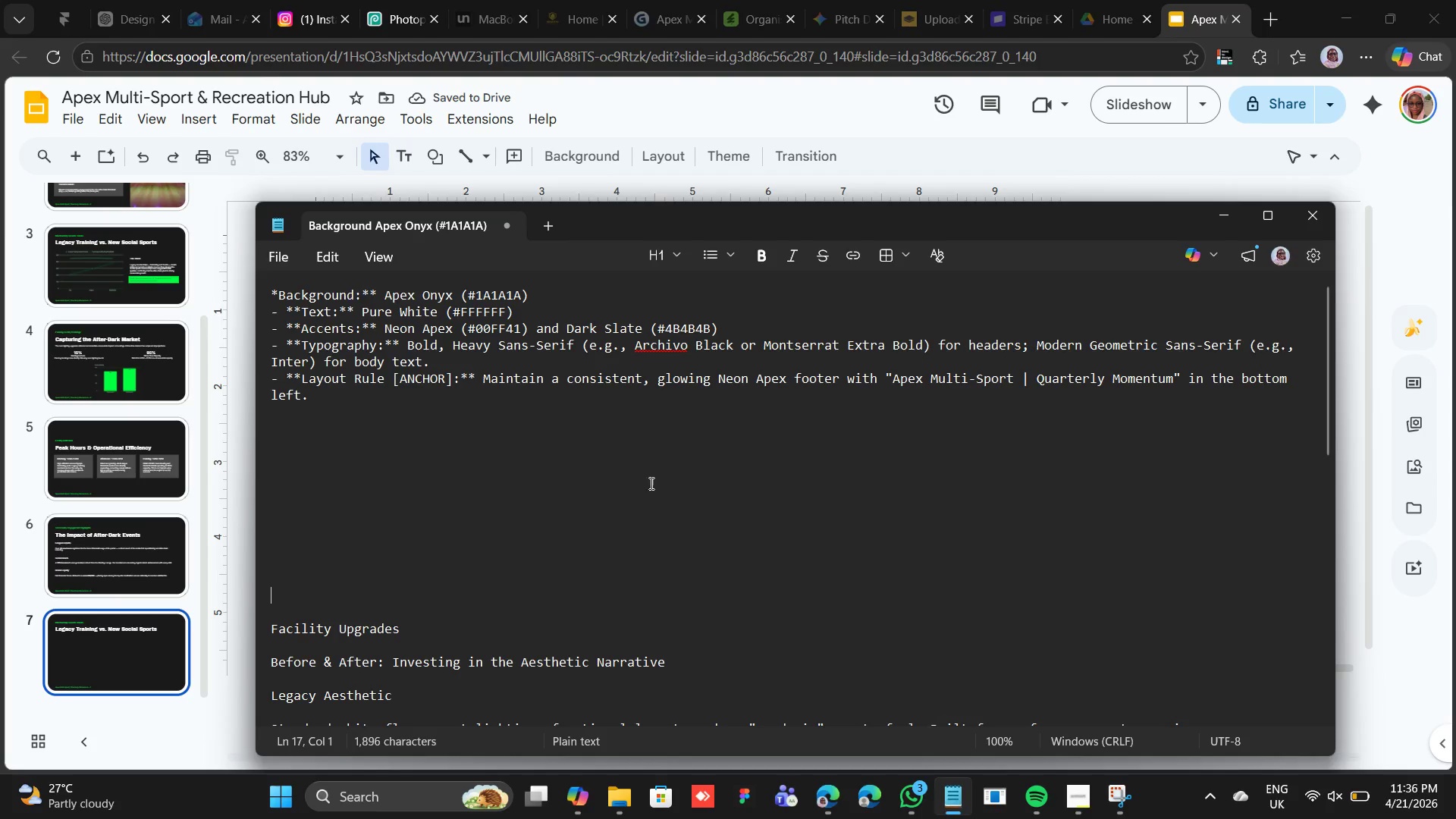 
left_click_drag(start_coordinate=[403, 621], to_coordinate=[268, 634])
 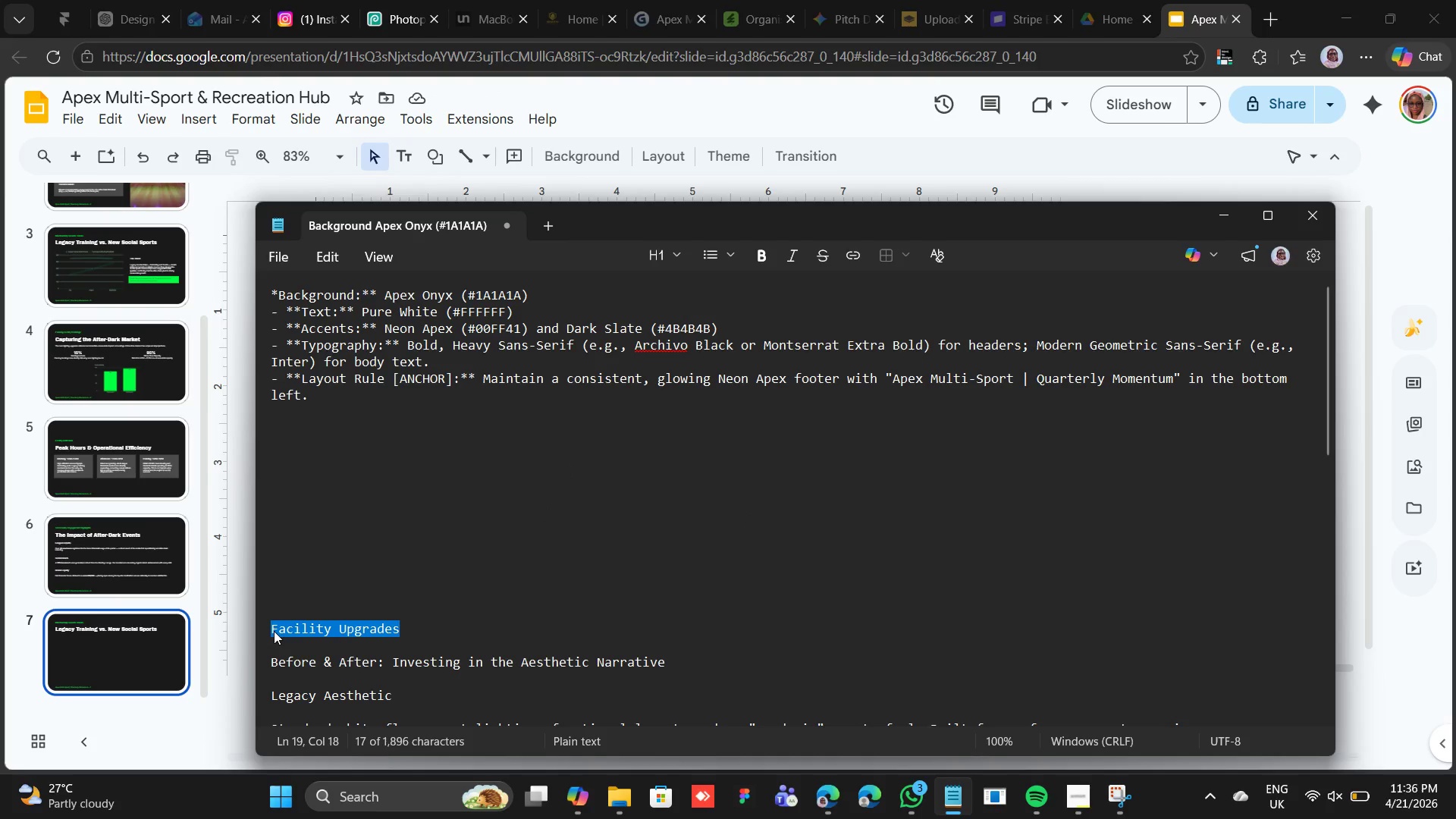 
right_click([274, 631])
 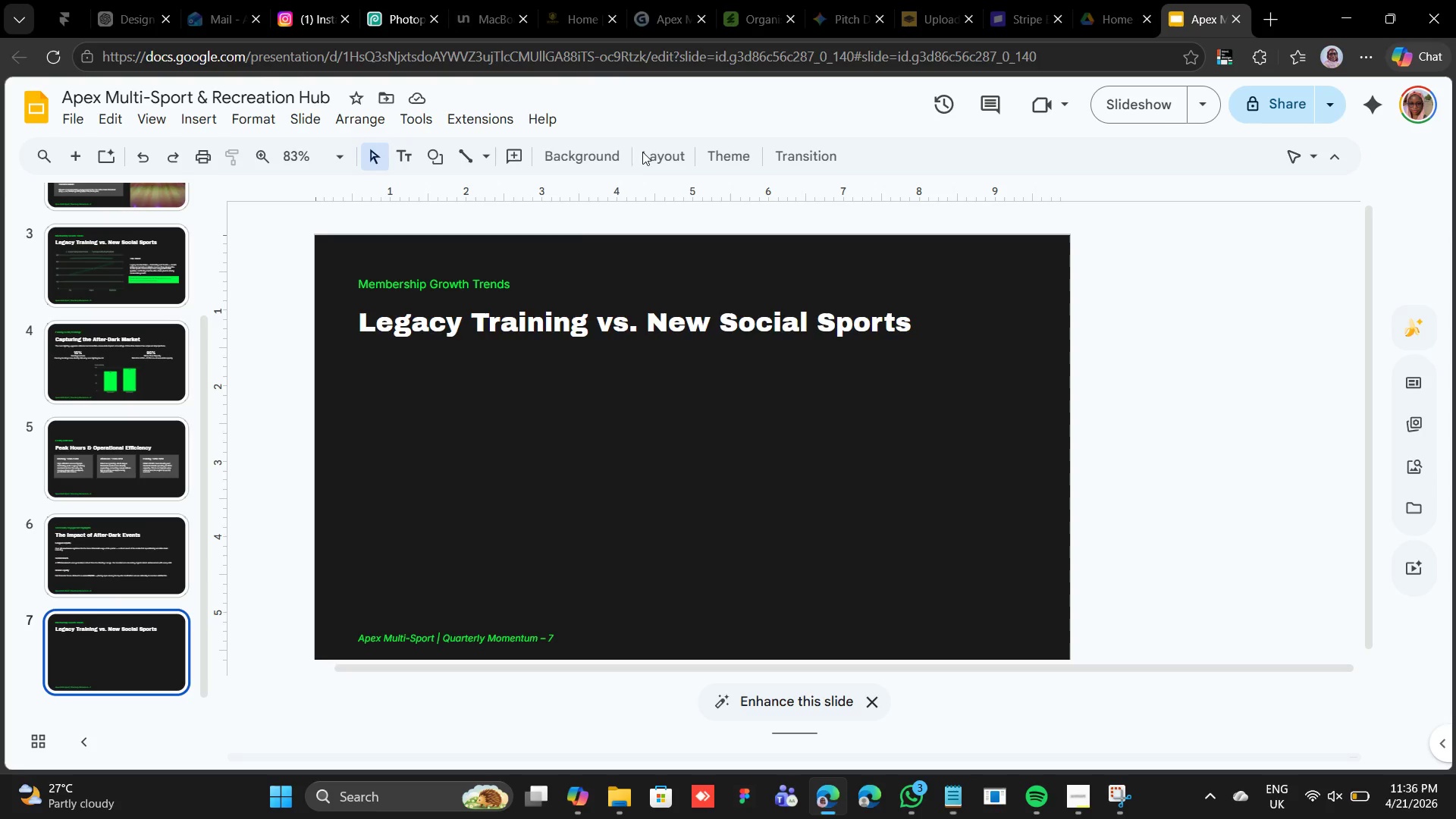 
left_click([473, 288])
 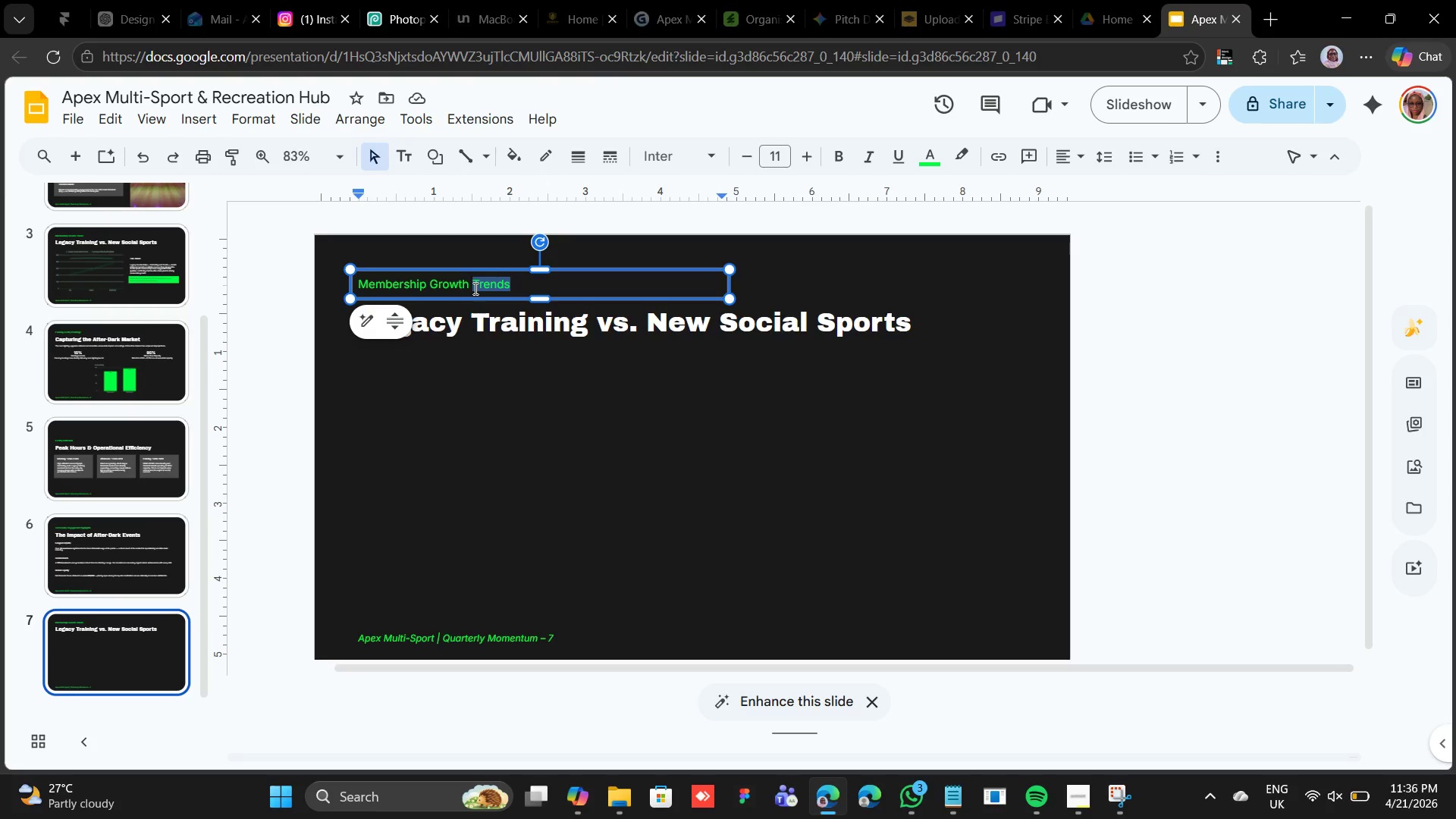 
triple_click([474, 288])
 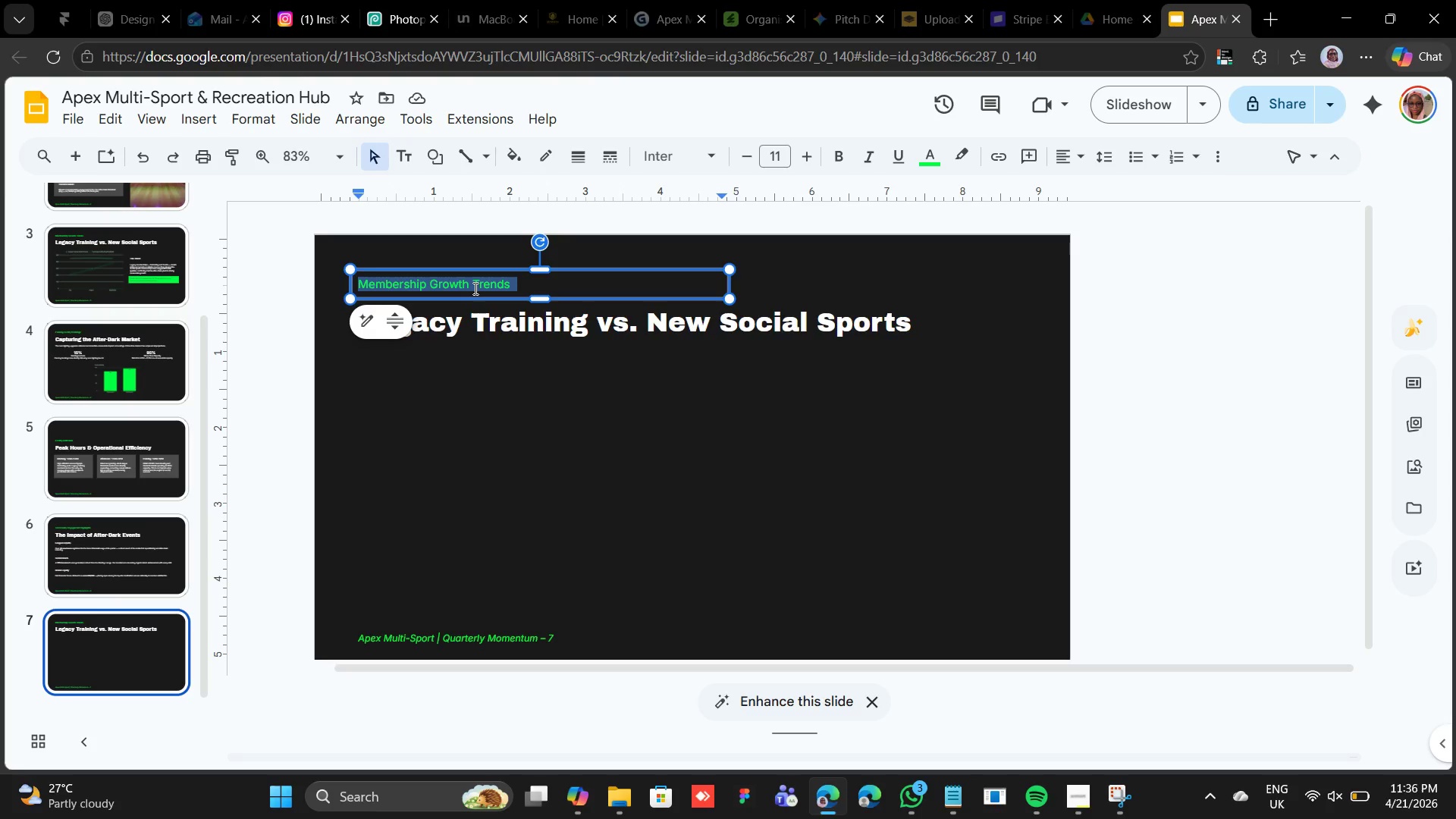 
right_click([474, 288])
 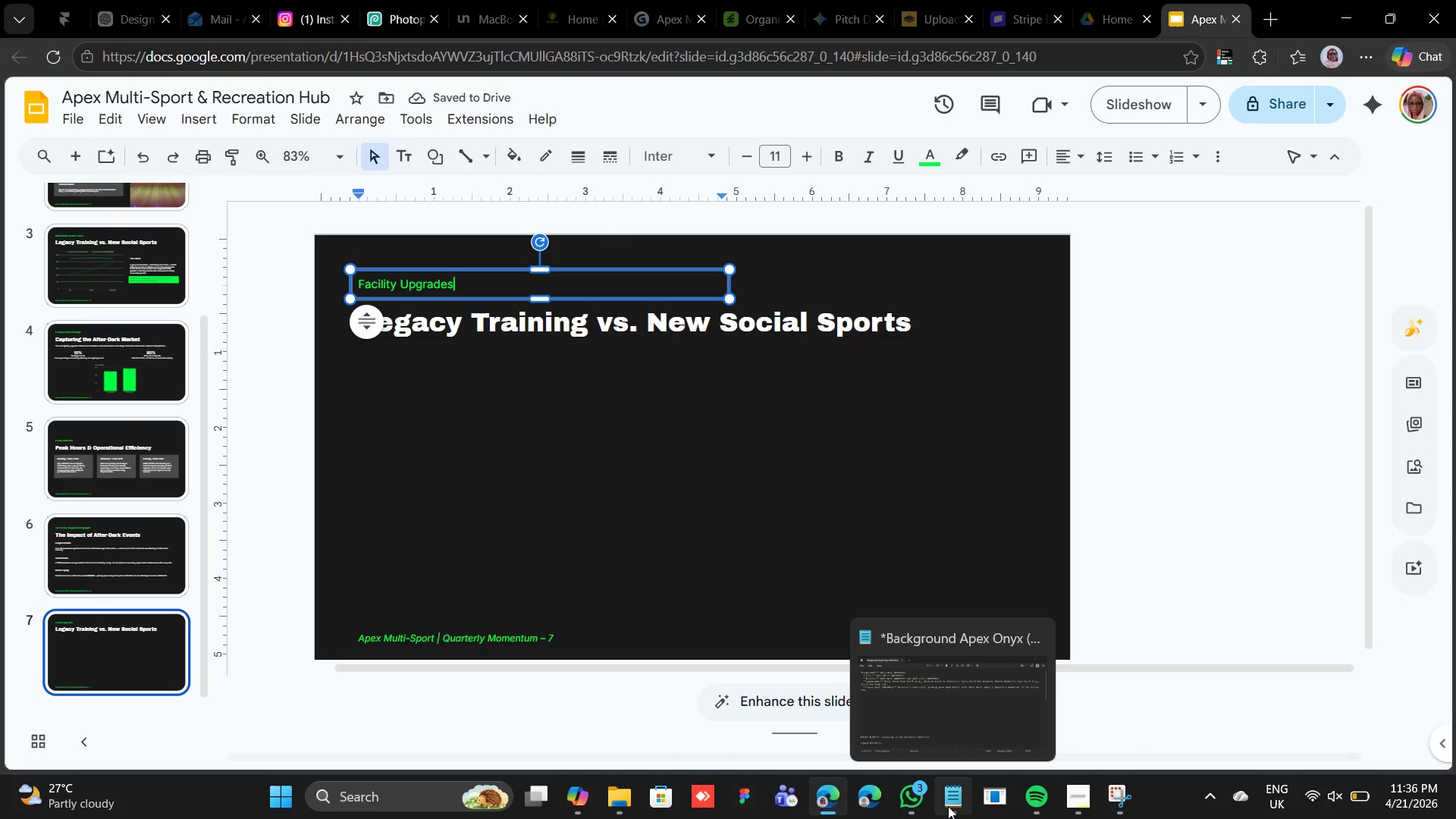 
wait(5.95)
 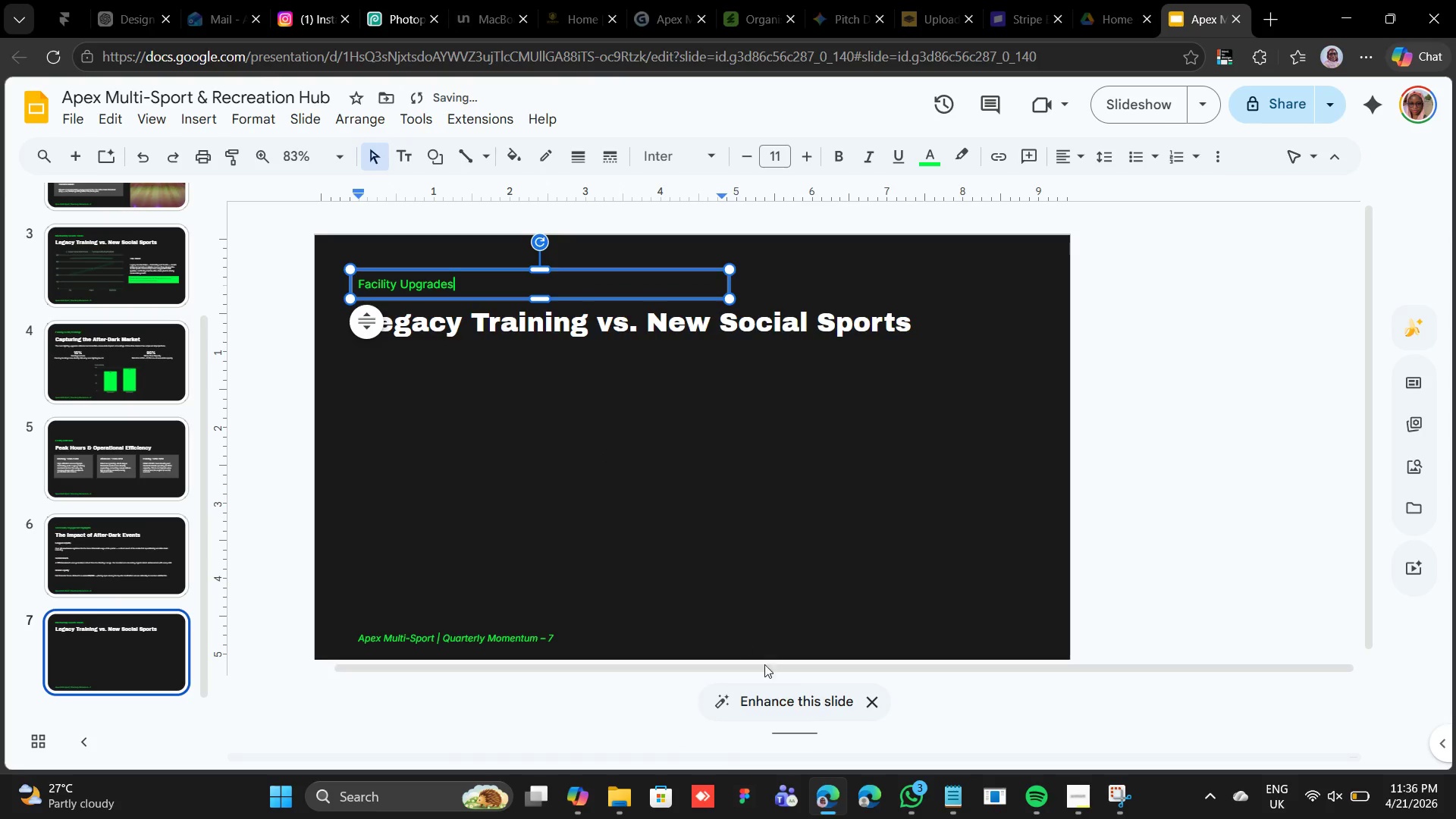 
left_click_drag(start_coordinate=[682, 661], to_coordinate=[270, 666])
 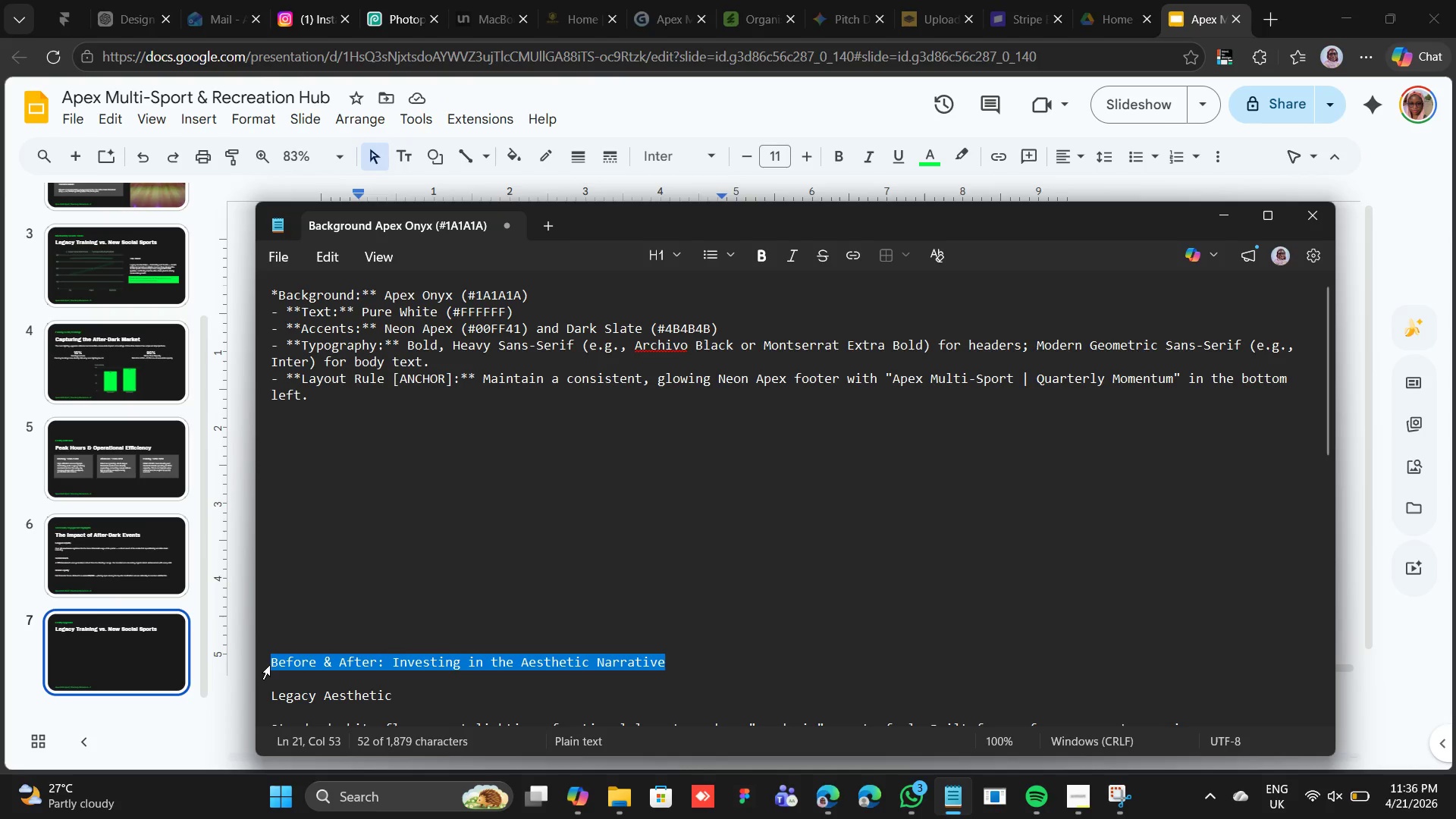 
right_click([270, 665])
 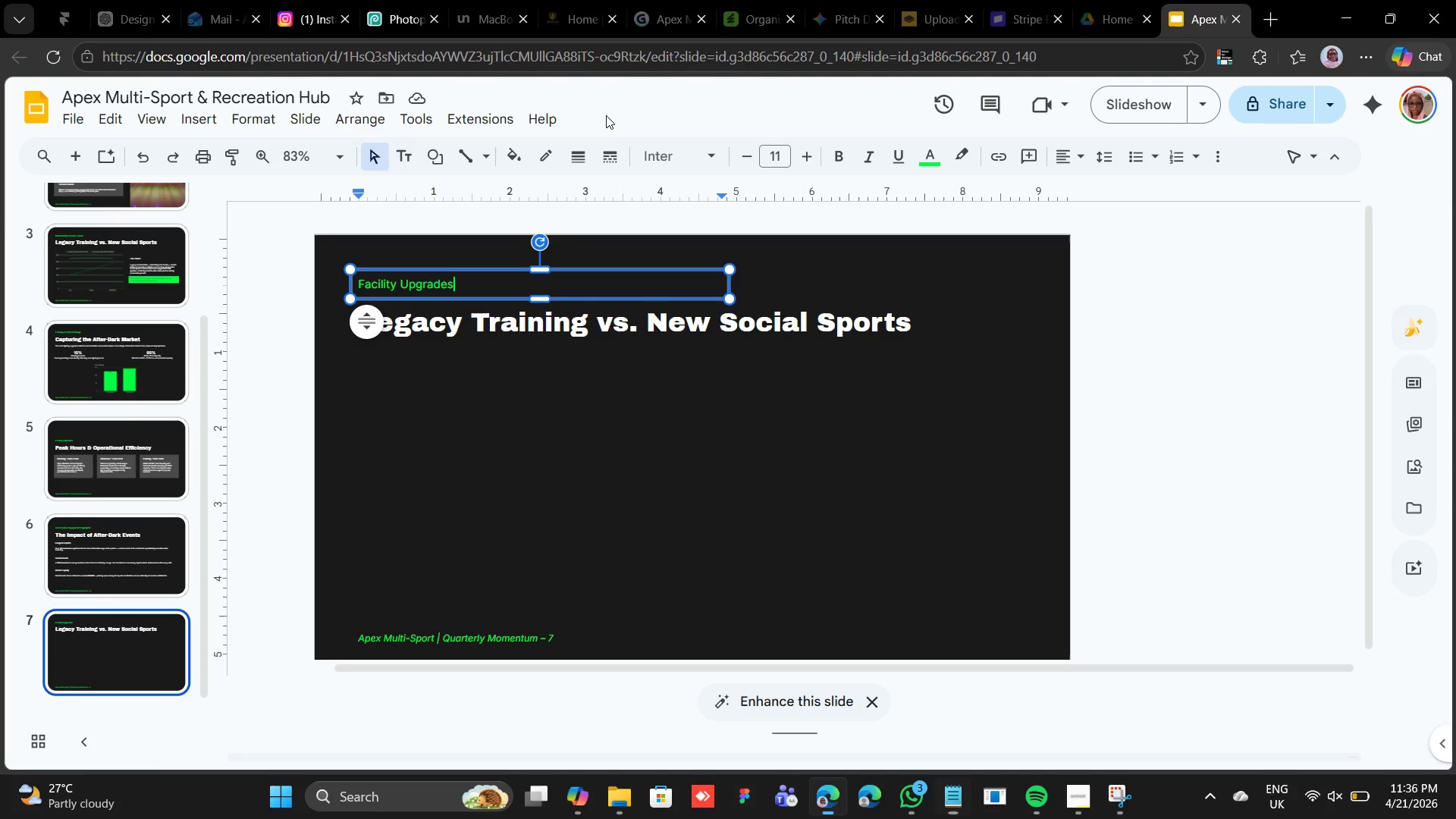 
left_click([517, 300])
 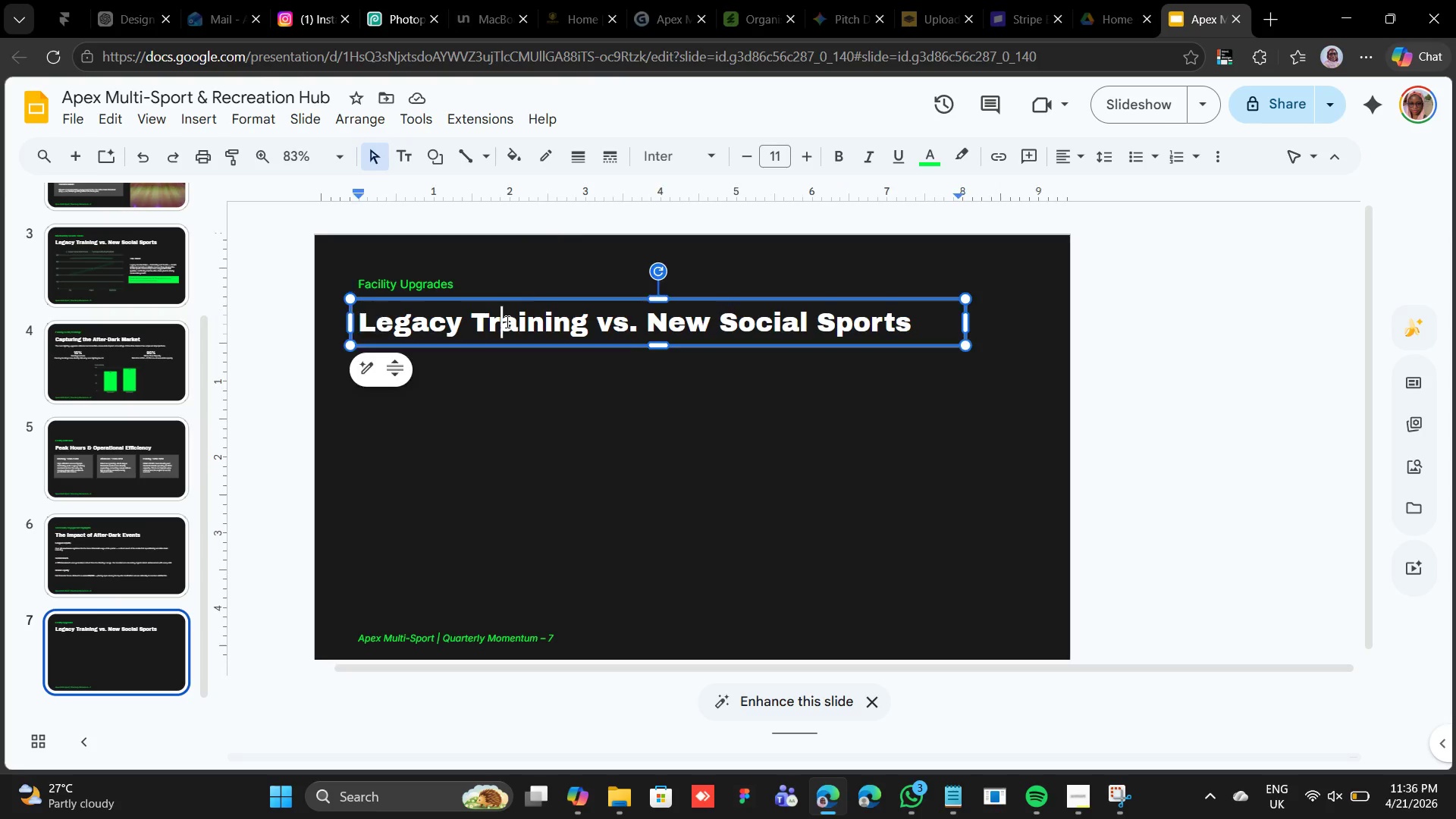 
triple_click([506, 321])
 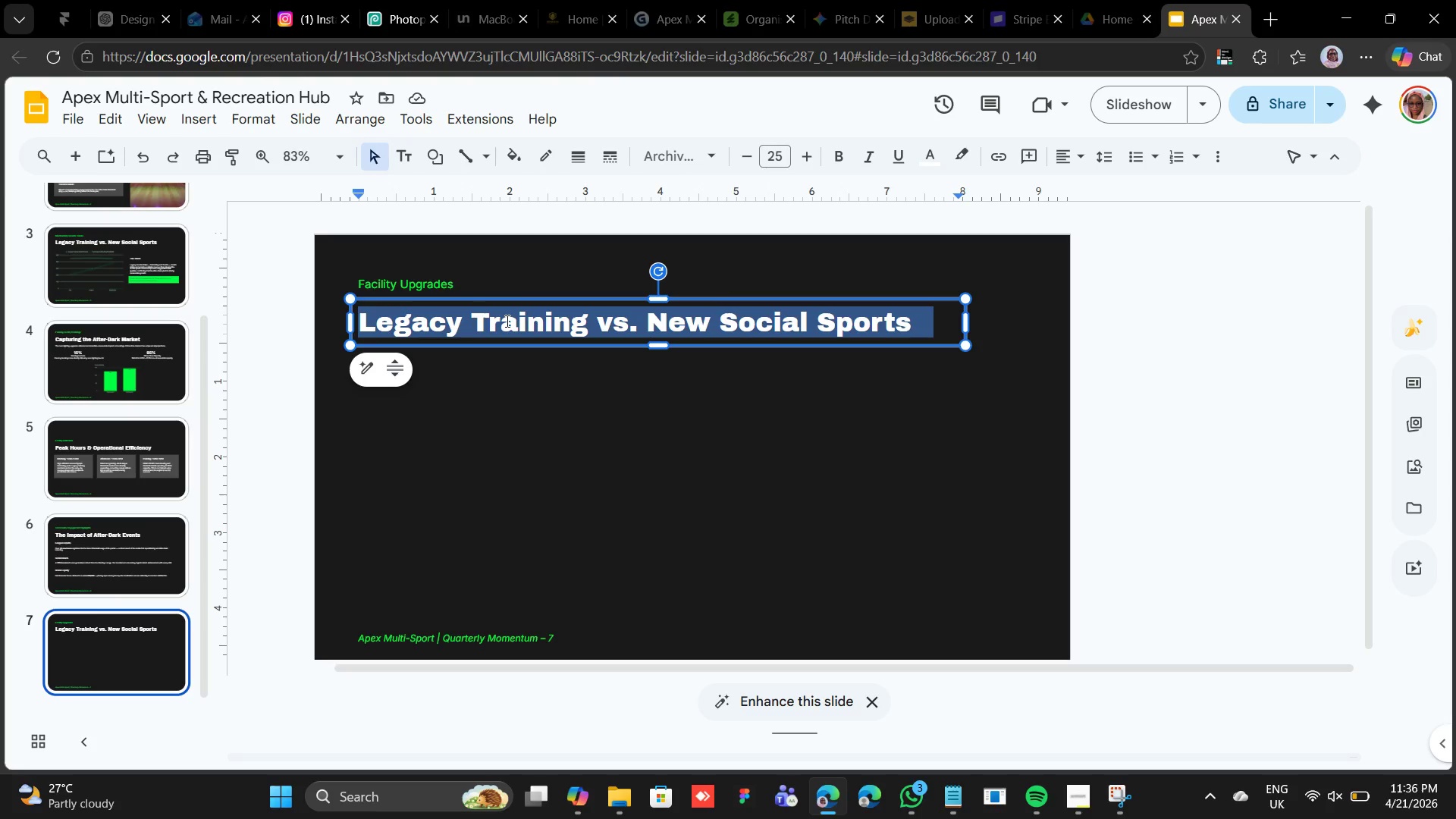 
right_click([506, 321])
 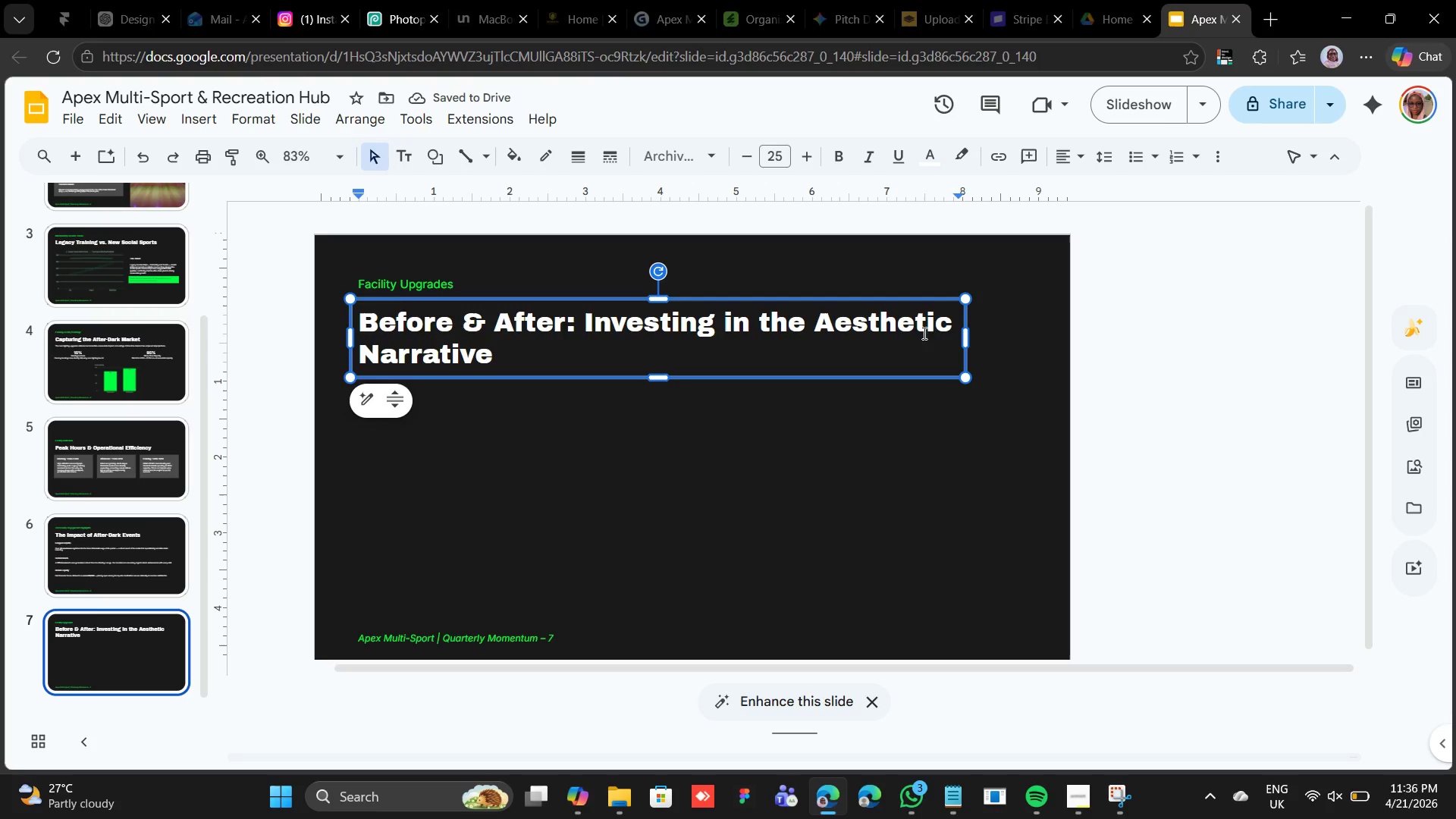 
left_click_drag(start_coordinate=[962, 339], to_coordinate=[1030, 347])
 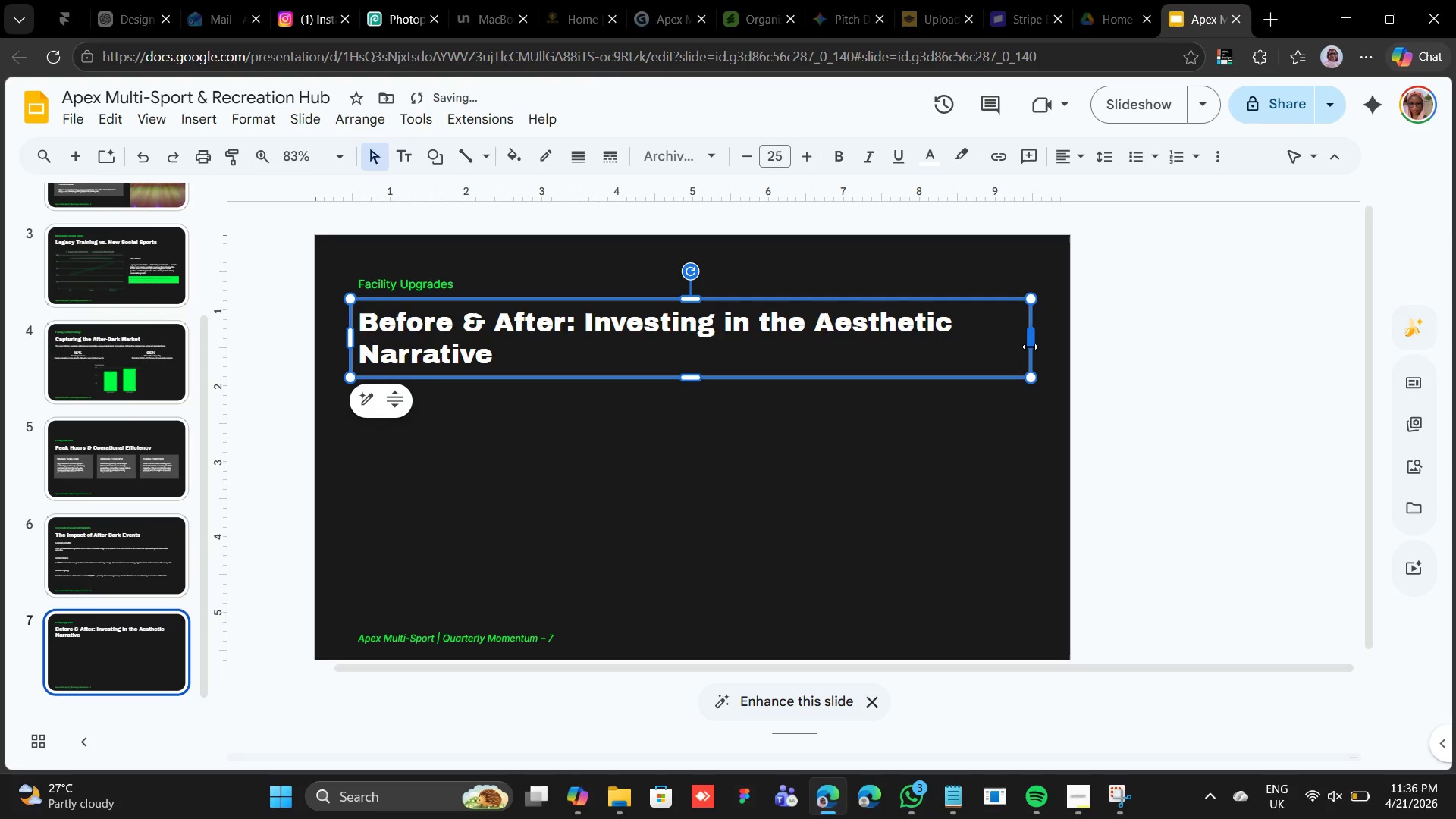 
left_click_drag(start_coordinate=[1030, 347], to_coordinate=[1052, 342])
 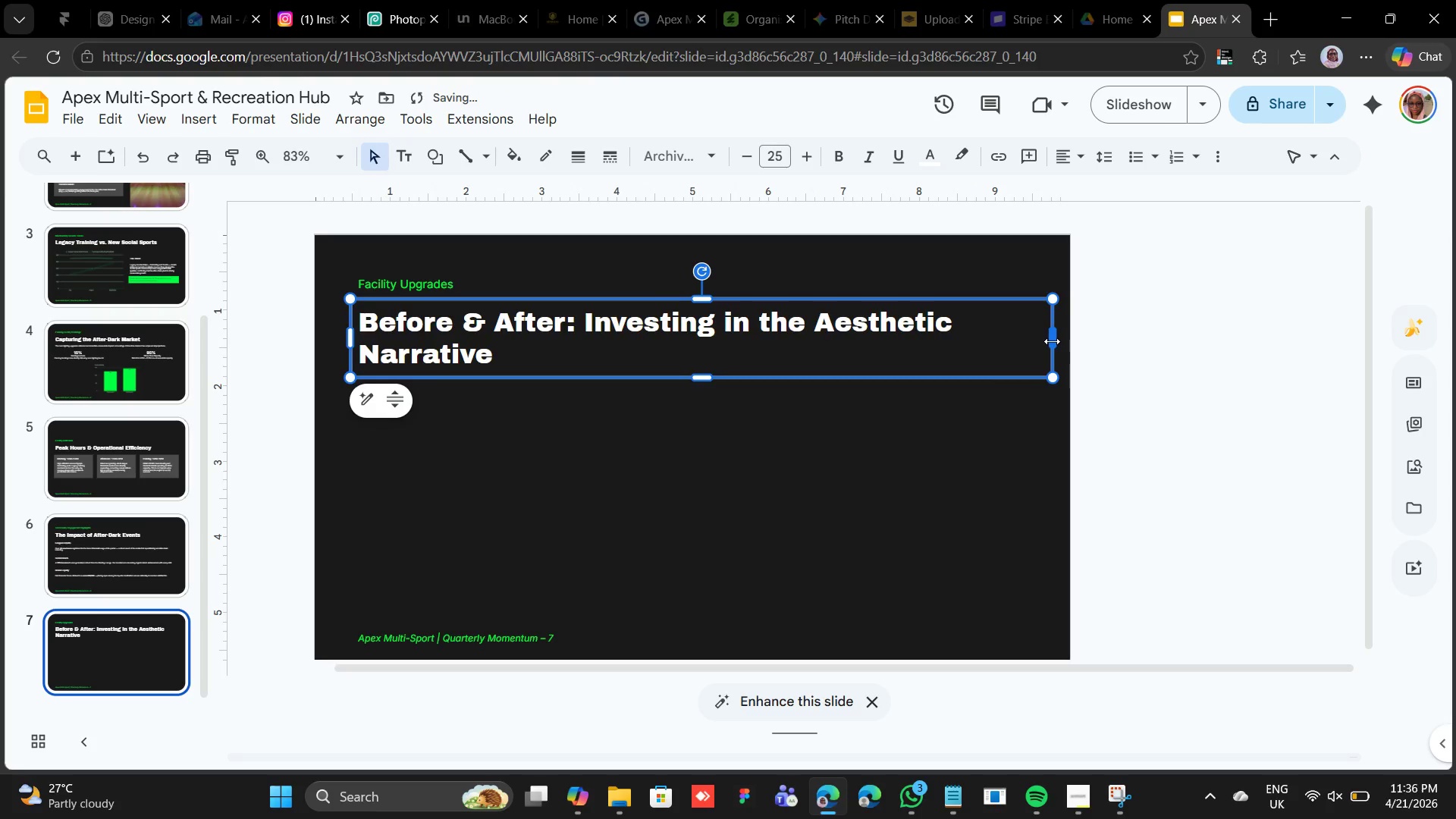 
left_click_drag(start_coordinate=[1052, 341], to_coordinate=[1063, 333])
 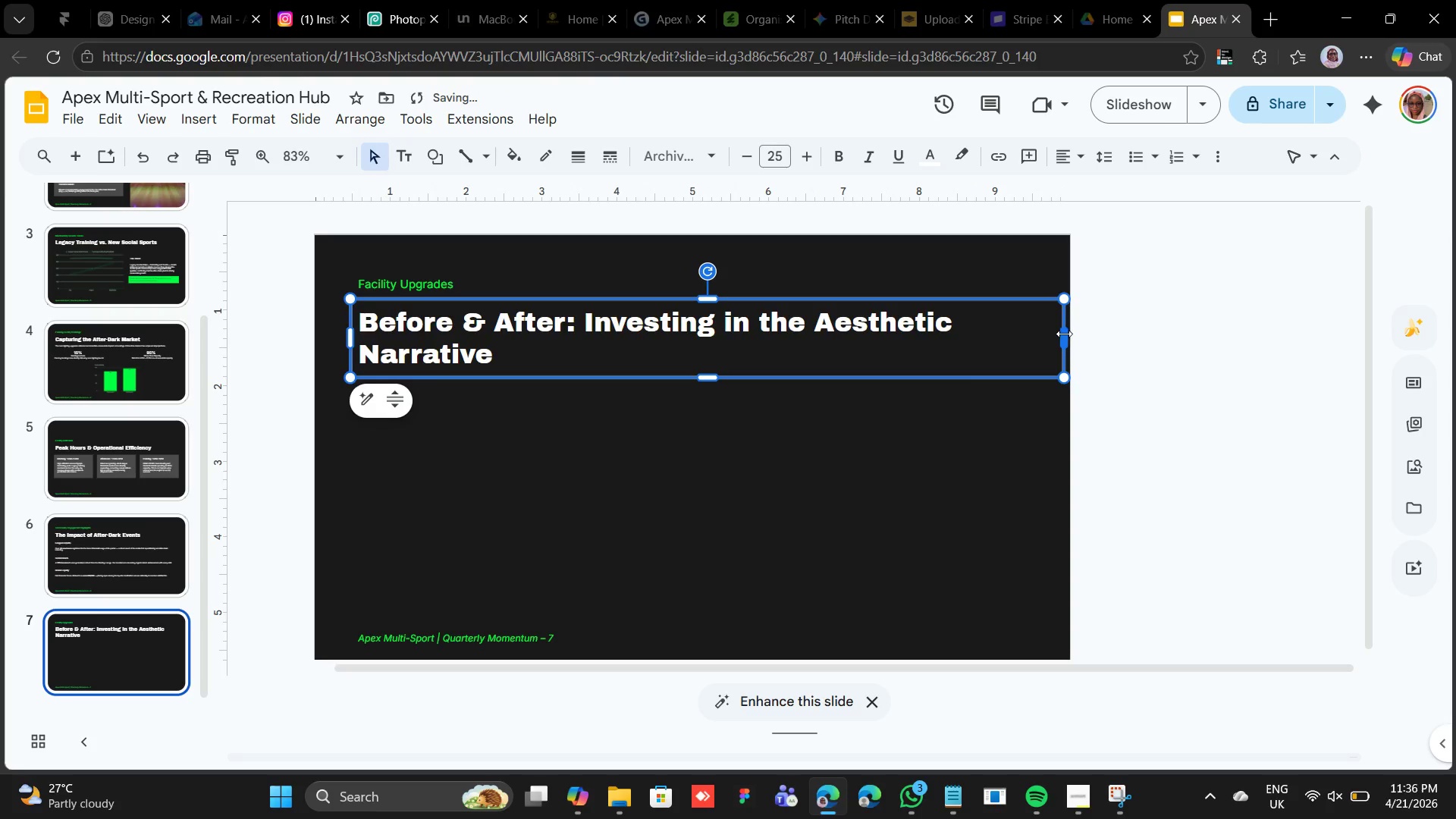 
left_click_drag(start_coordinate=[1063, 334], to_coordinate=[1031, 339])
 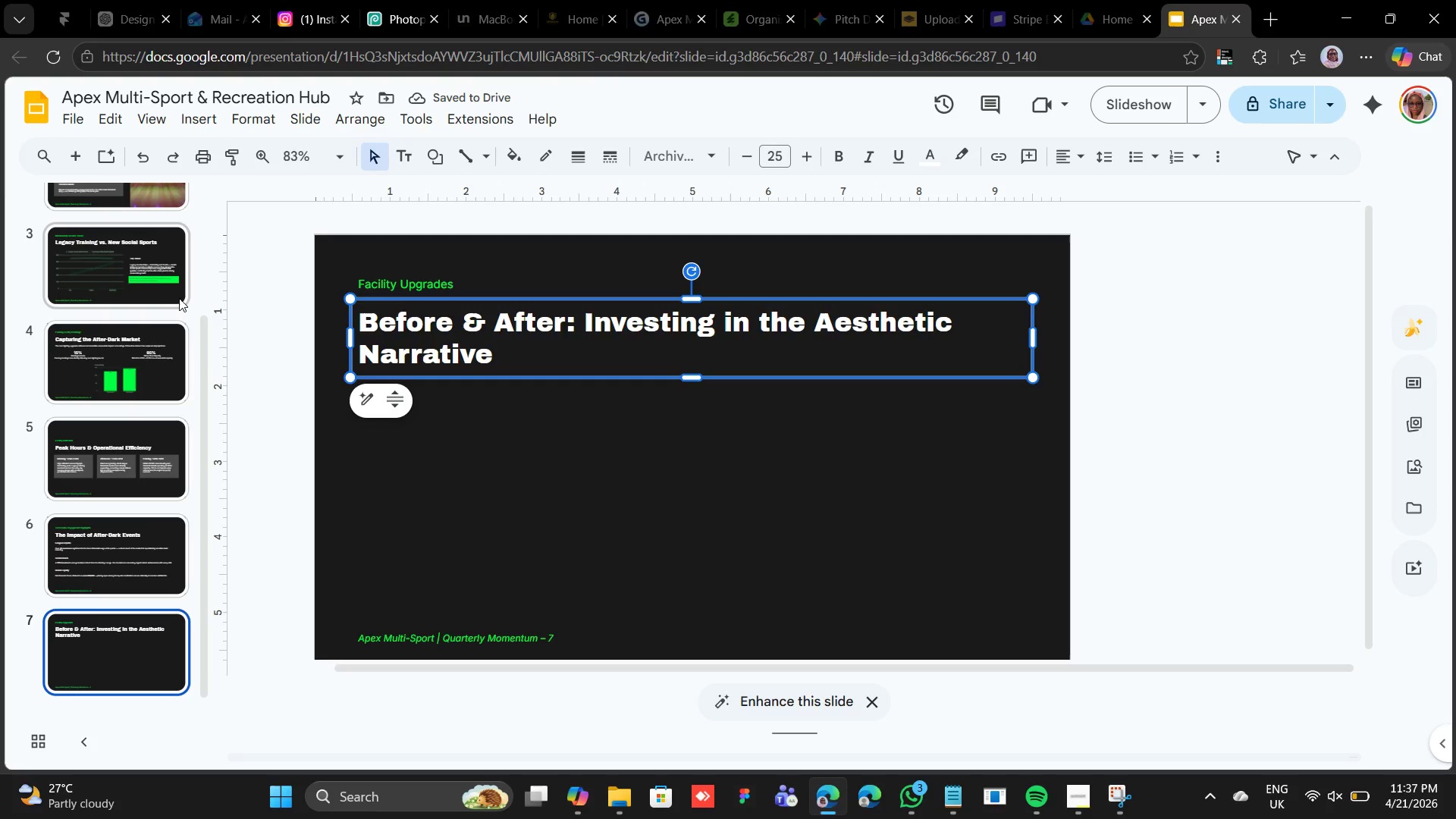 
scroll: coordinate [179, 295], scroll_direction: down, amount: 1.0
 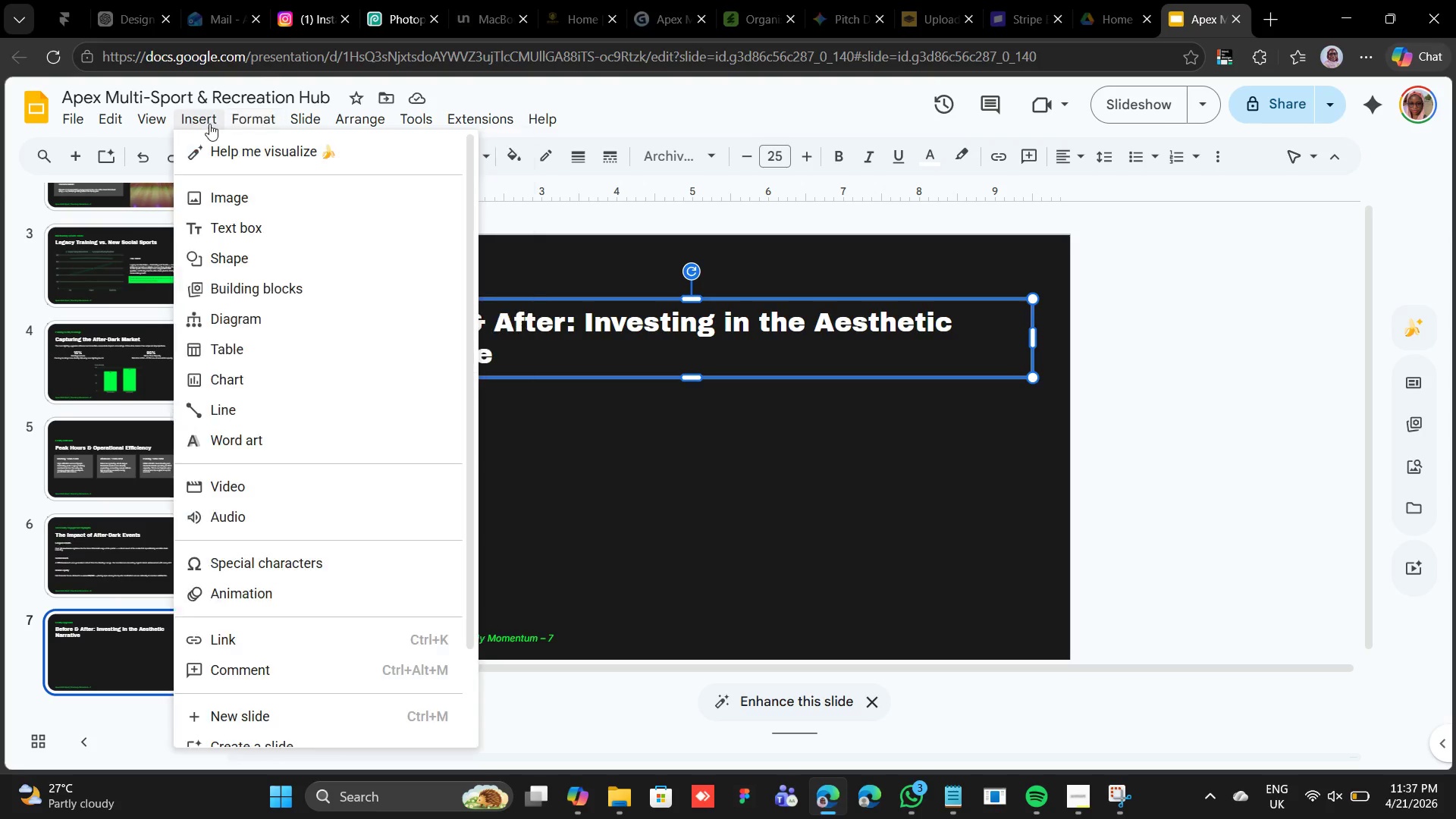 
wait(6.16)
 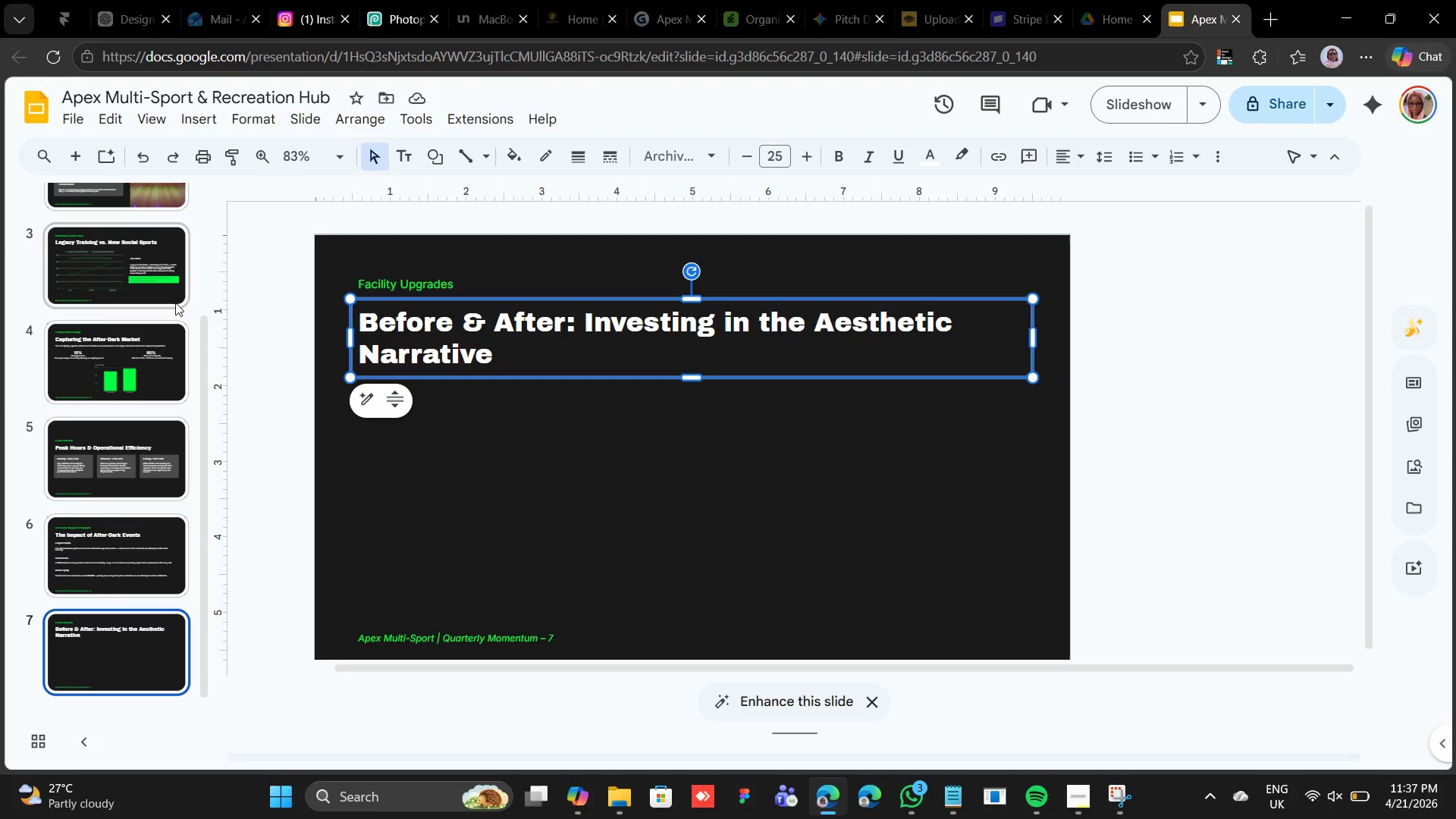 
left_click([541, 262])
 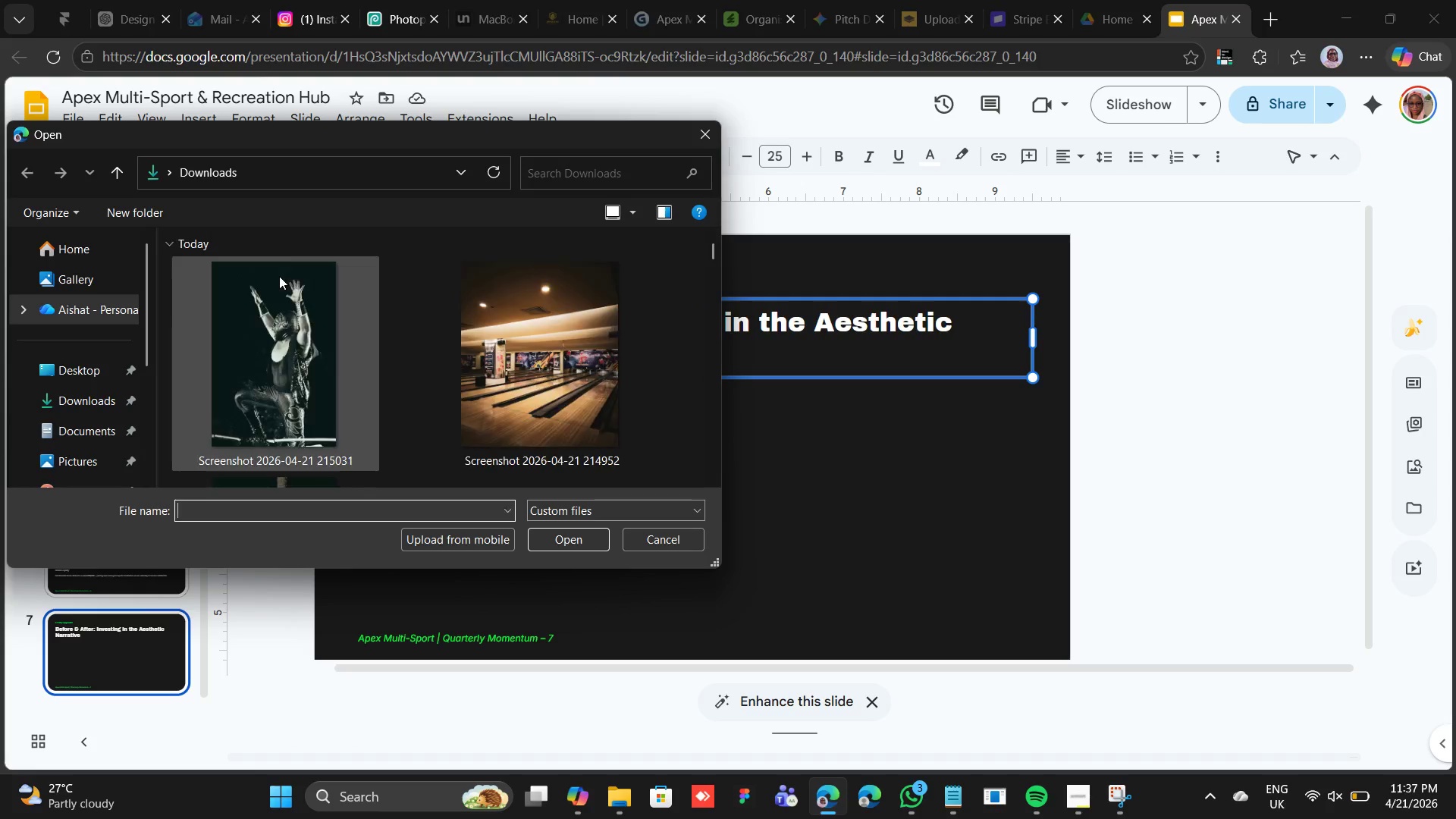 
scroll: coordinate [381, 359], scroll_direction: down, amount: 1.0
 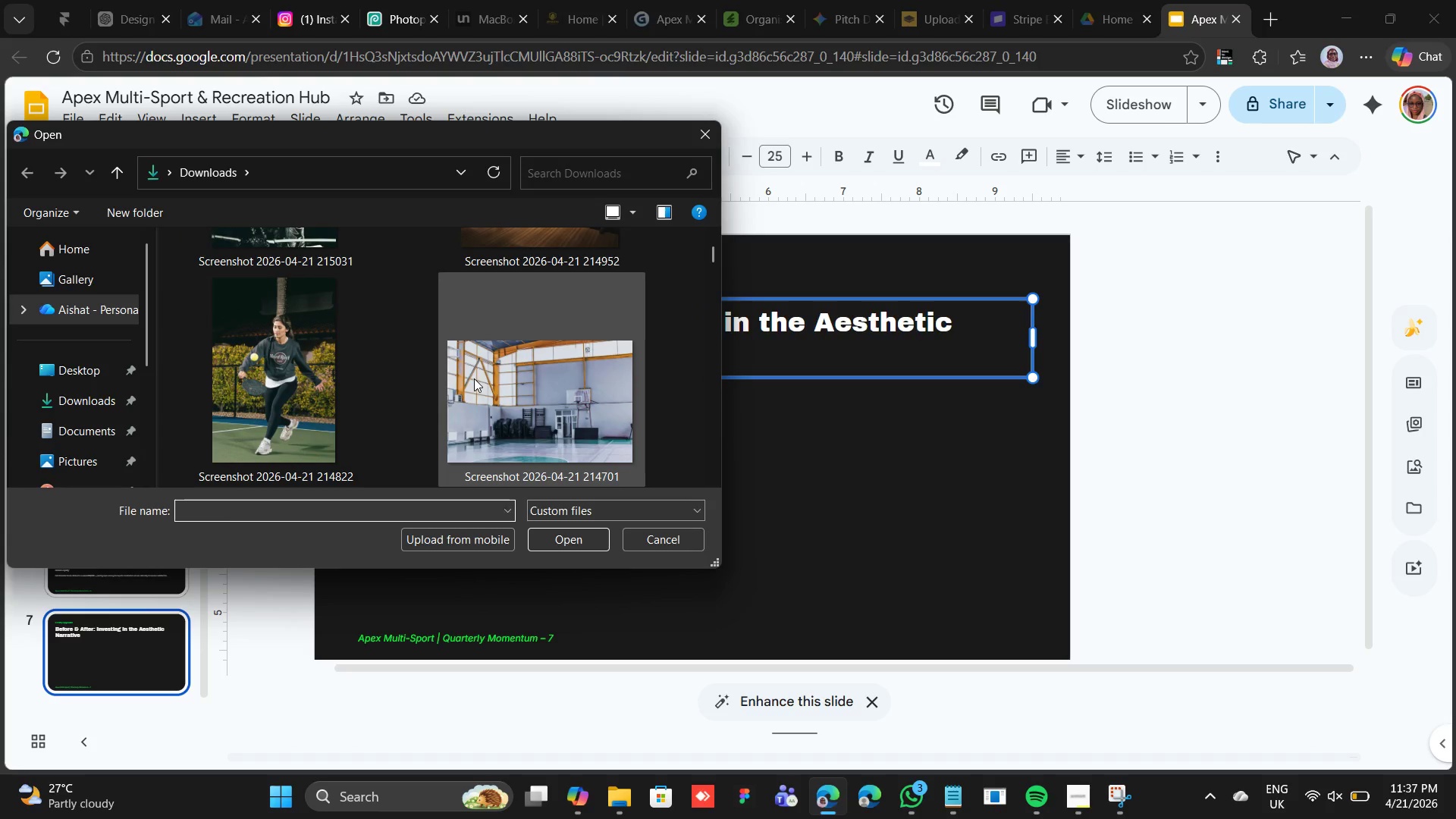 
double_click([475, 378])
 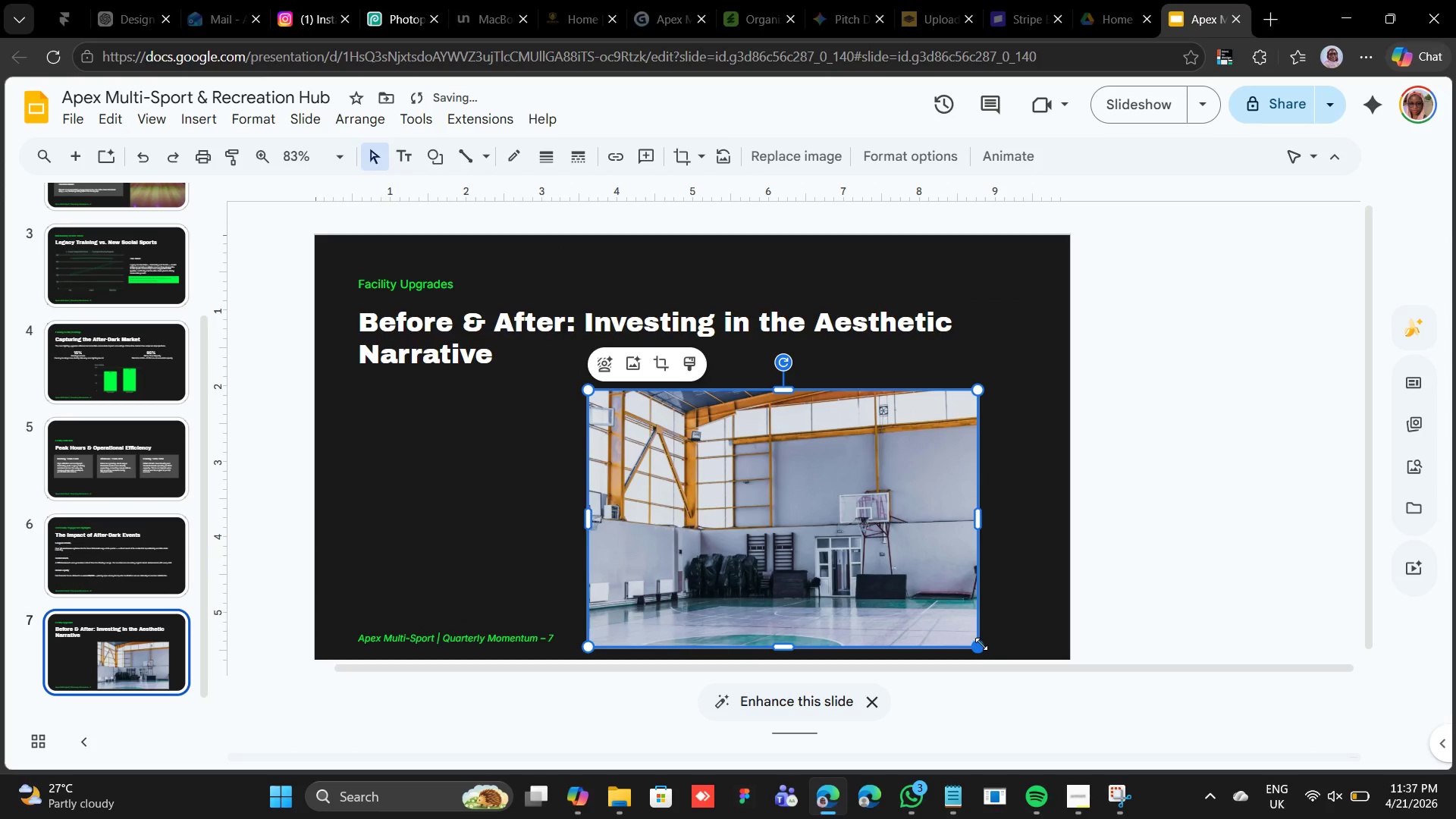 
key(Shift+ShiftLeft)
 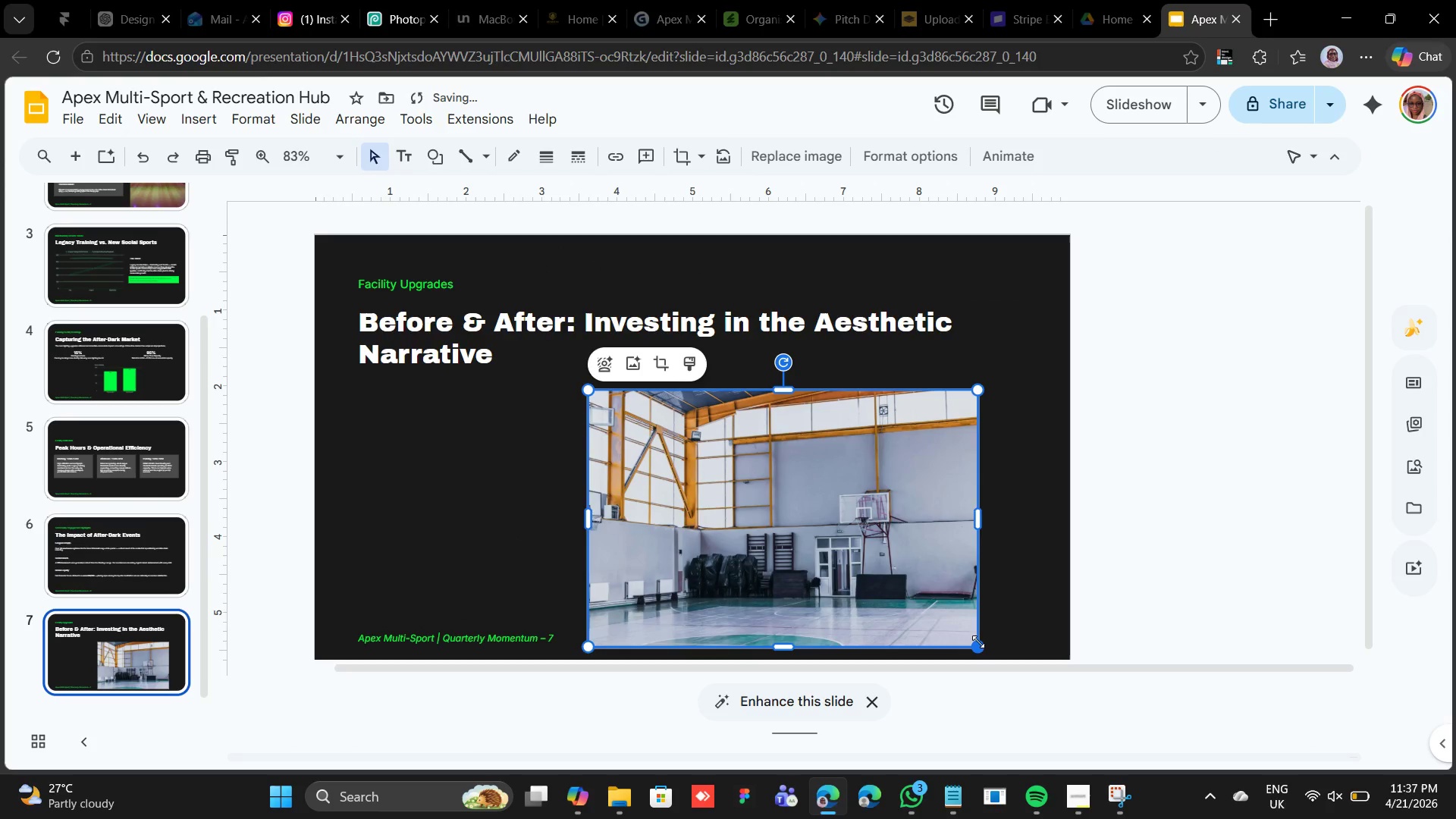 
hold_key(key=ShiftLeft, duration=1.91)
left_click_drag(start_coordinate=[978, 642], to_coordinate=[811, 541])
 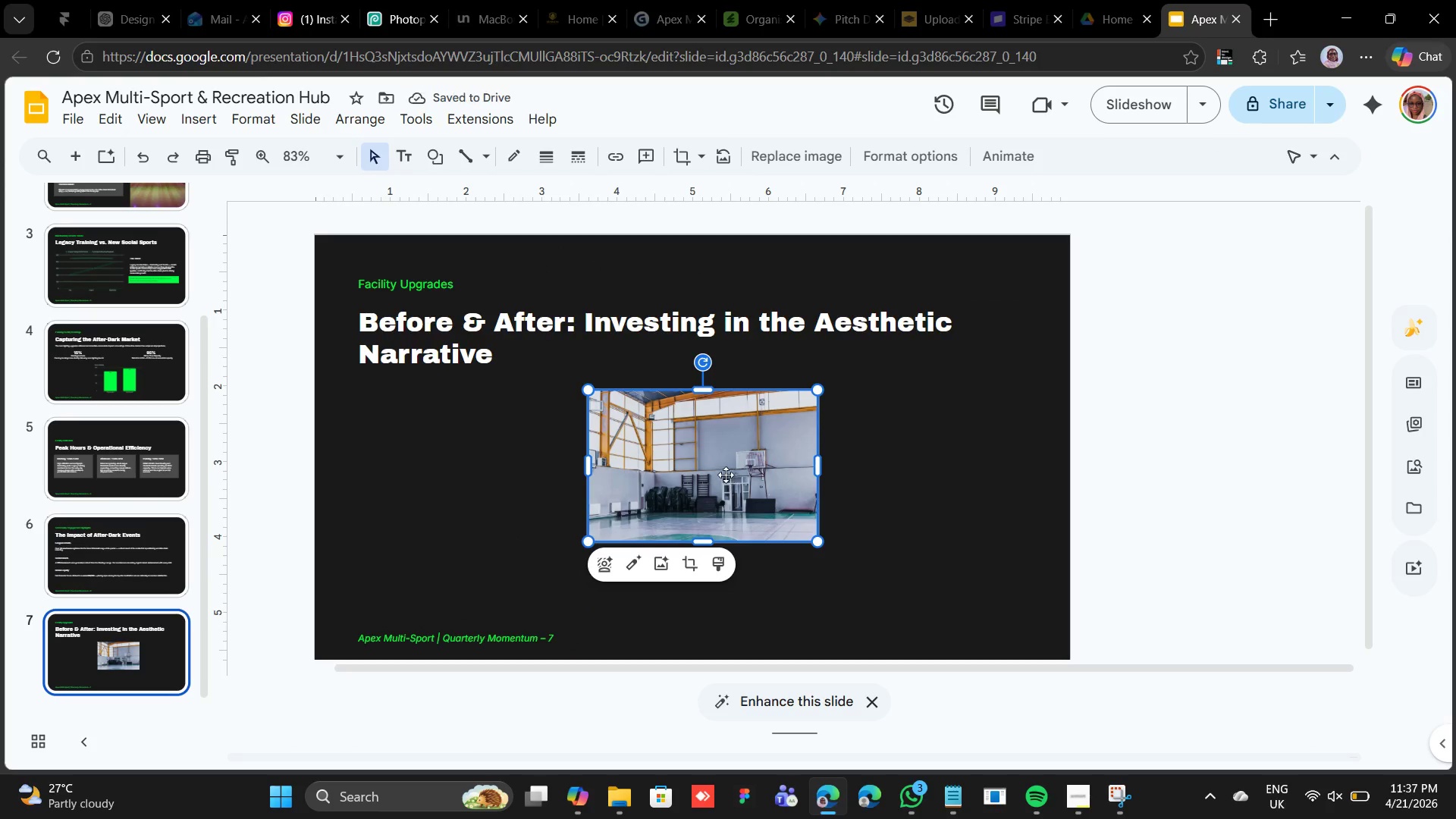 
left_click_drag(start_coordinate=[726, 466], to_coordinate=[481, 457])
 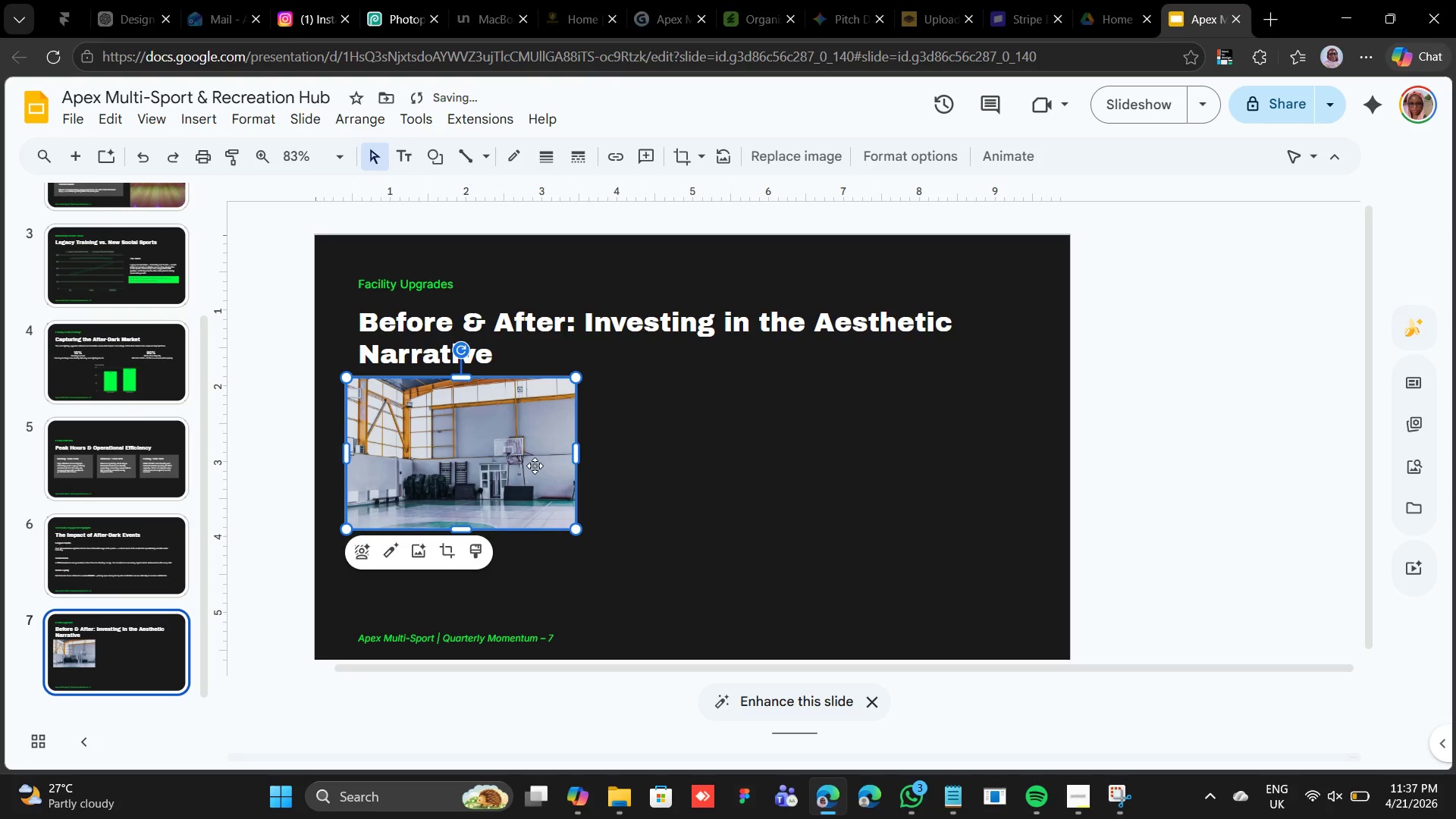 
key(ArrowDown)
 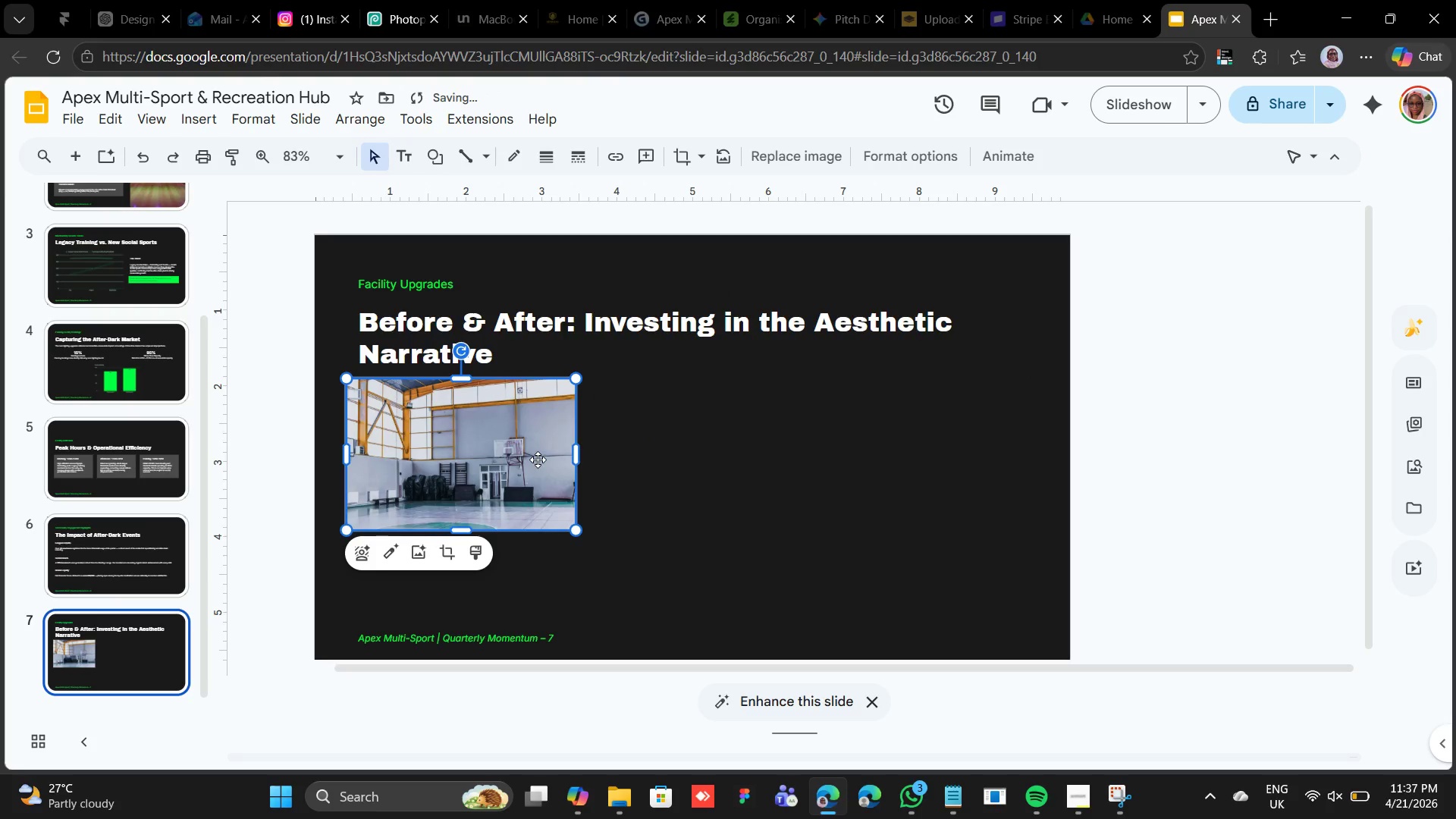 
key(ArrowDown)
 